 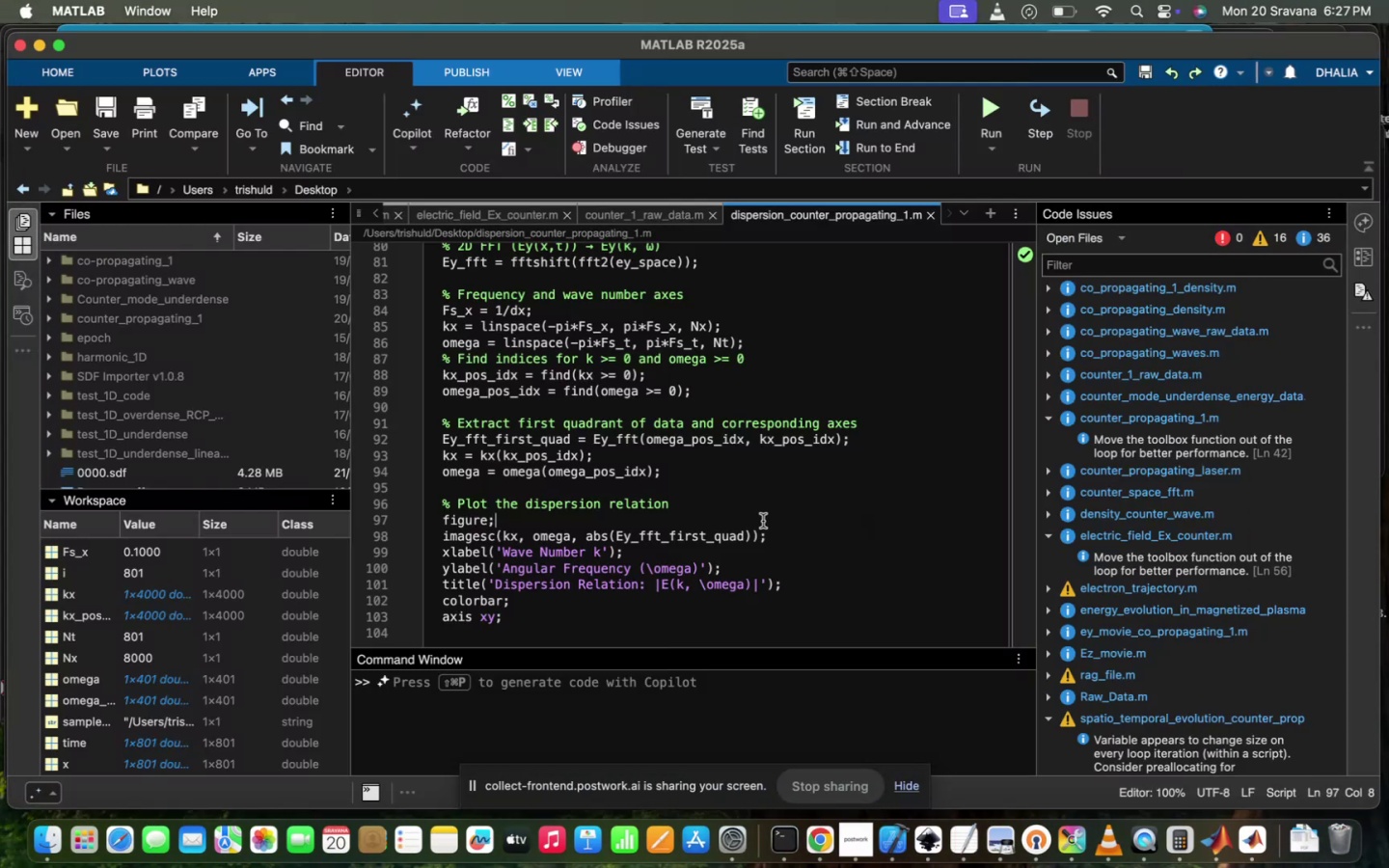 
scroll: coordinate [763, 521], scroll_direction: up, amount: 9.0
 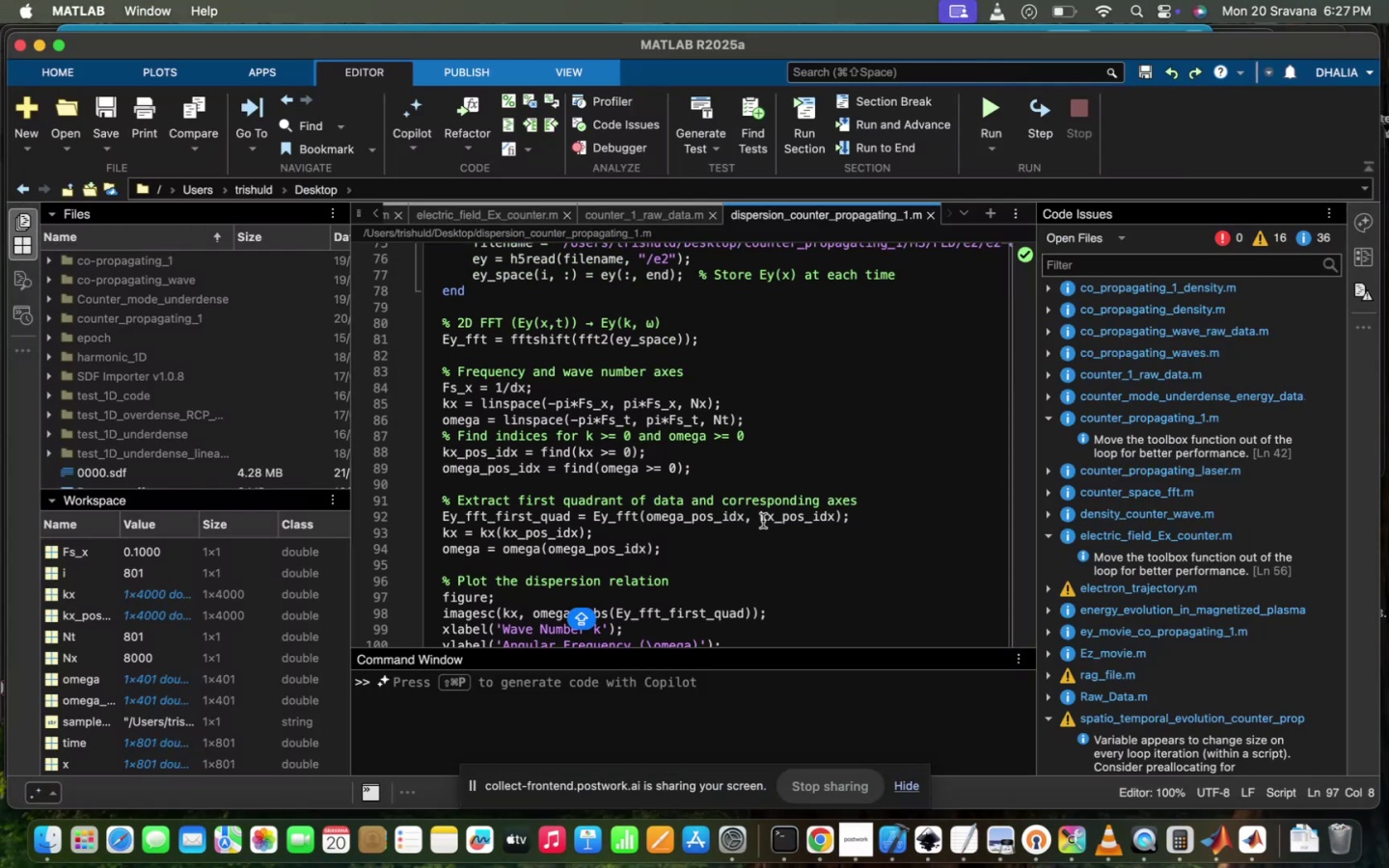 
left_click([646, 515])
 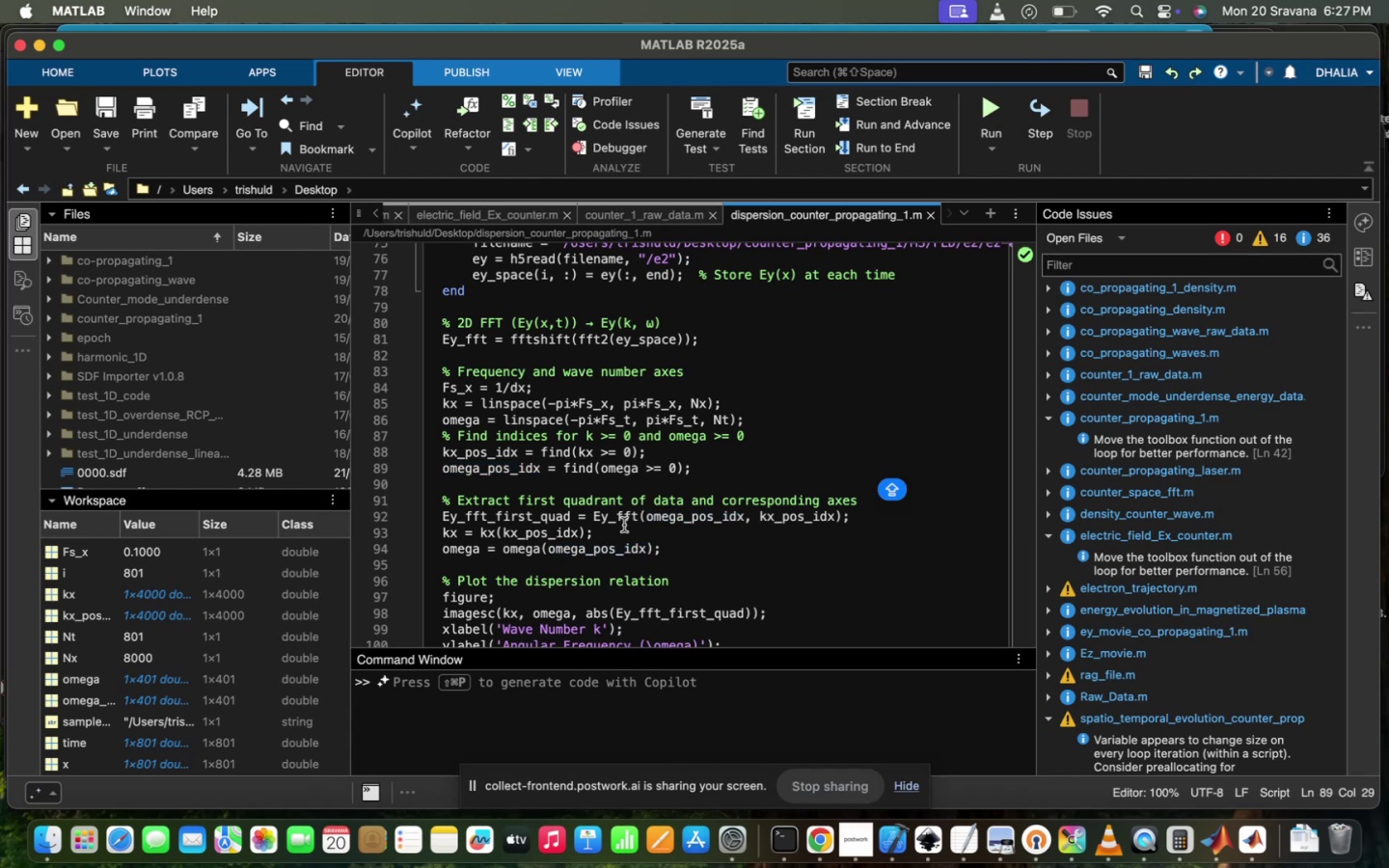 
scroll: coordinate [624, 525], scroll_direction: up, amount: 6.0
 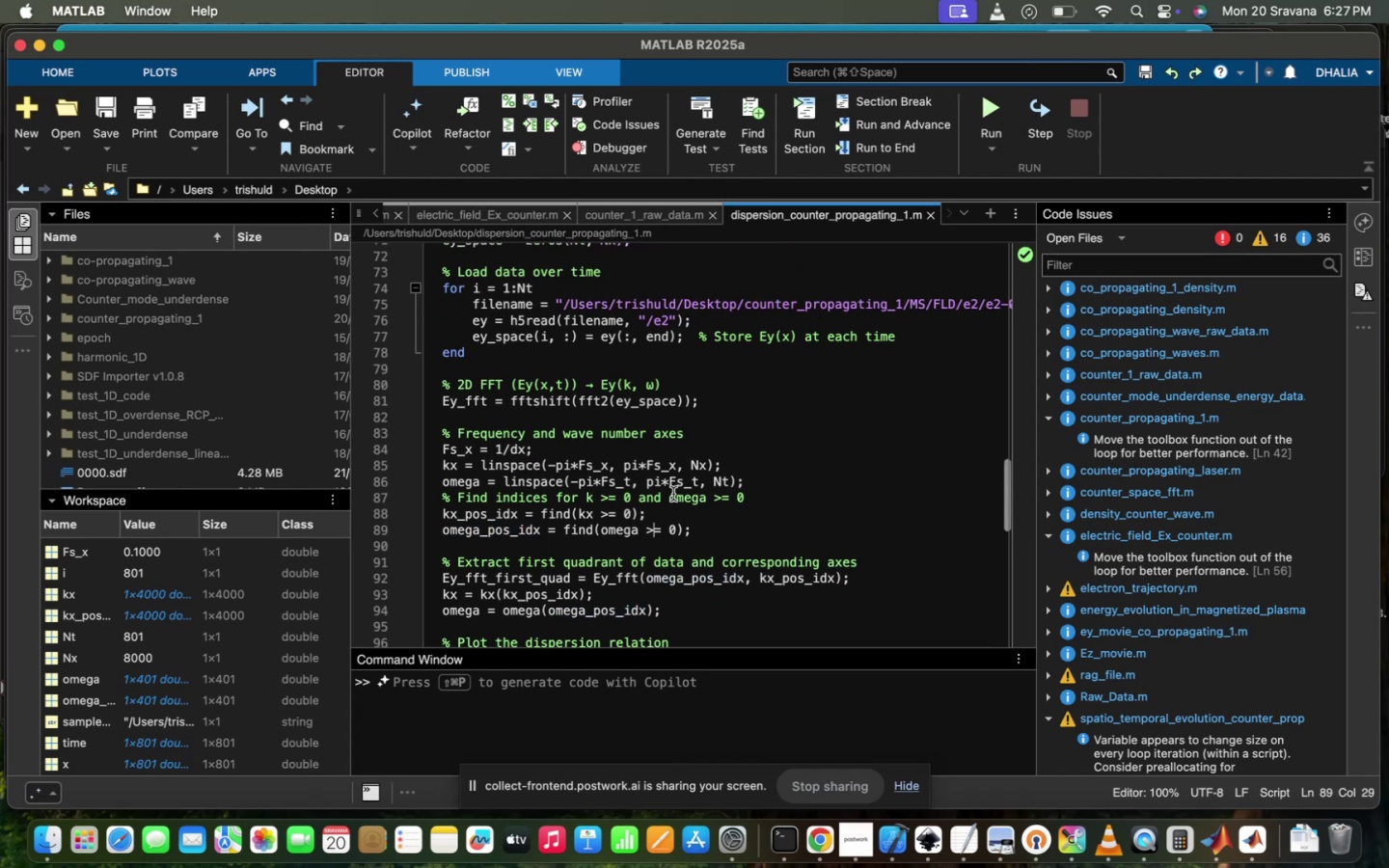 
left_click([673, 494])
 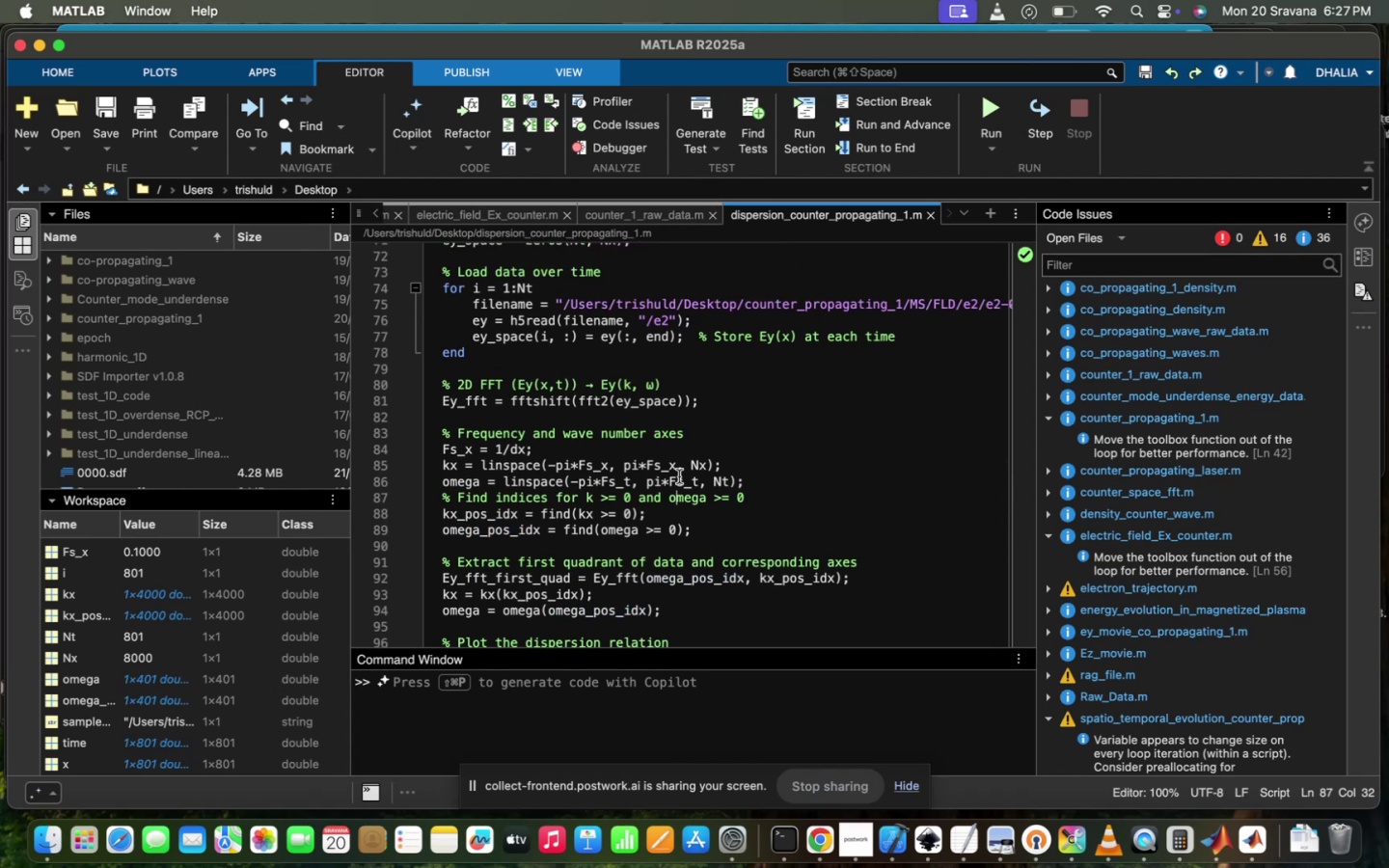 
left_click([681, 470])
 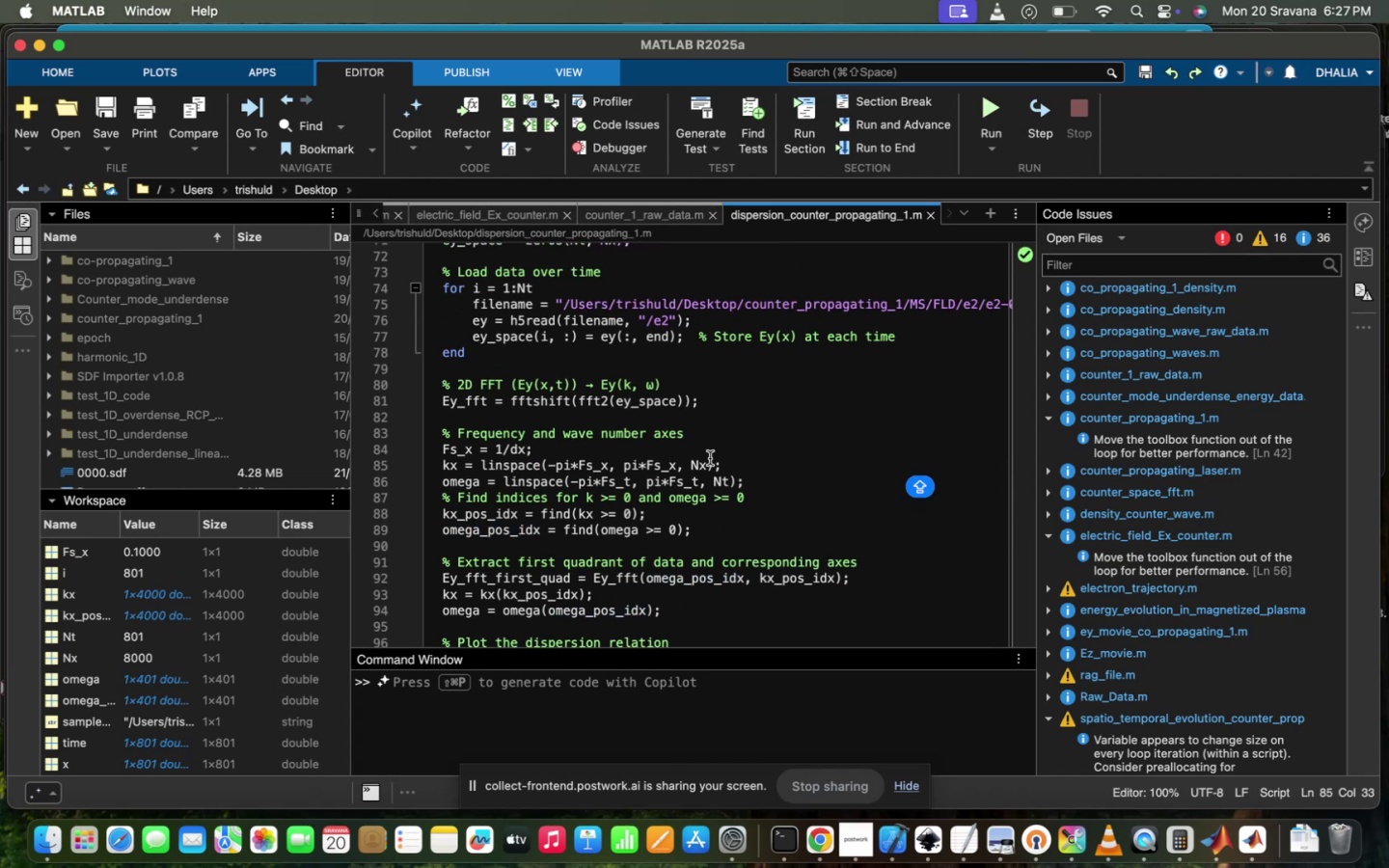 
left_click([706, 458])
 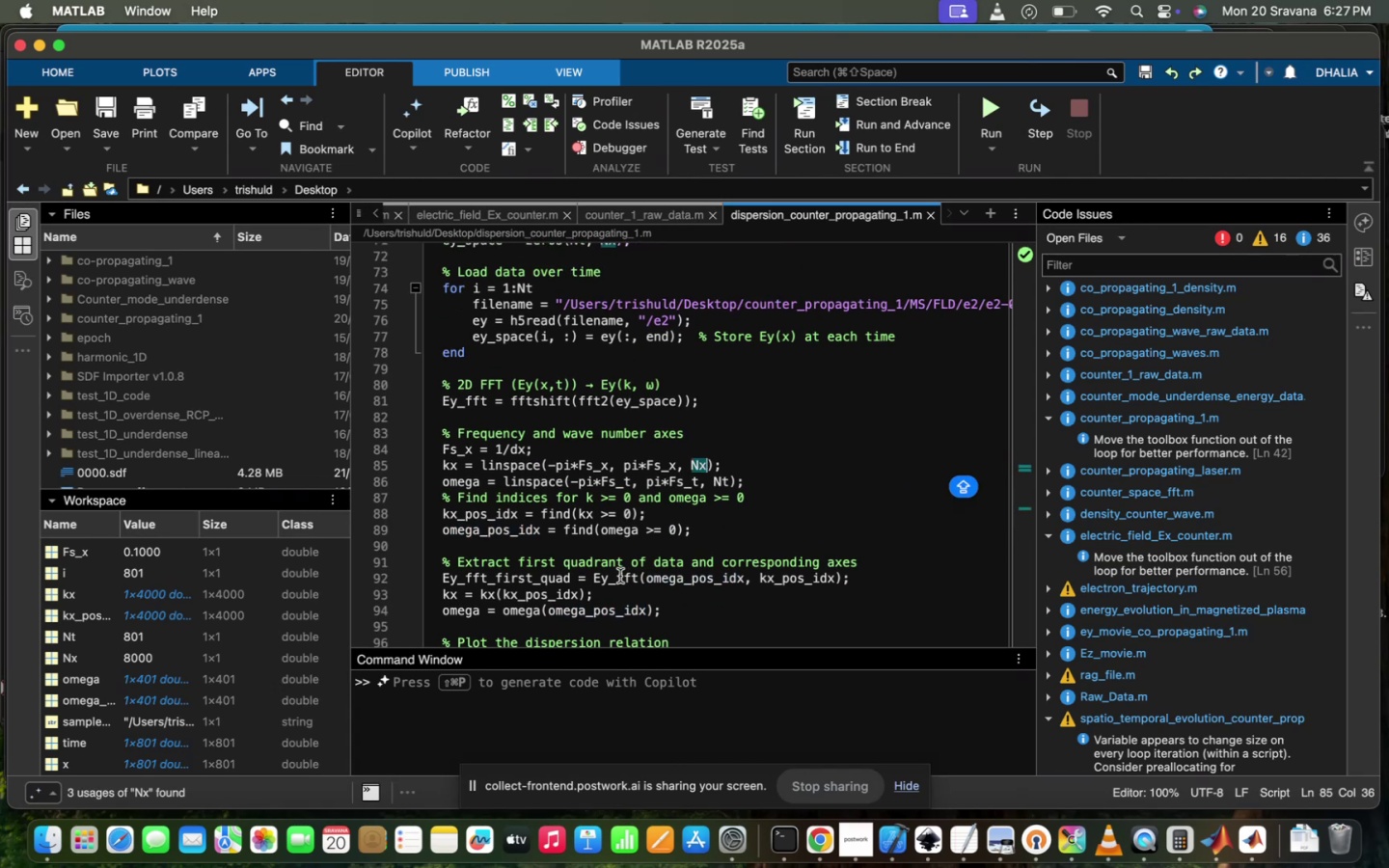 
key(Backspace)
 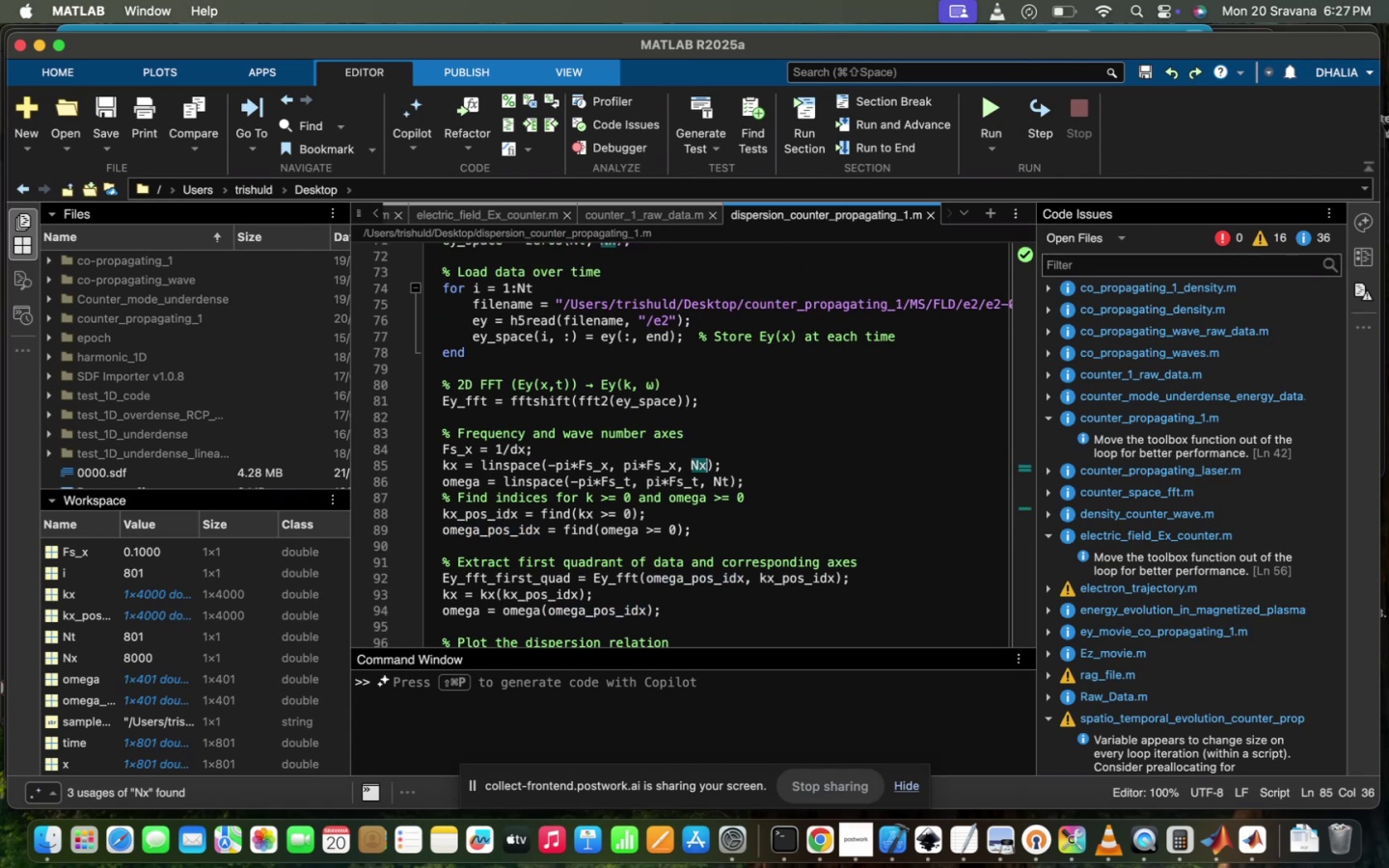 
key(Backspace)
 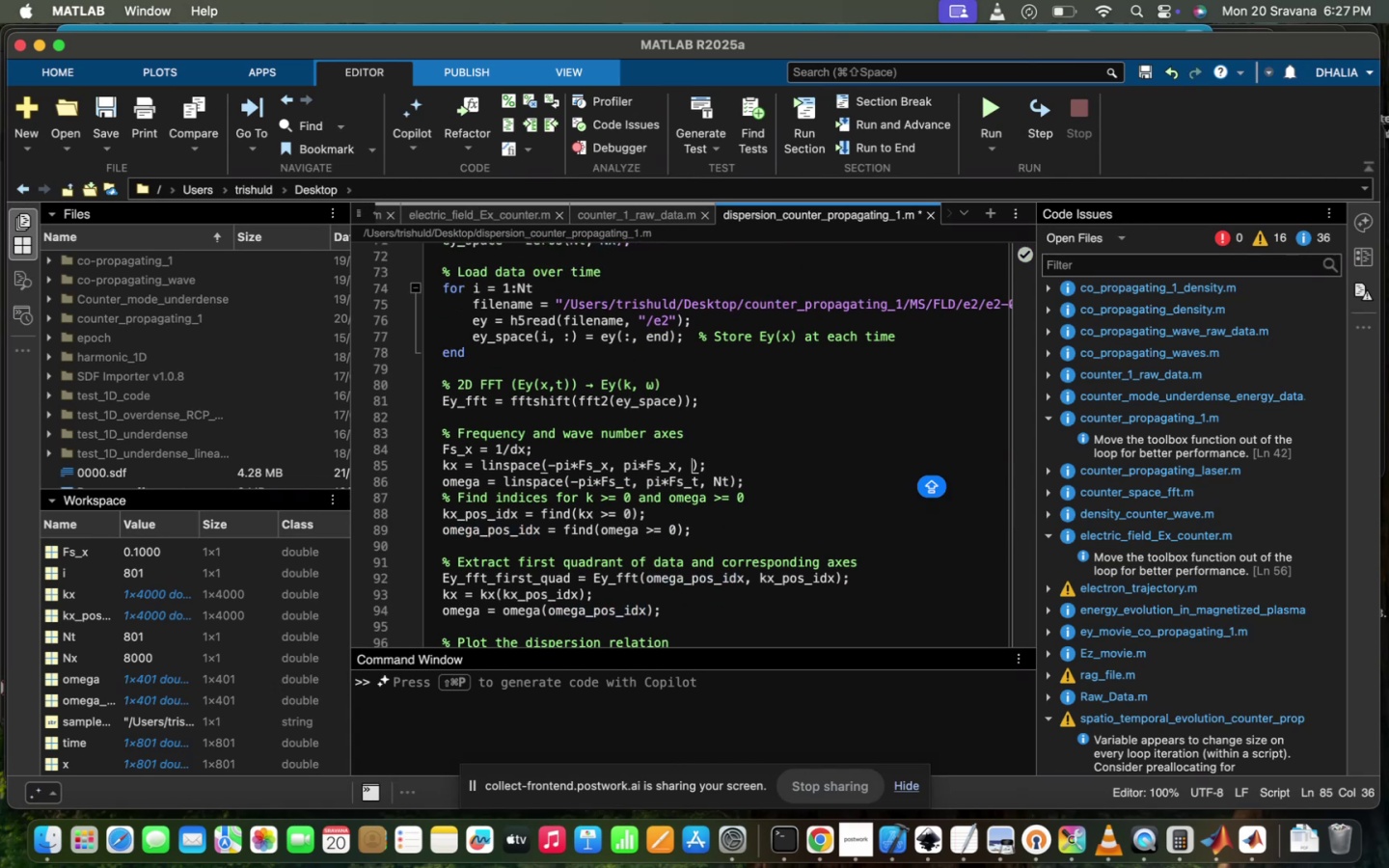 
key(8)
 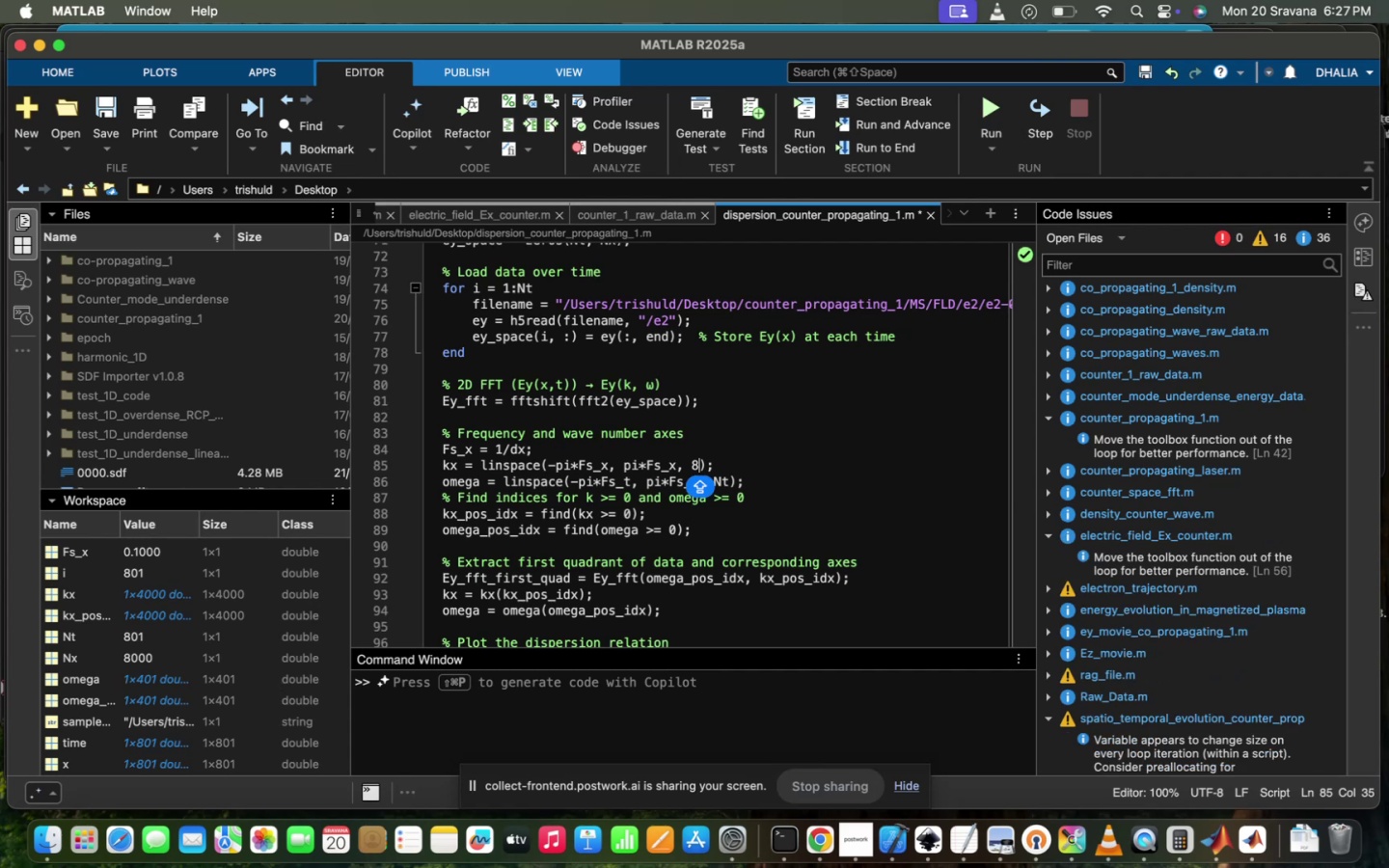 
scroll: coordinate [620, 576], scroll_direction: up, amount: 45.0
 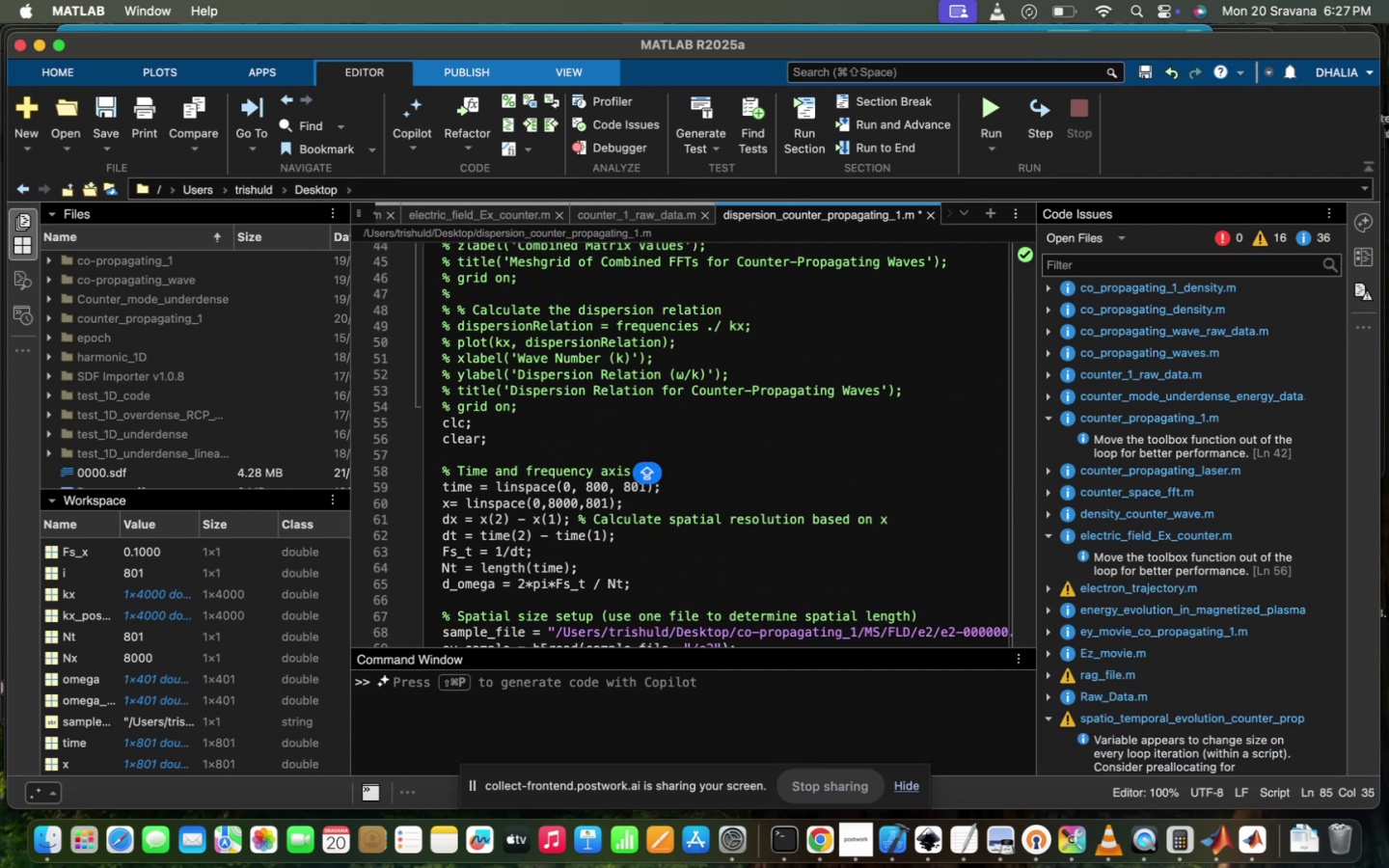 
scroll: coordinate [613, 644], scroll_direction: down, amount: 30.0
 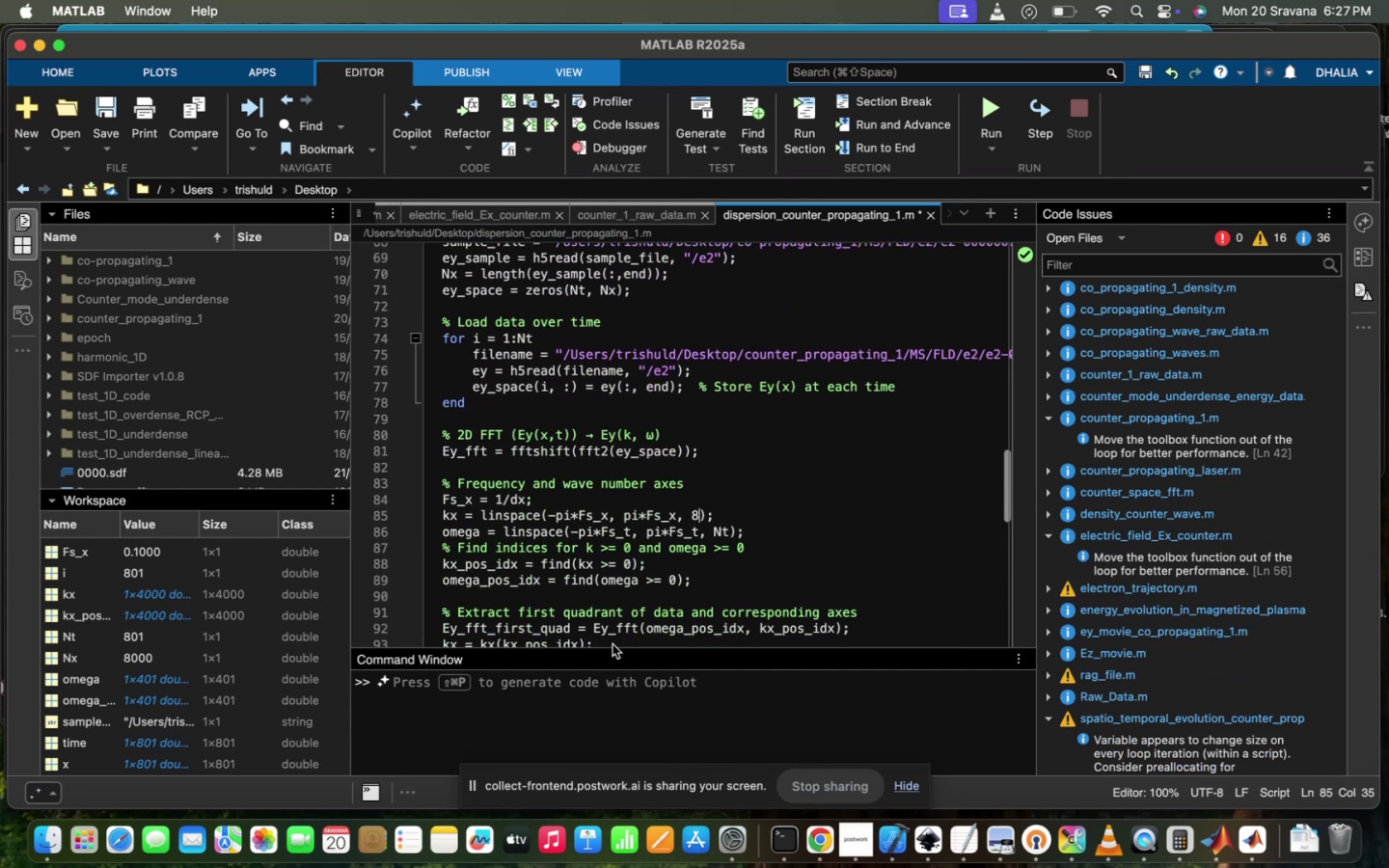 
type(01)
 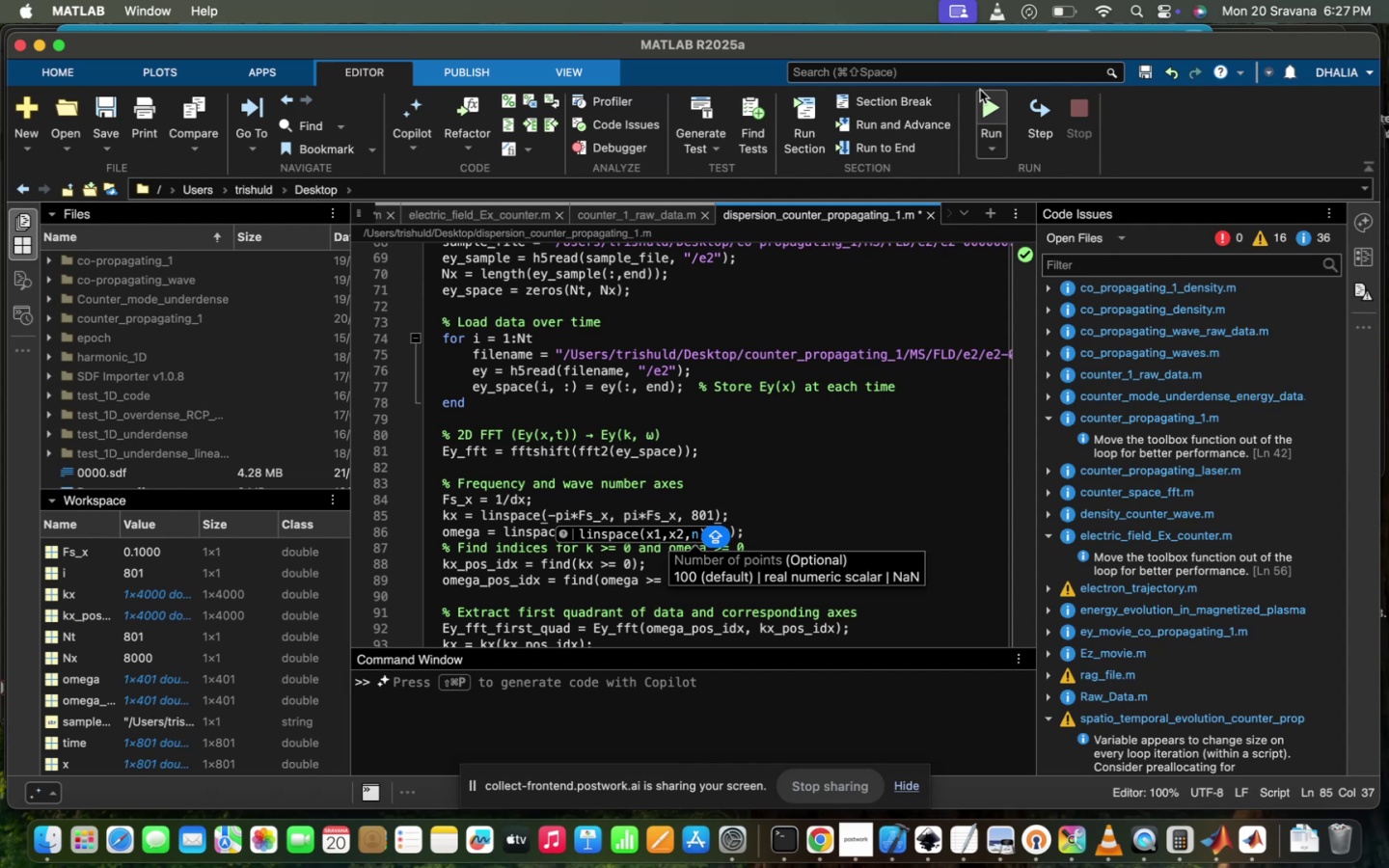 
left_click([983, 101])
 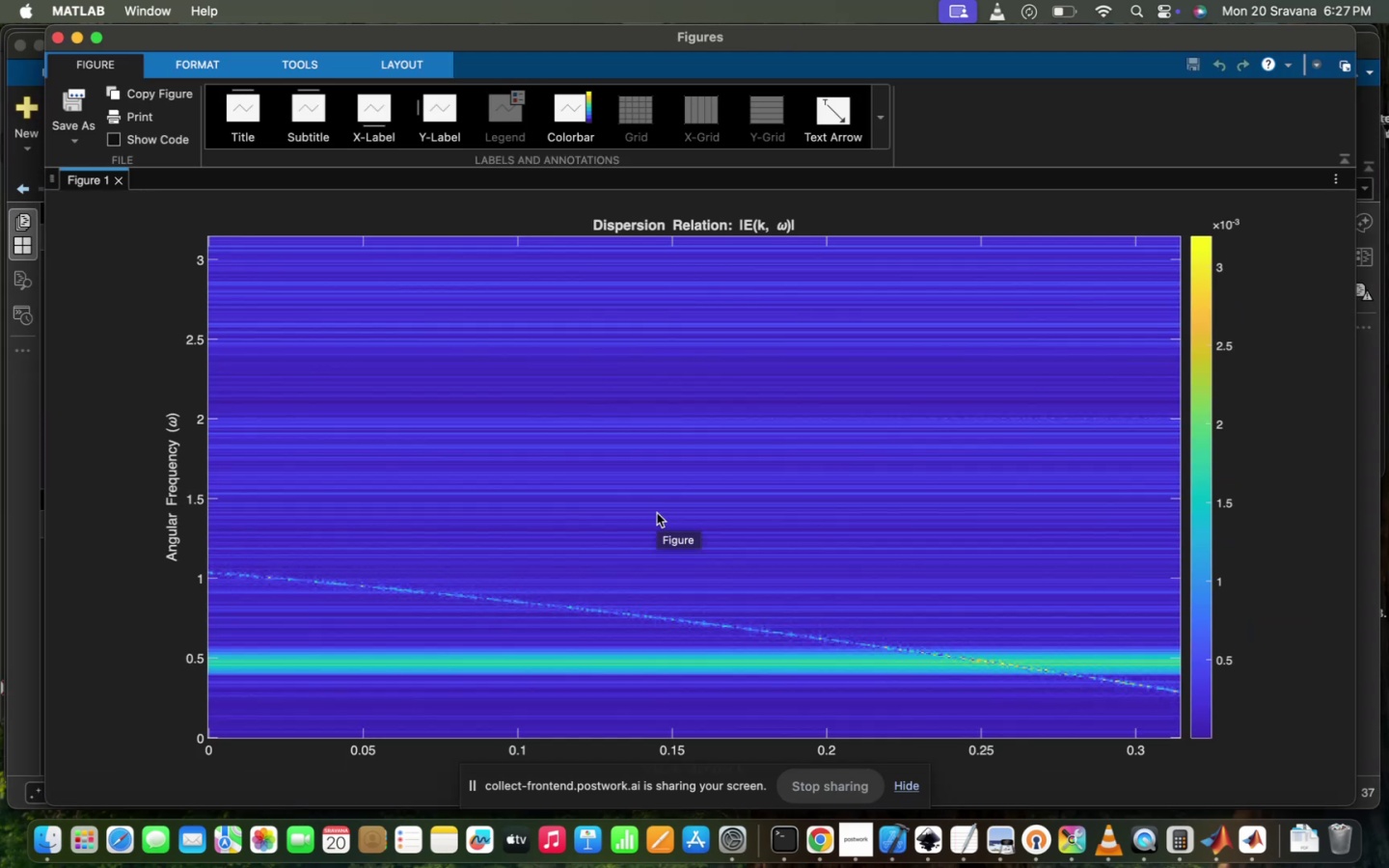 
scroll: coordinate [619, 416], scroll_direction: down, amount: 31.0
 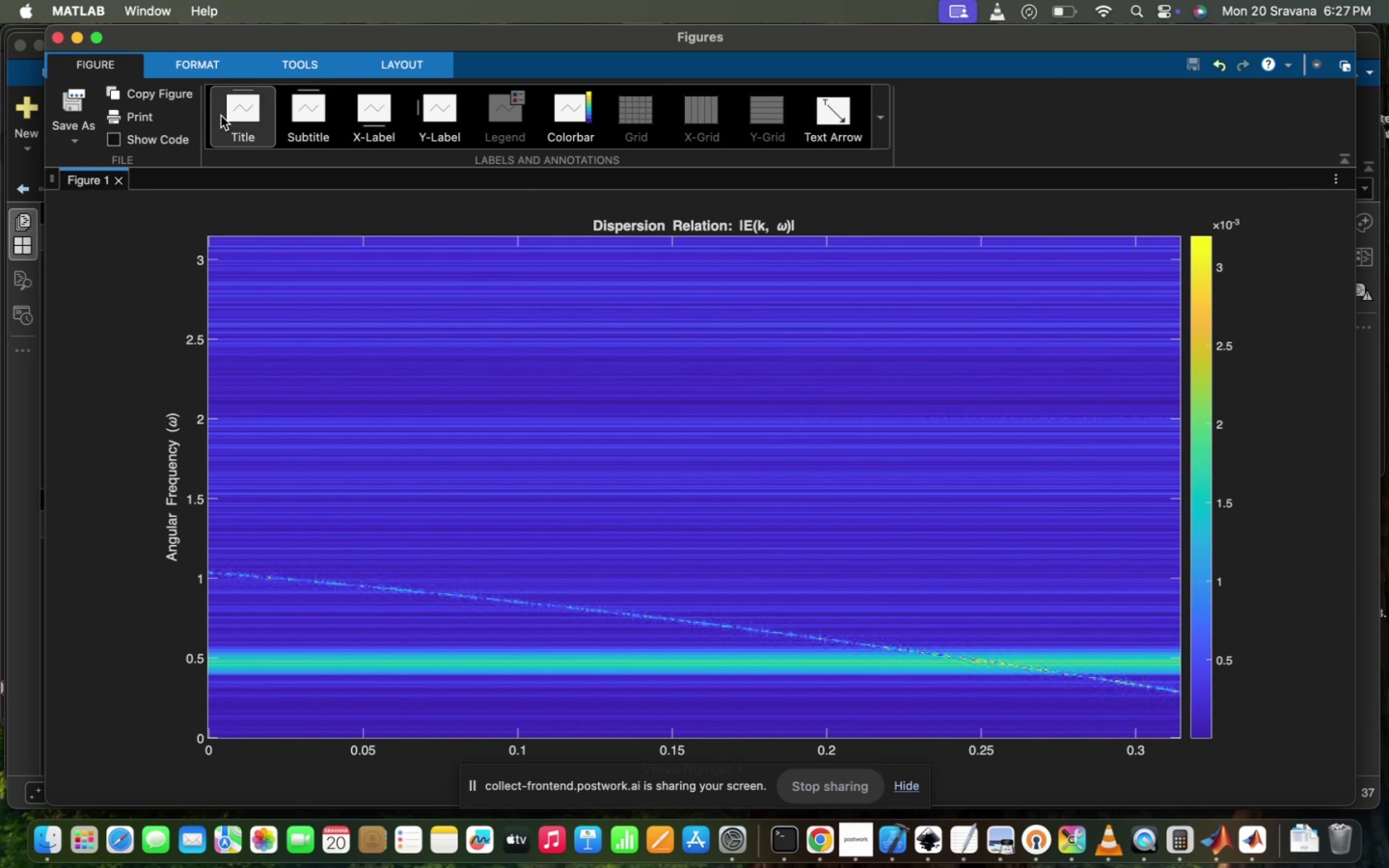 
left_click([52, 40])
 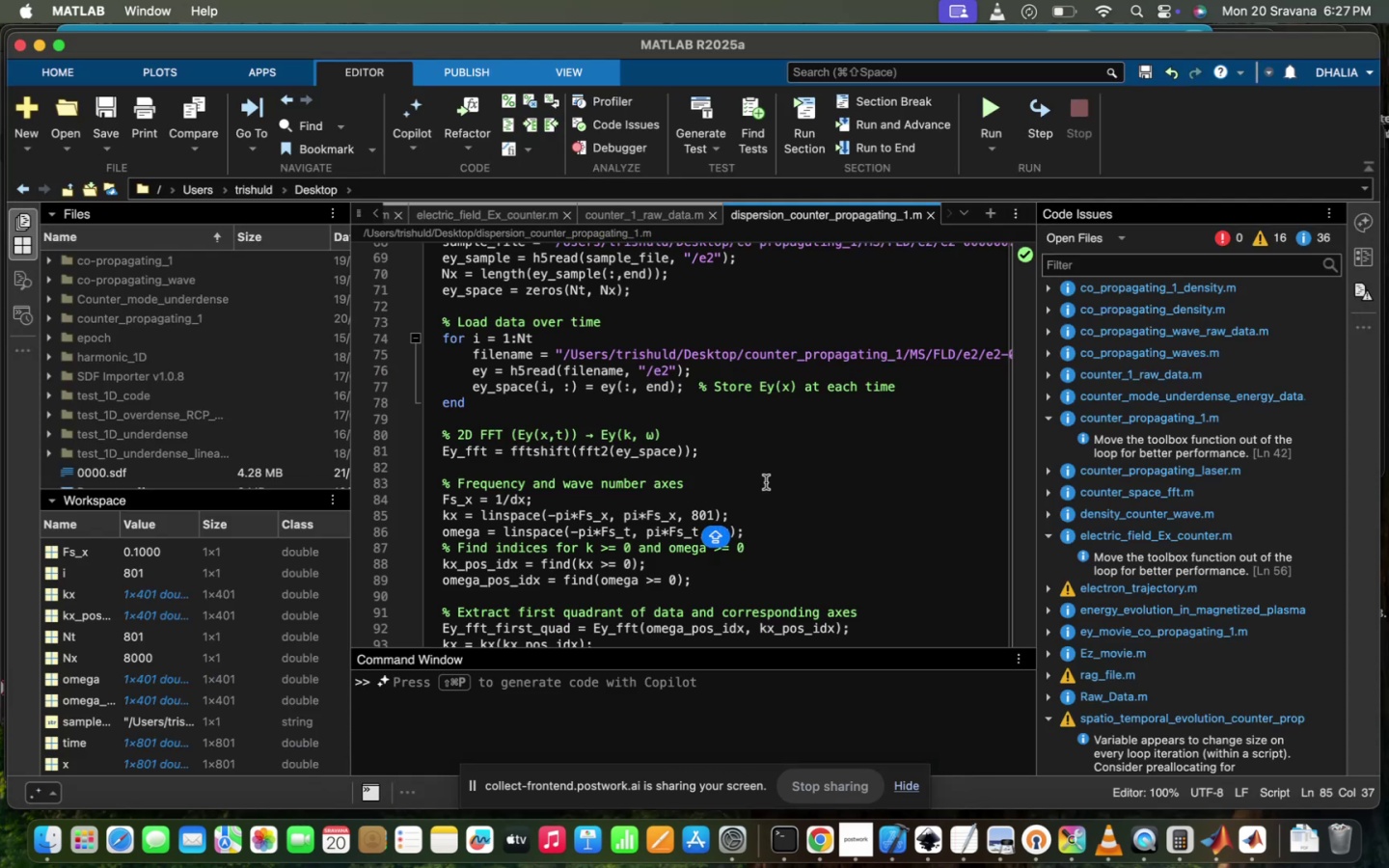 
key(Meta+Z)
 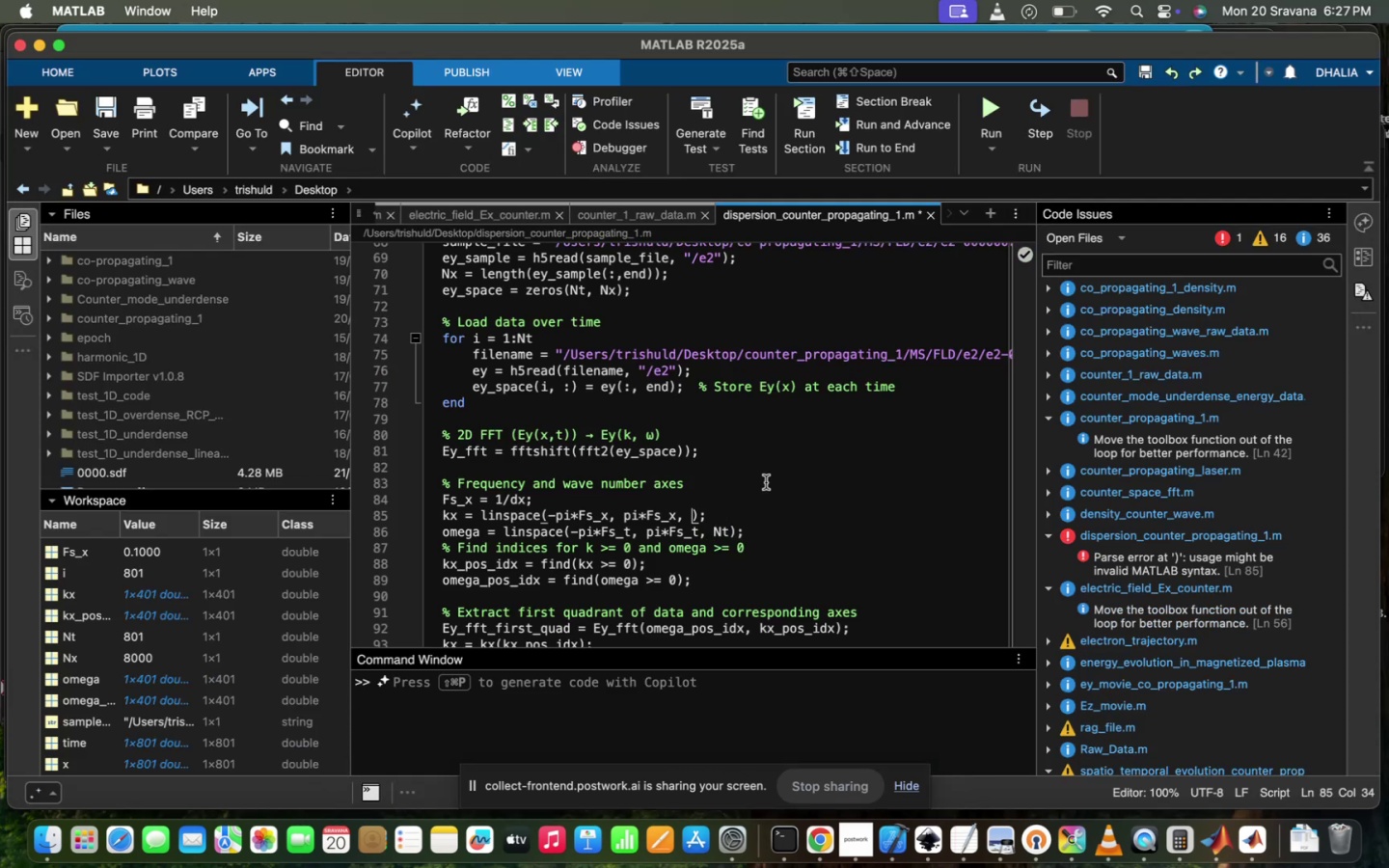 
key(Meta+Z)
 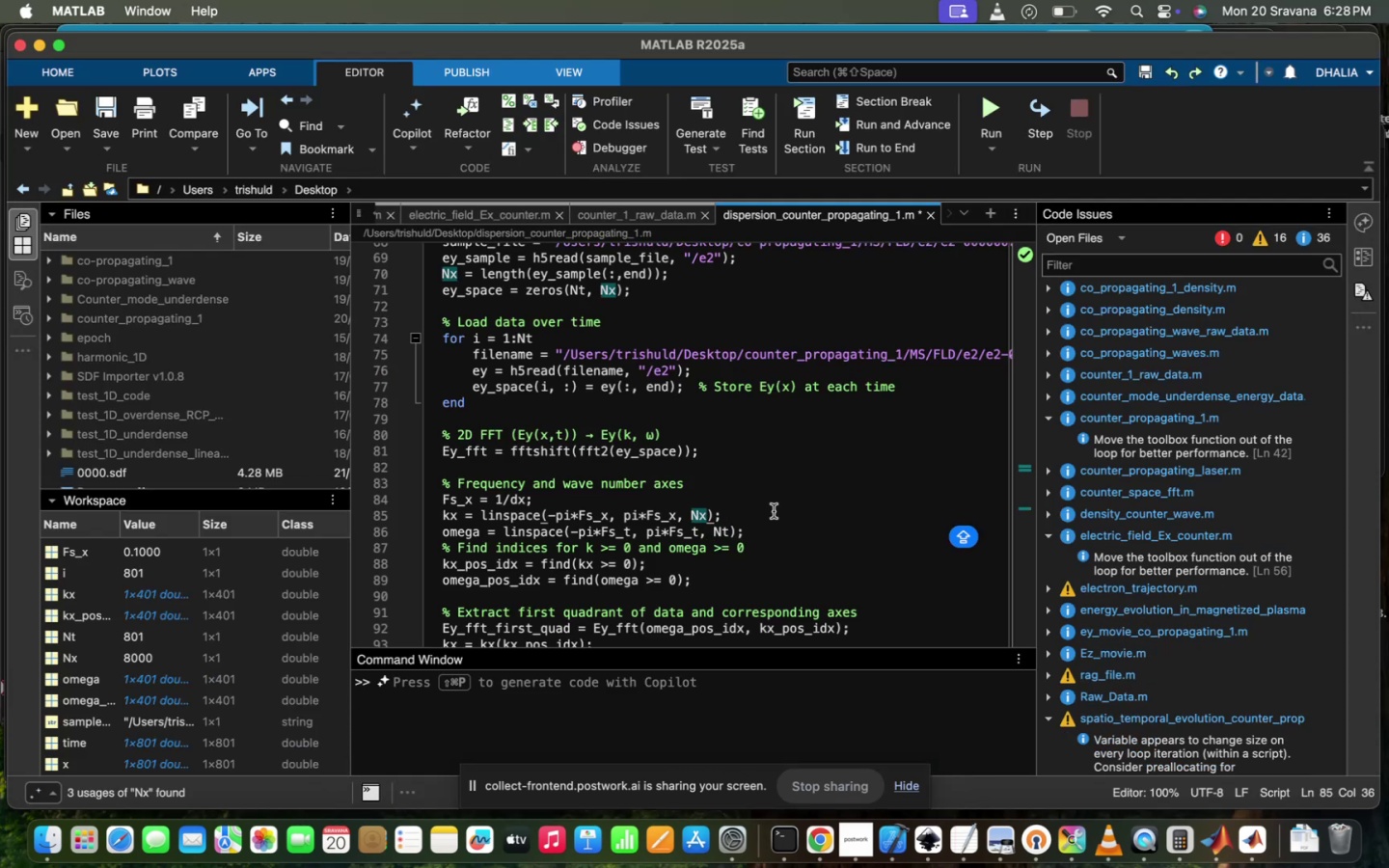 
left_click([774, 511])
 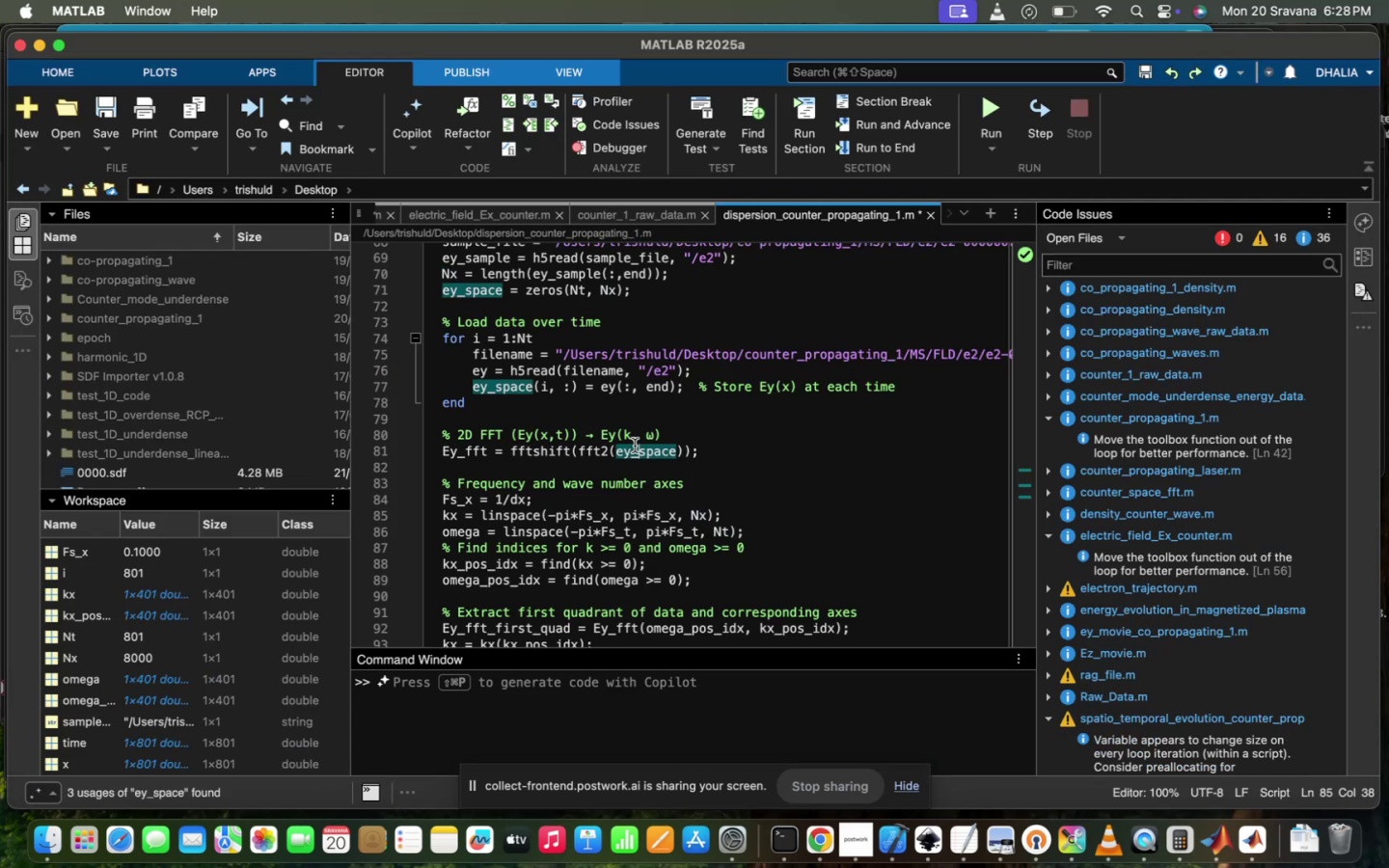 
left_click([666, 453])
 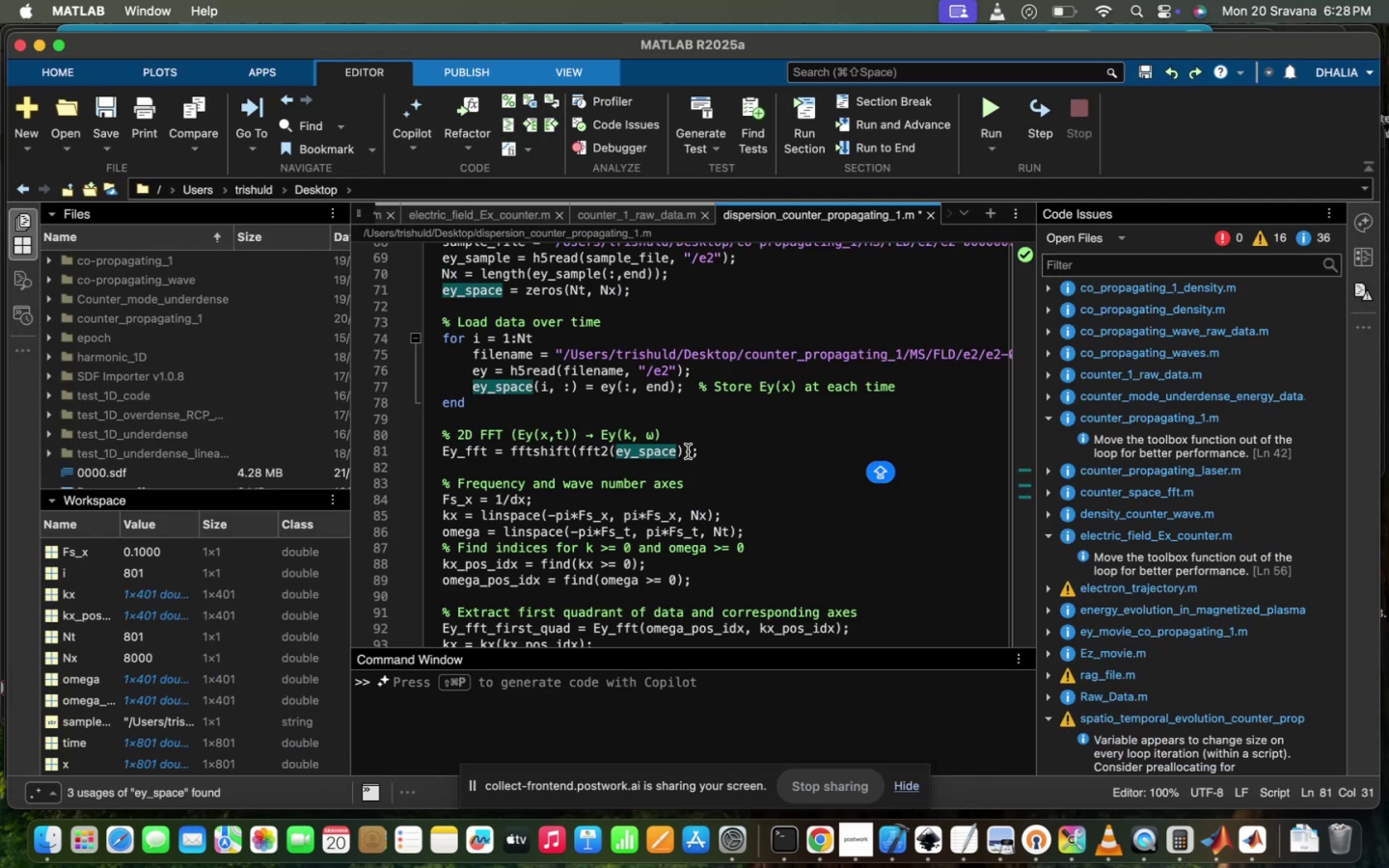 
left_click([688, 451])
 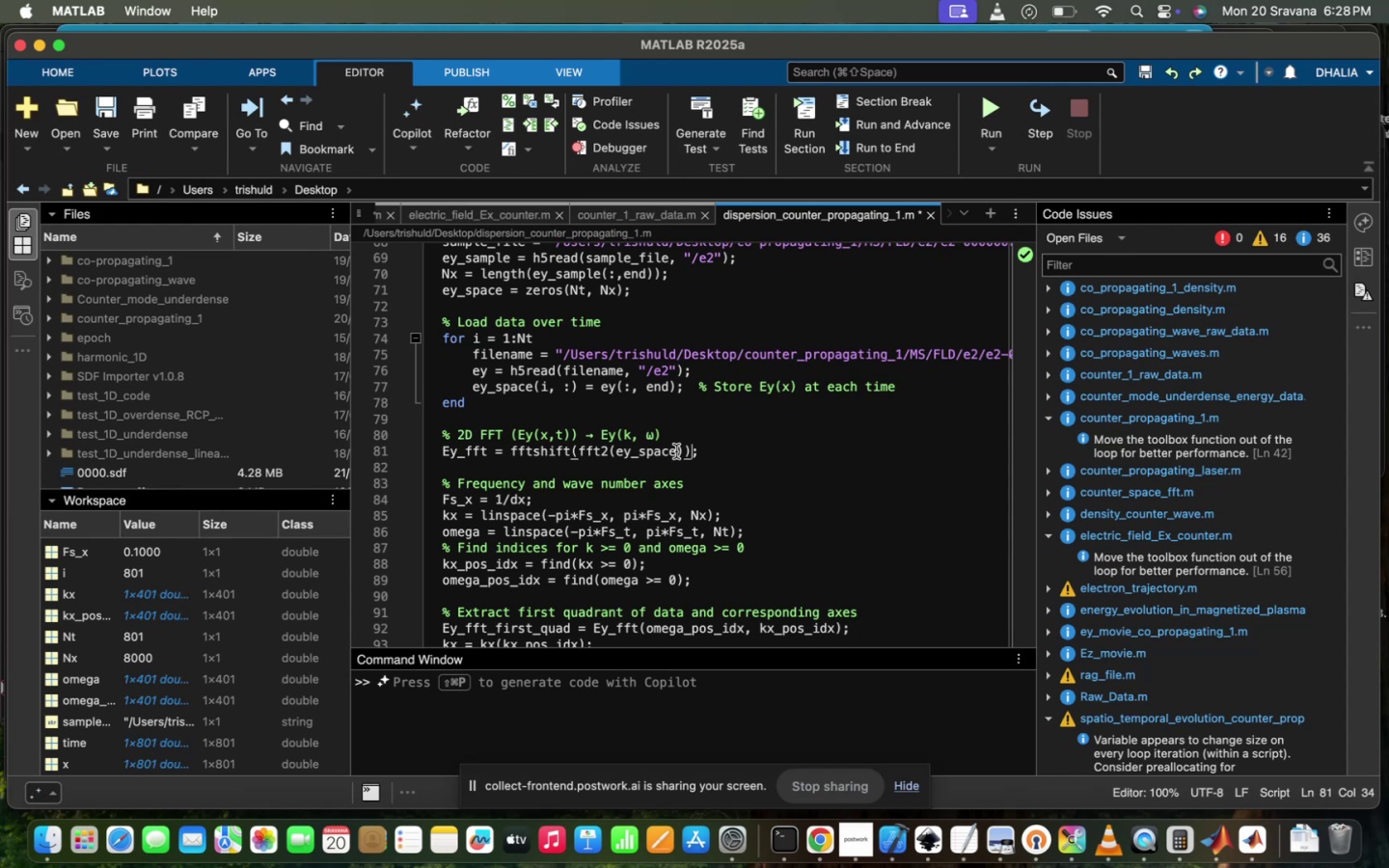 
left_click([676, 451])
 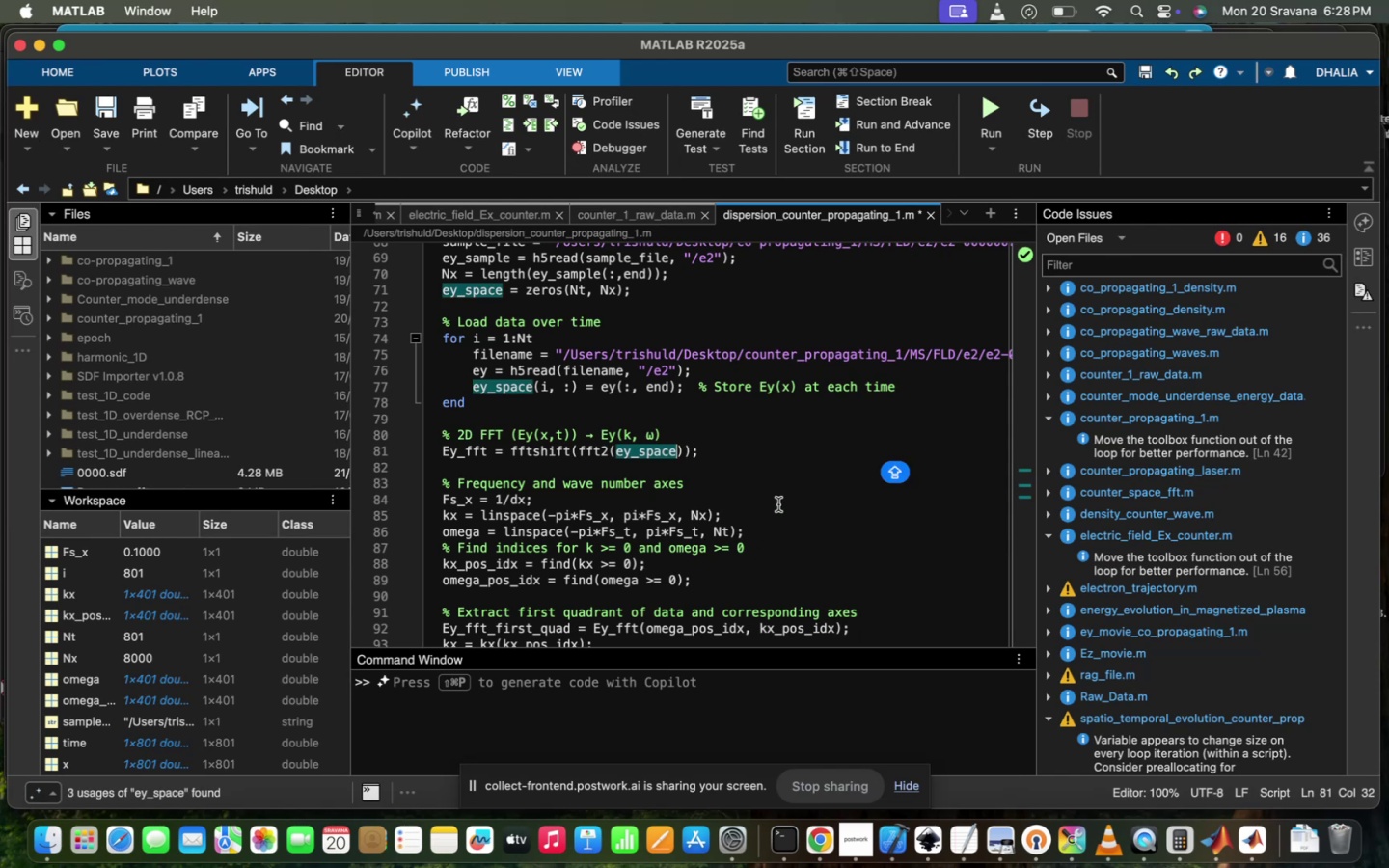 
scroll: coordinate [164, 670], scroll_direction: down, amount: 9.0
 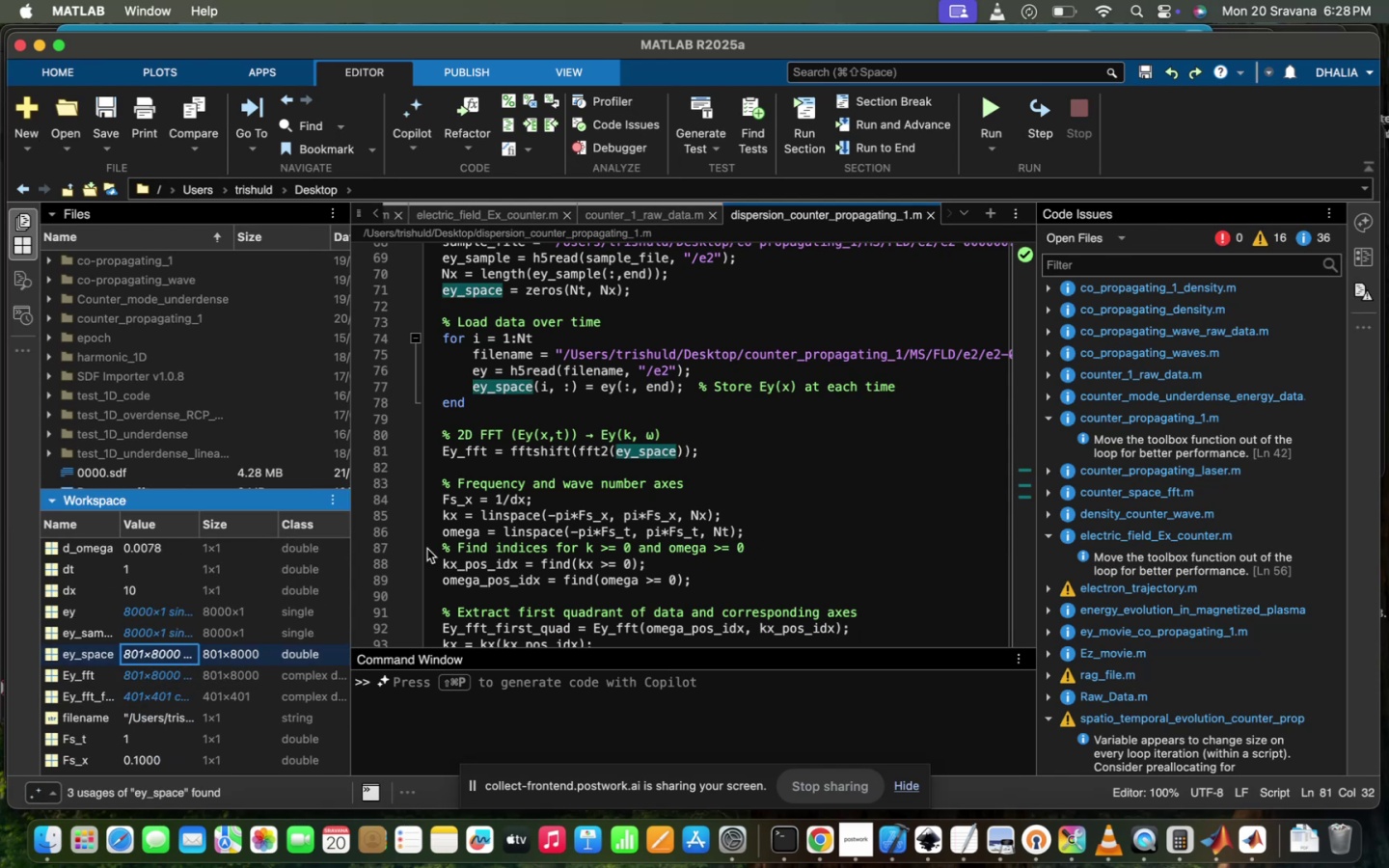 
left_click([710, 449])
 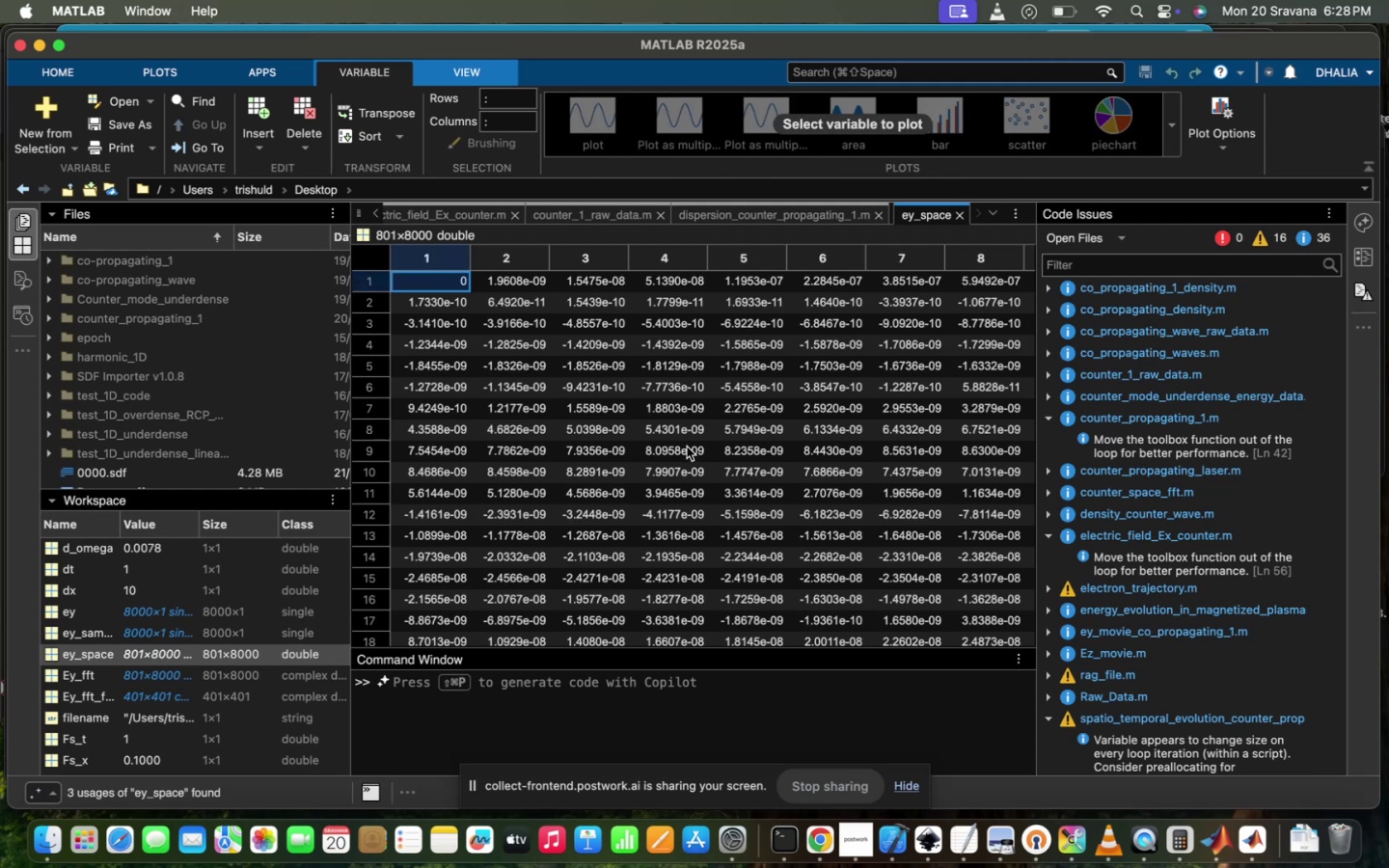 
mouse_move([451, 266])
 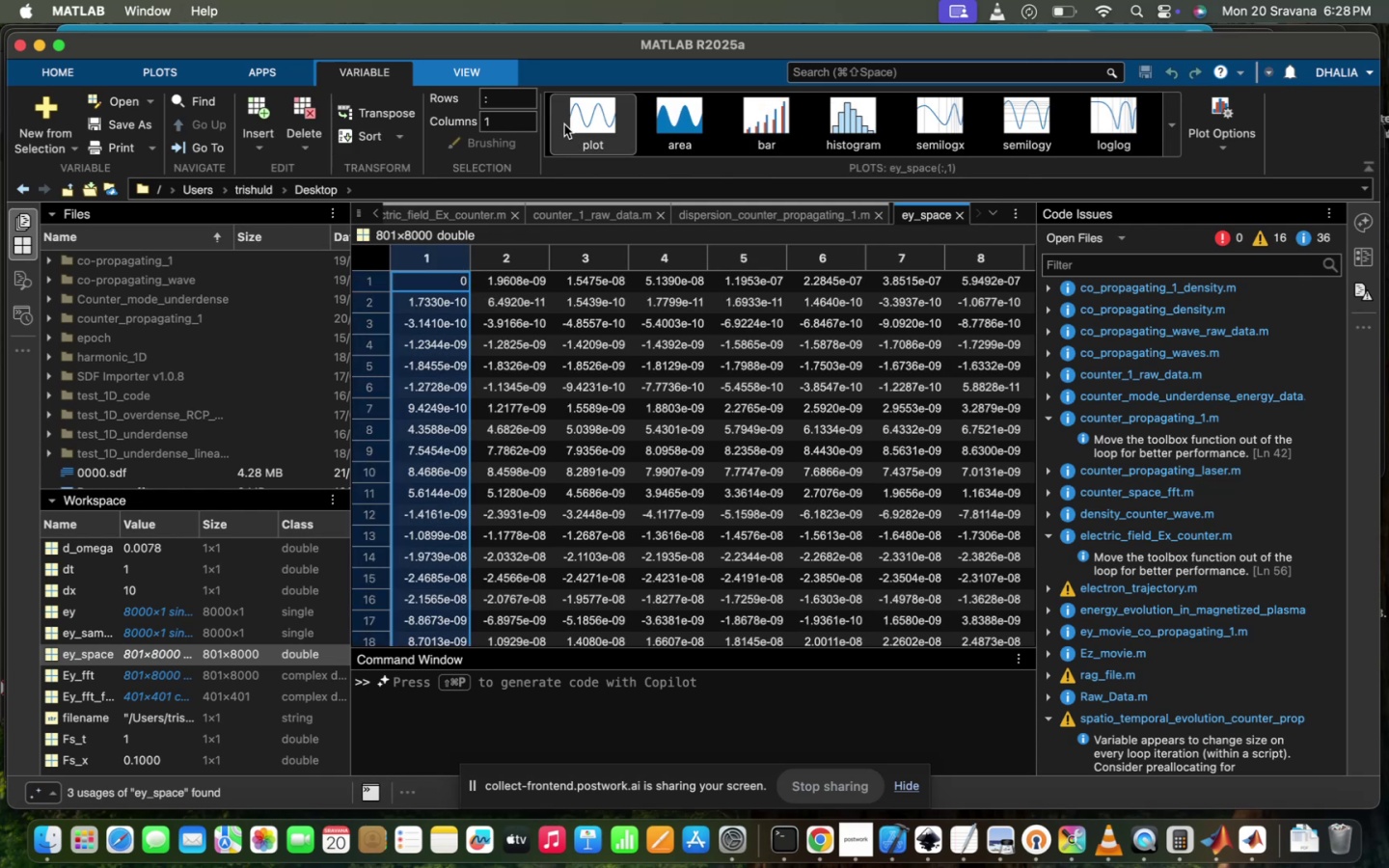 
left_click([567, 124])
 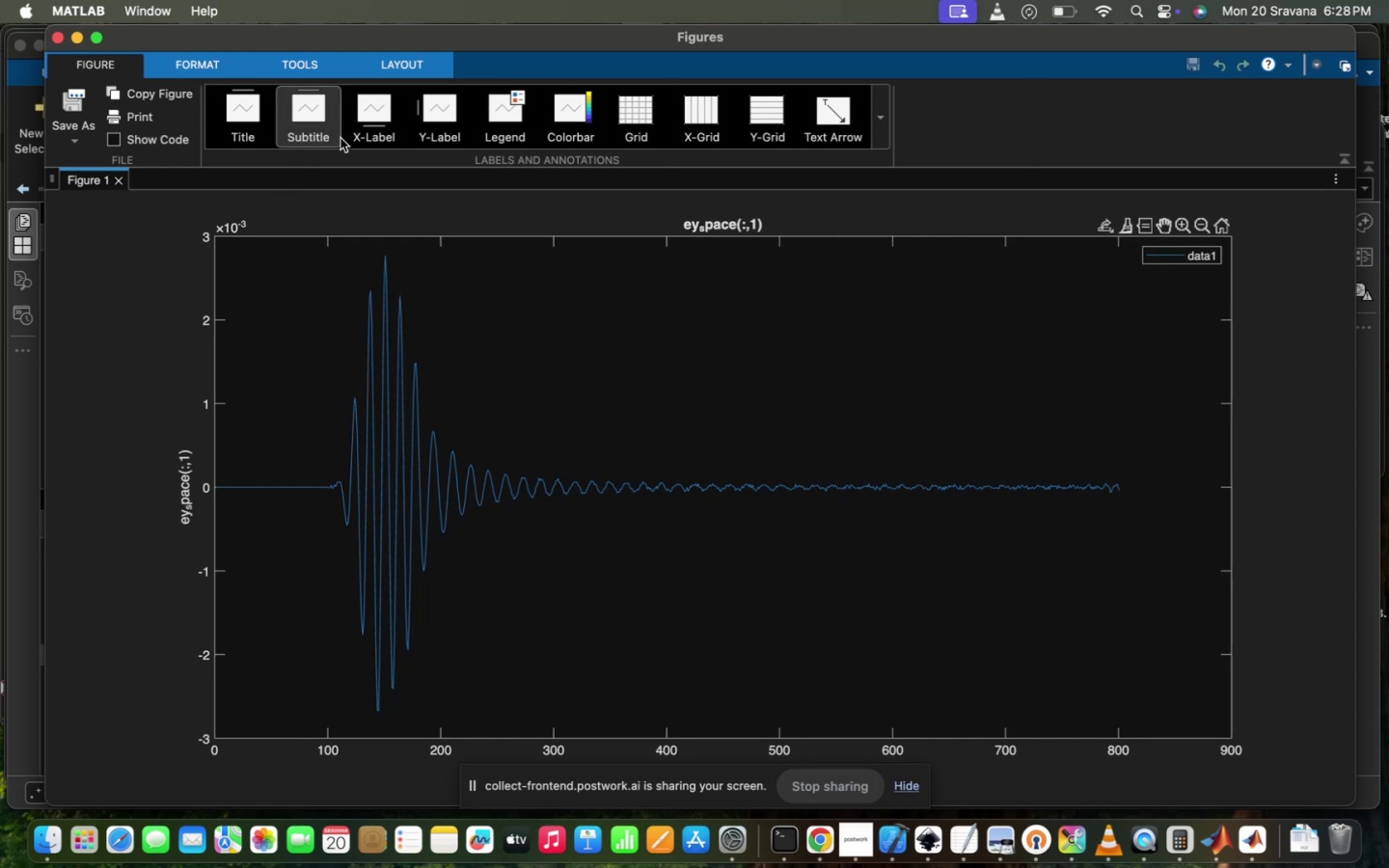 
wait(7.38)
 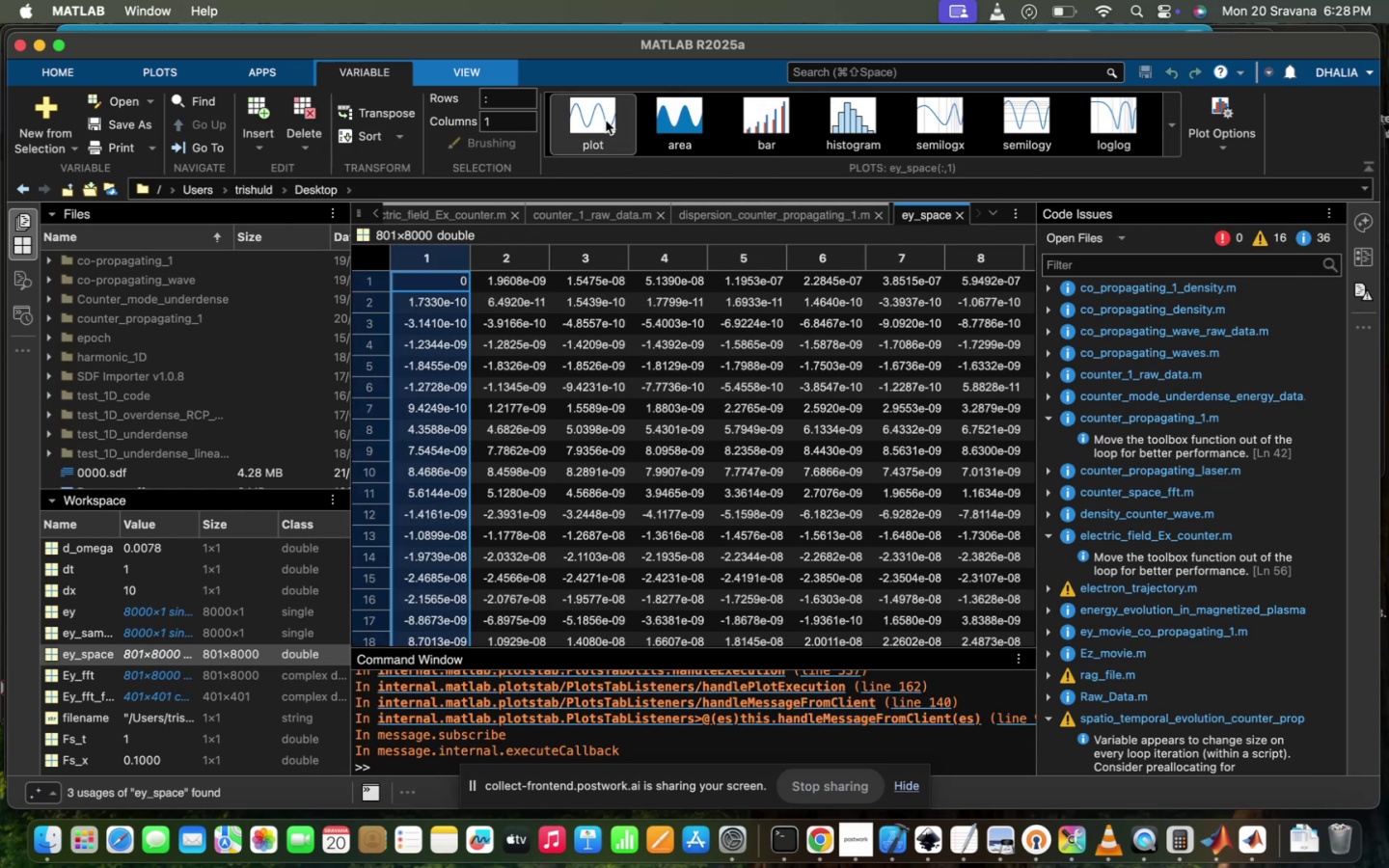 
left_click([57, 31])
 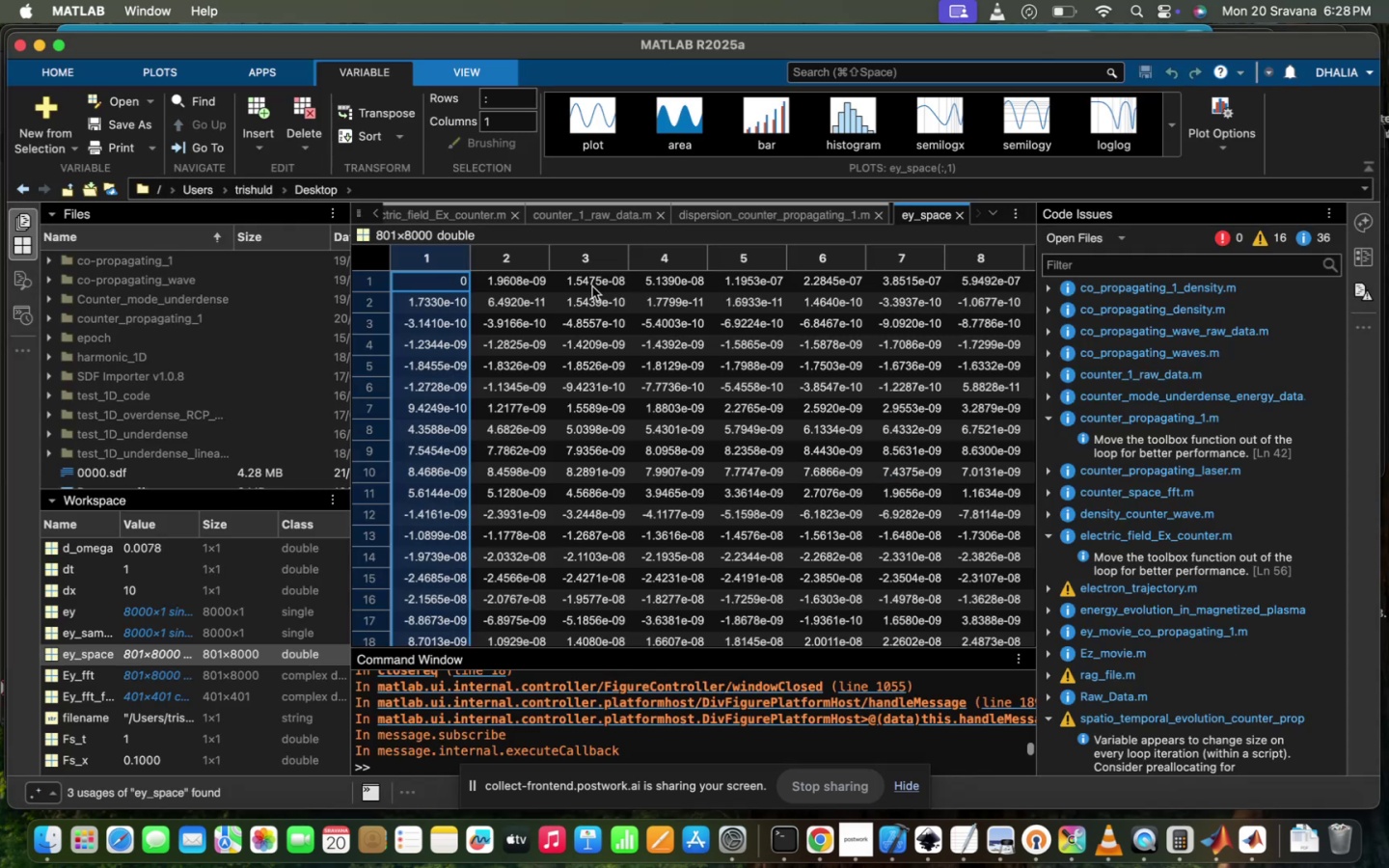 
left_click([635, 256])
 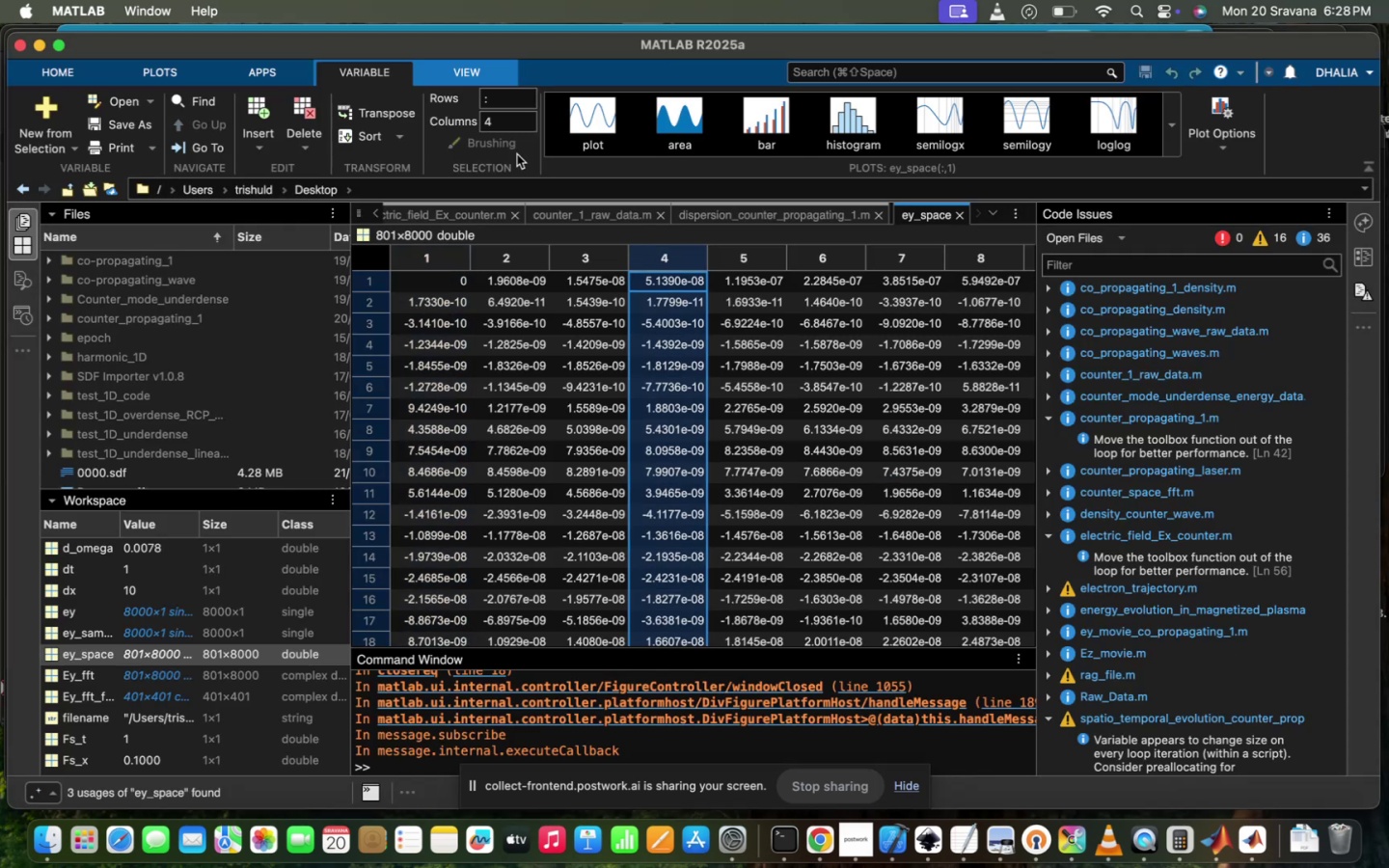 
left_click([567, 122])
 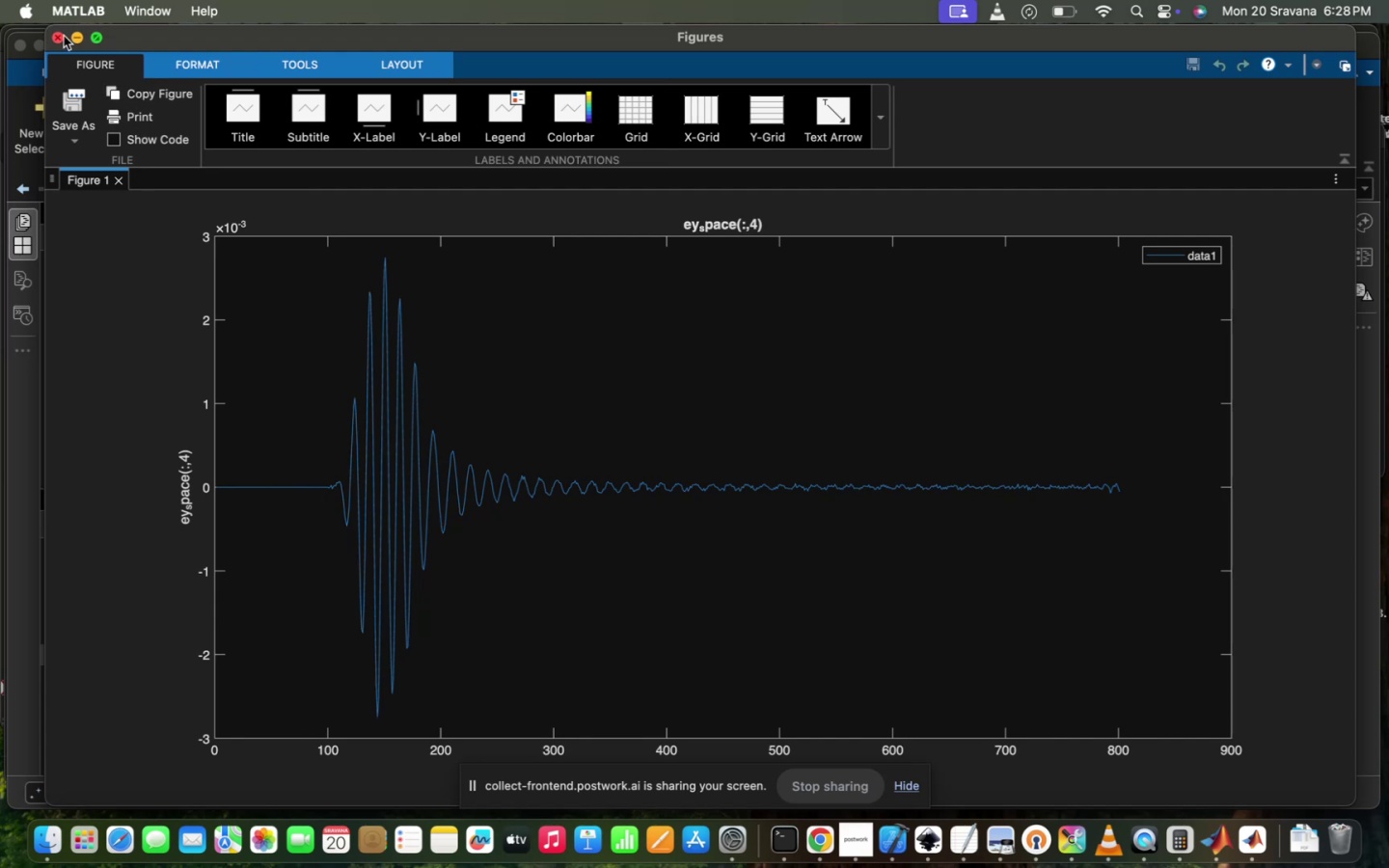 
wait(10.39)
 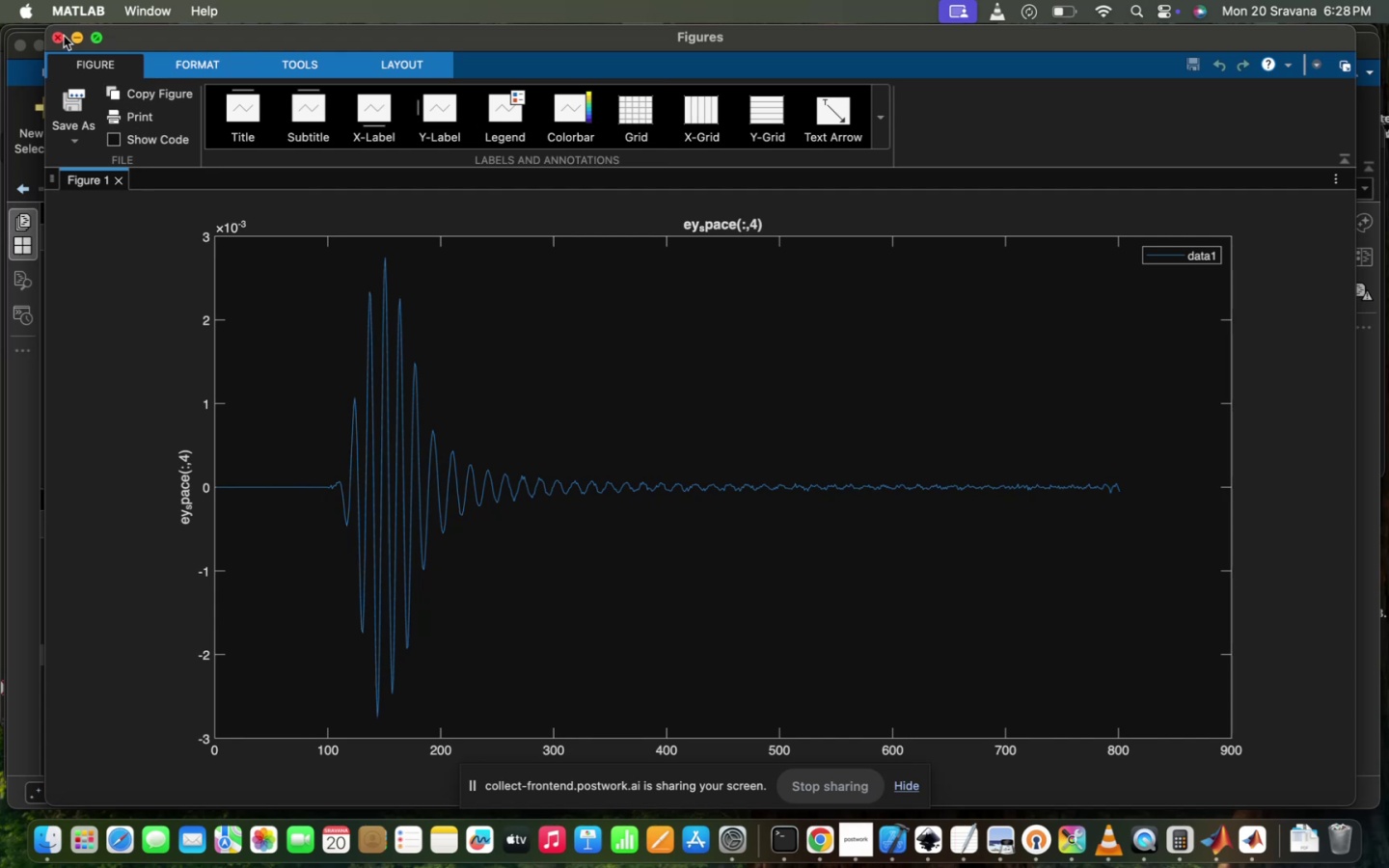 
left_click([599, 96])
 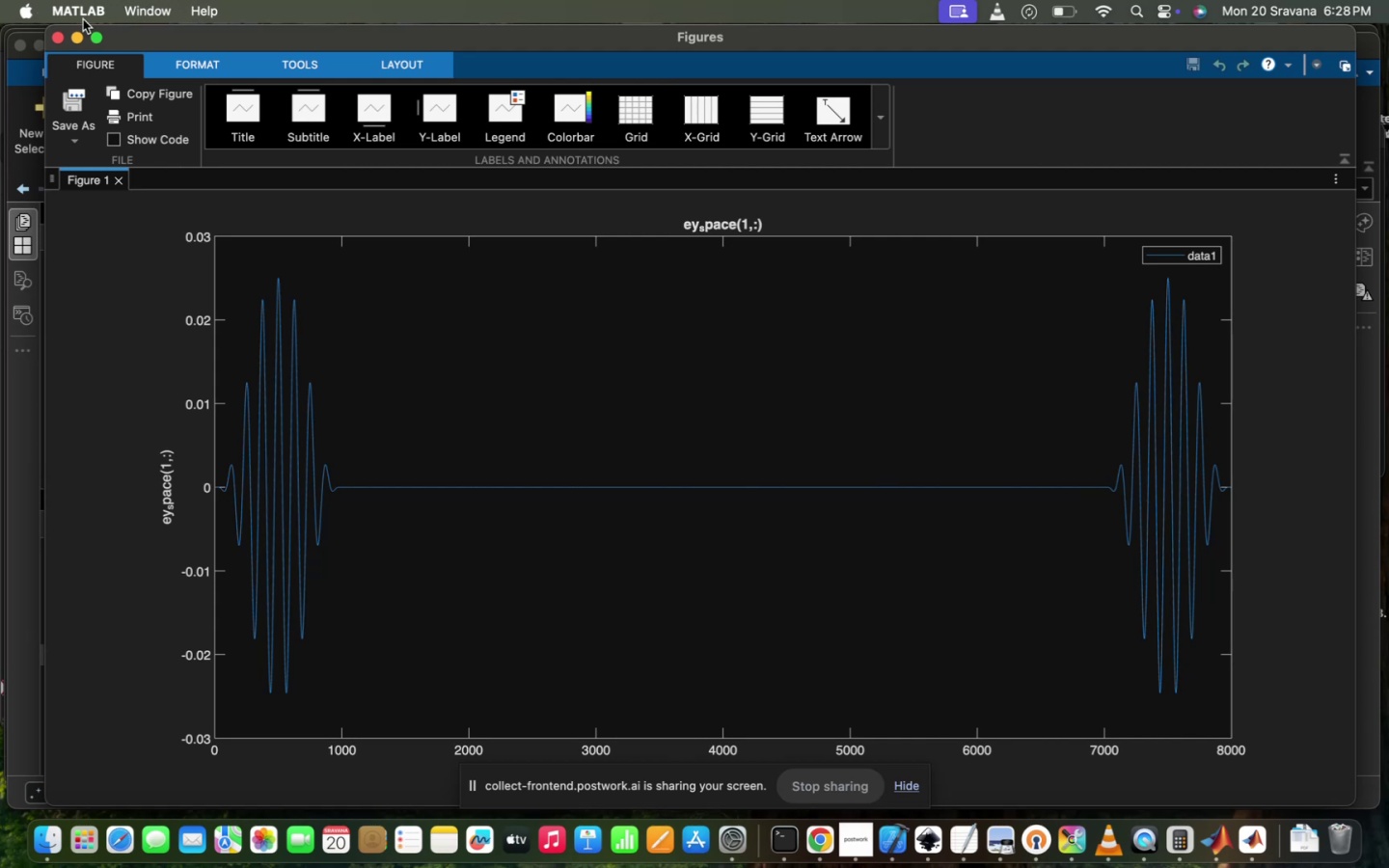 
wait(6.2)
 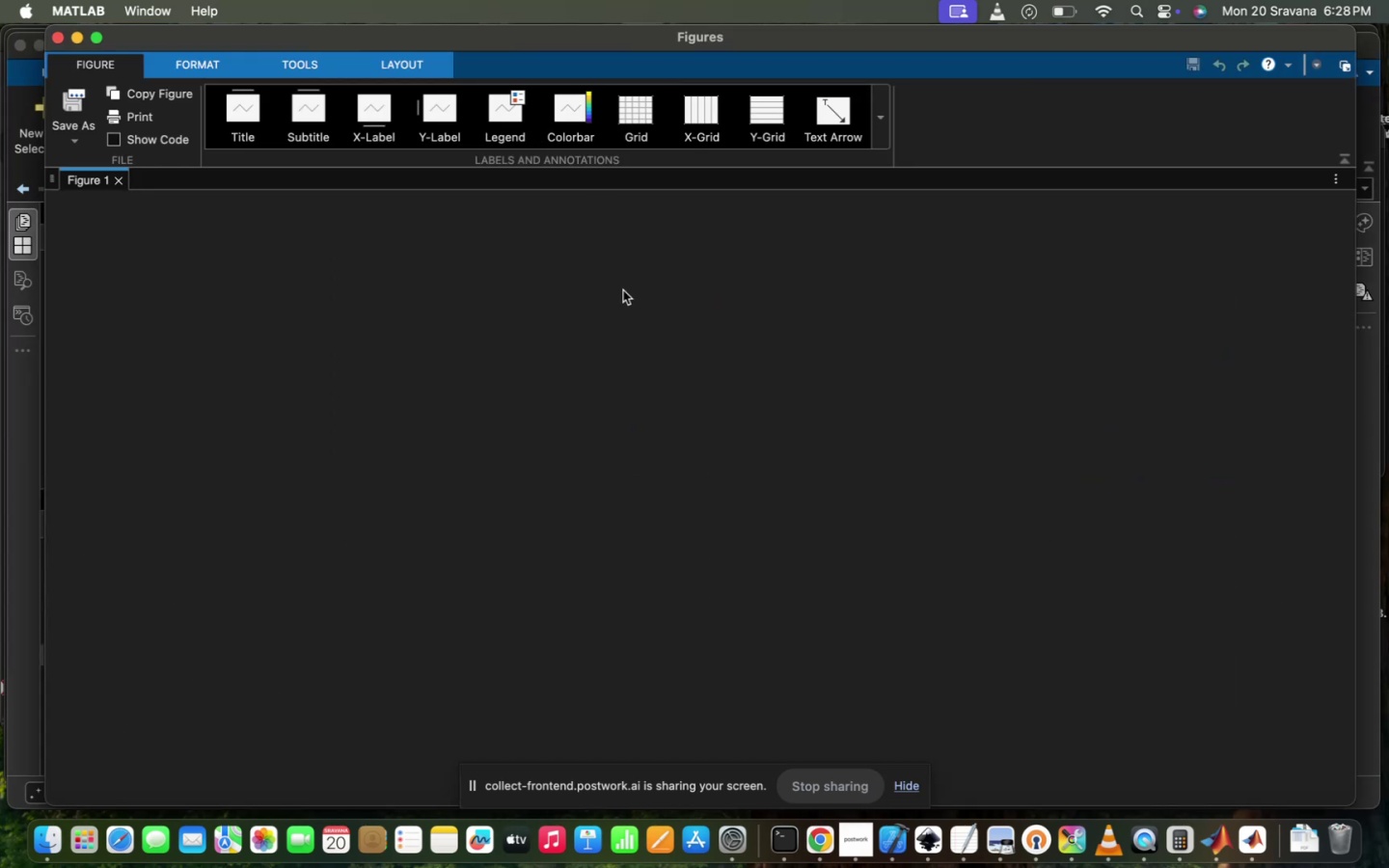 
scroll: coordinate [806, 380], scroll_direction: down, amount: 416.0
 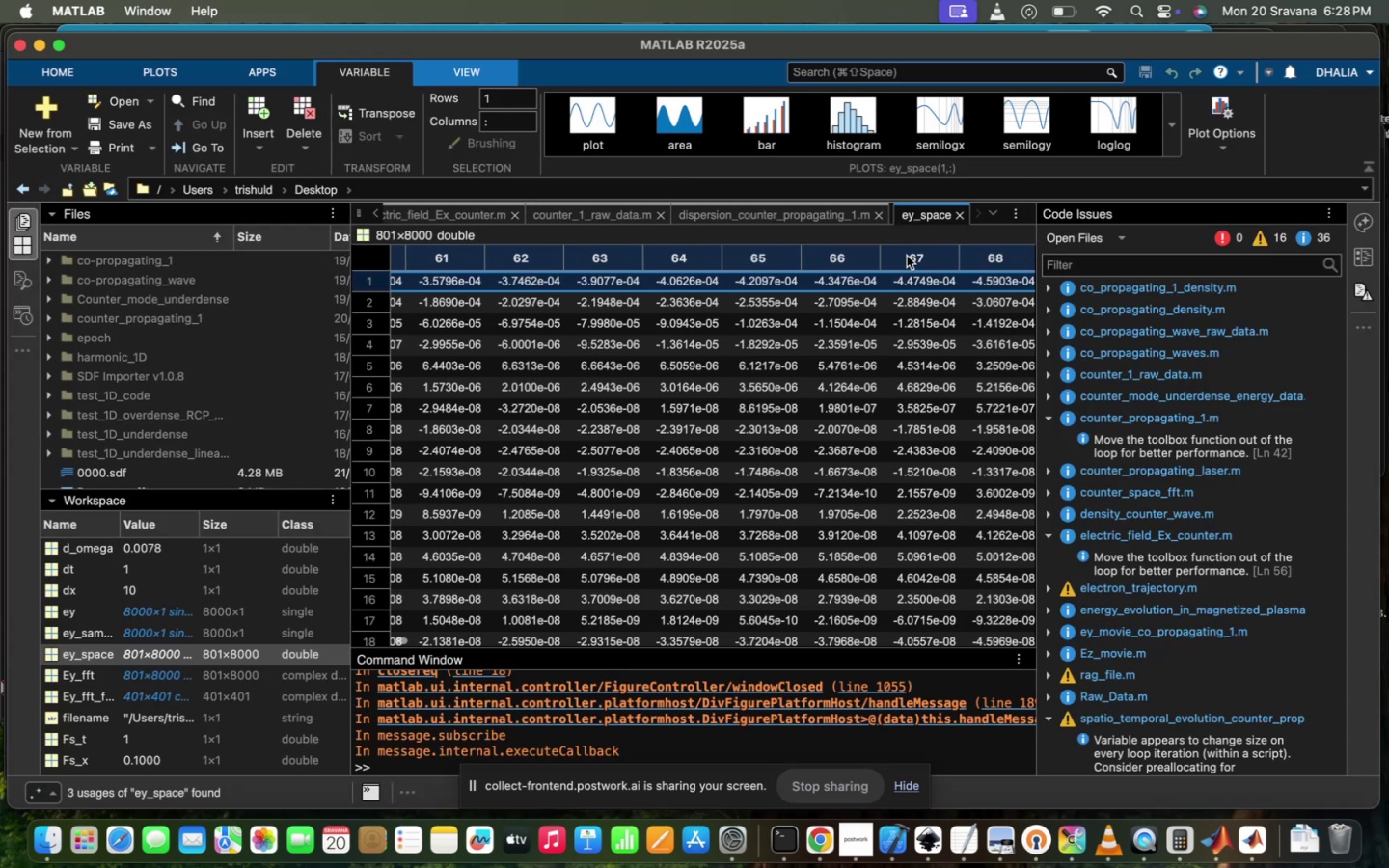 
left_click([907, 256])
 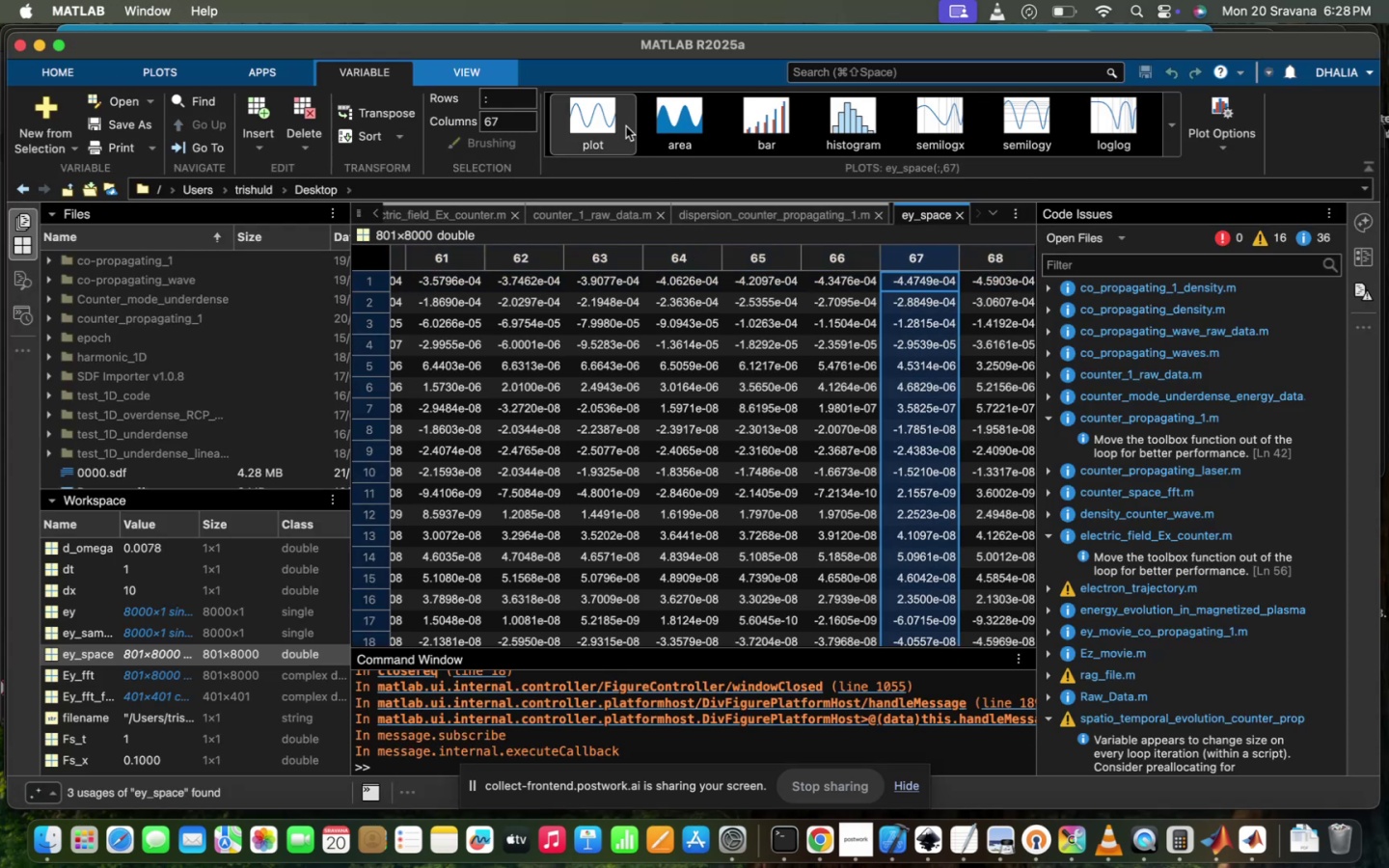 
left_click([591, 154])
 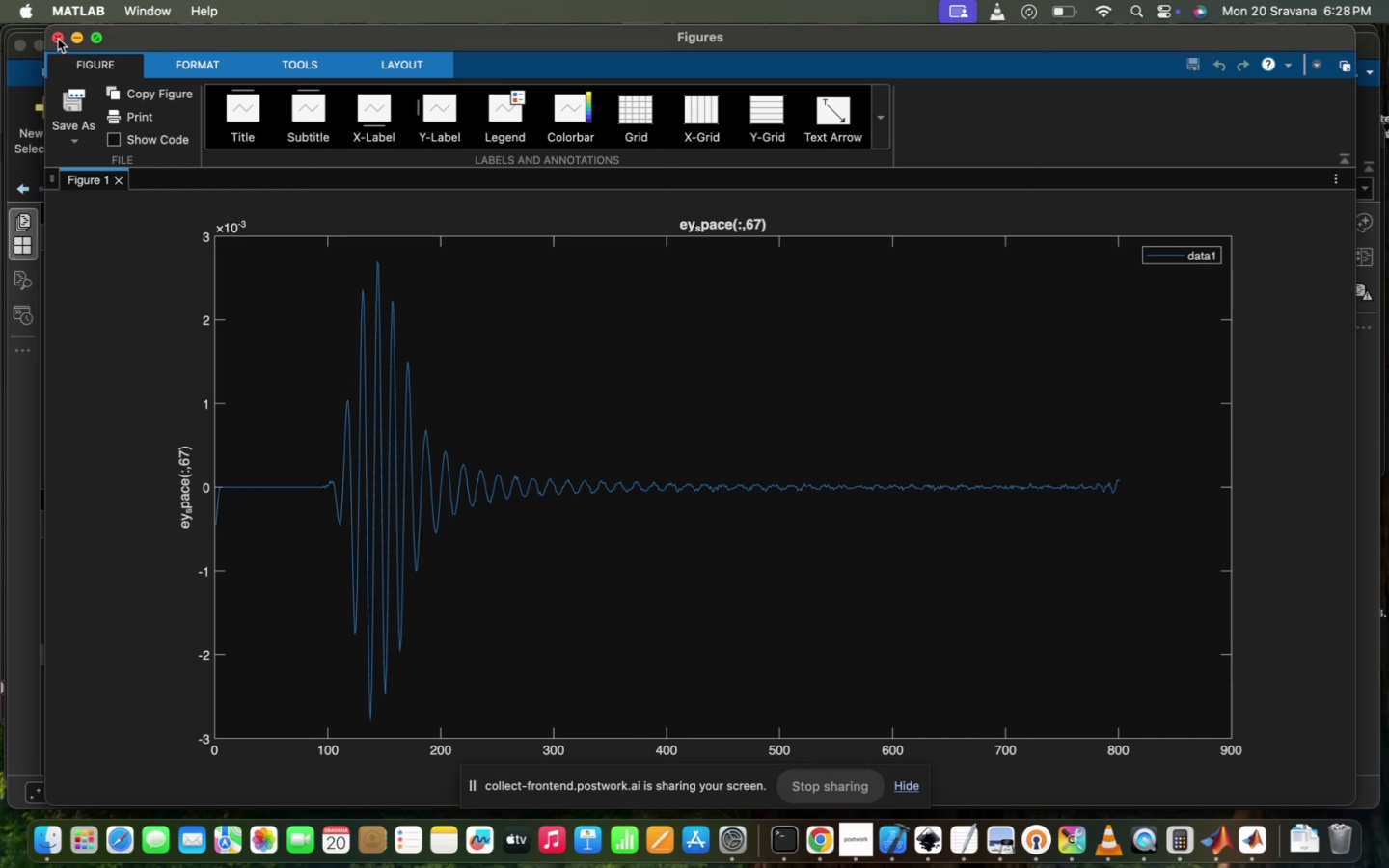 
wait(5.84)
 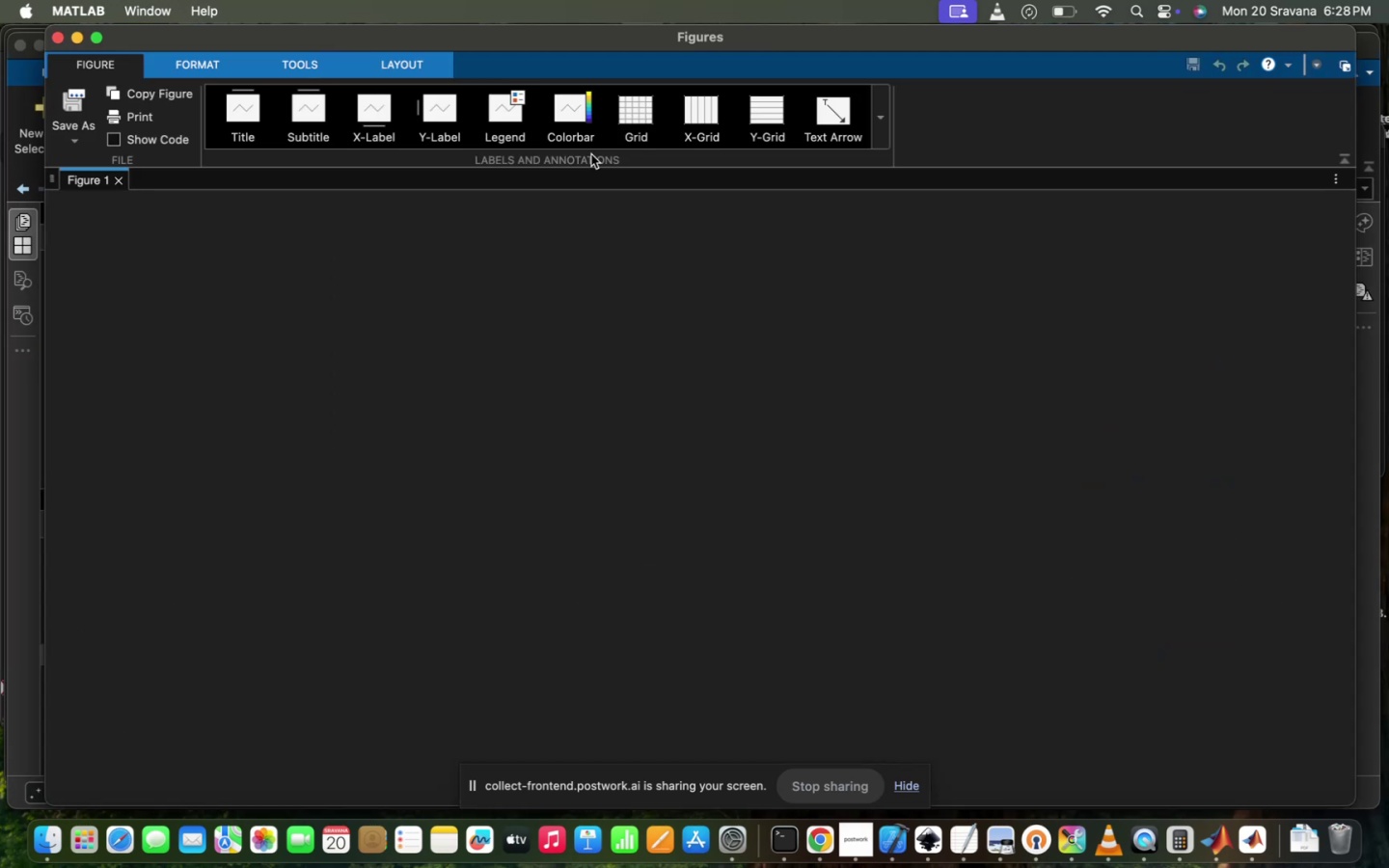 
scroll: coordinate [428, 507], scroll_direction: down, amount: 415.0
 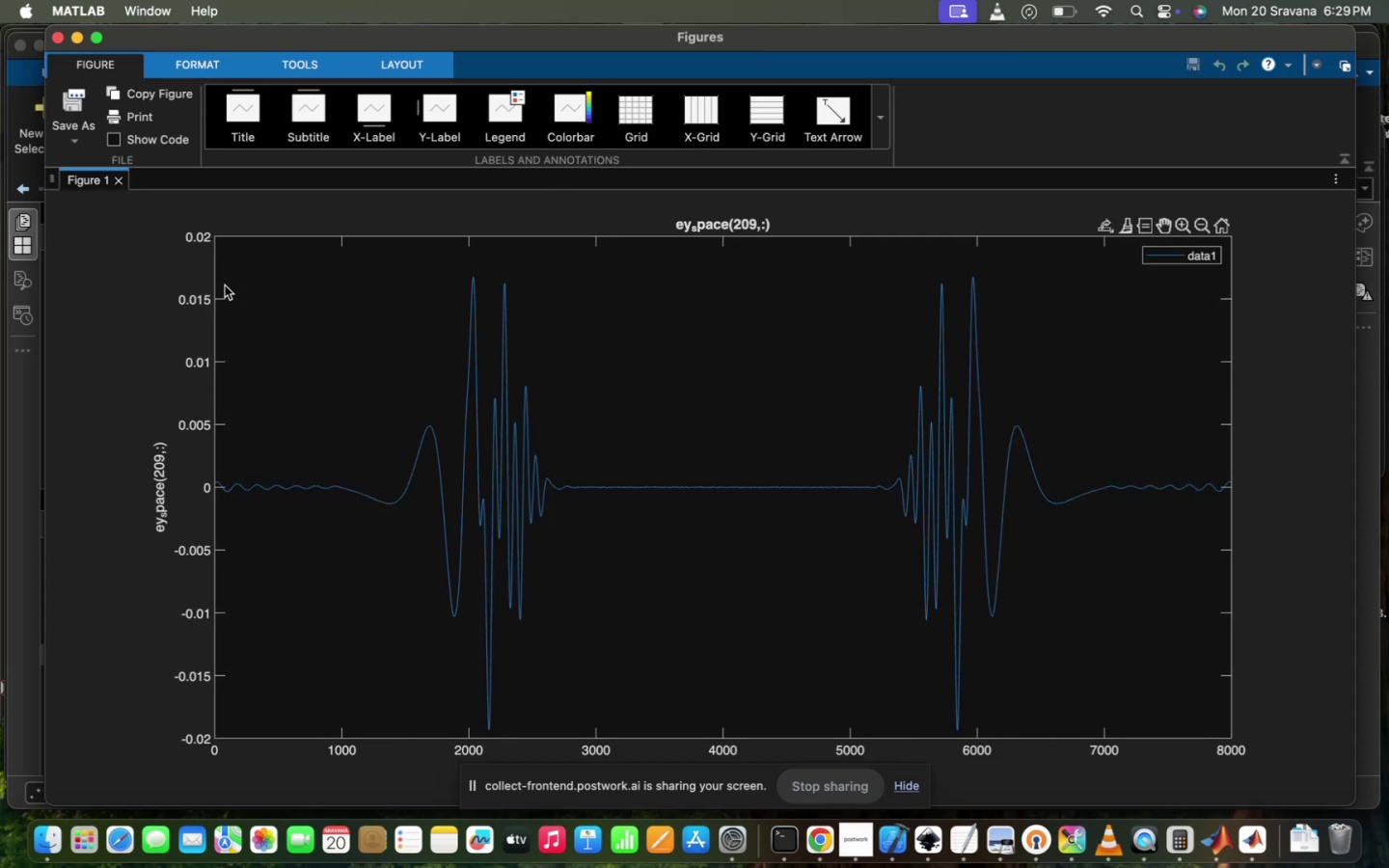 
wait(6.37)
 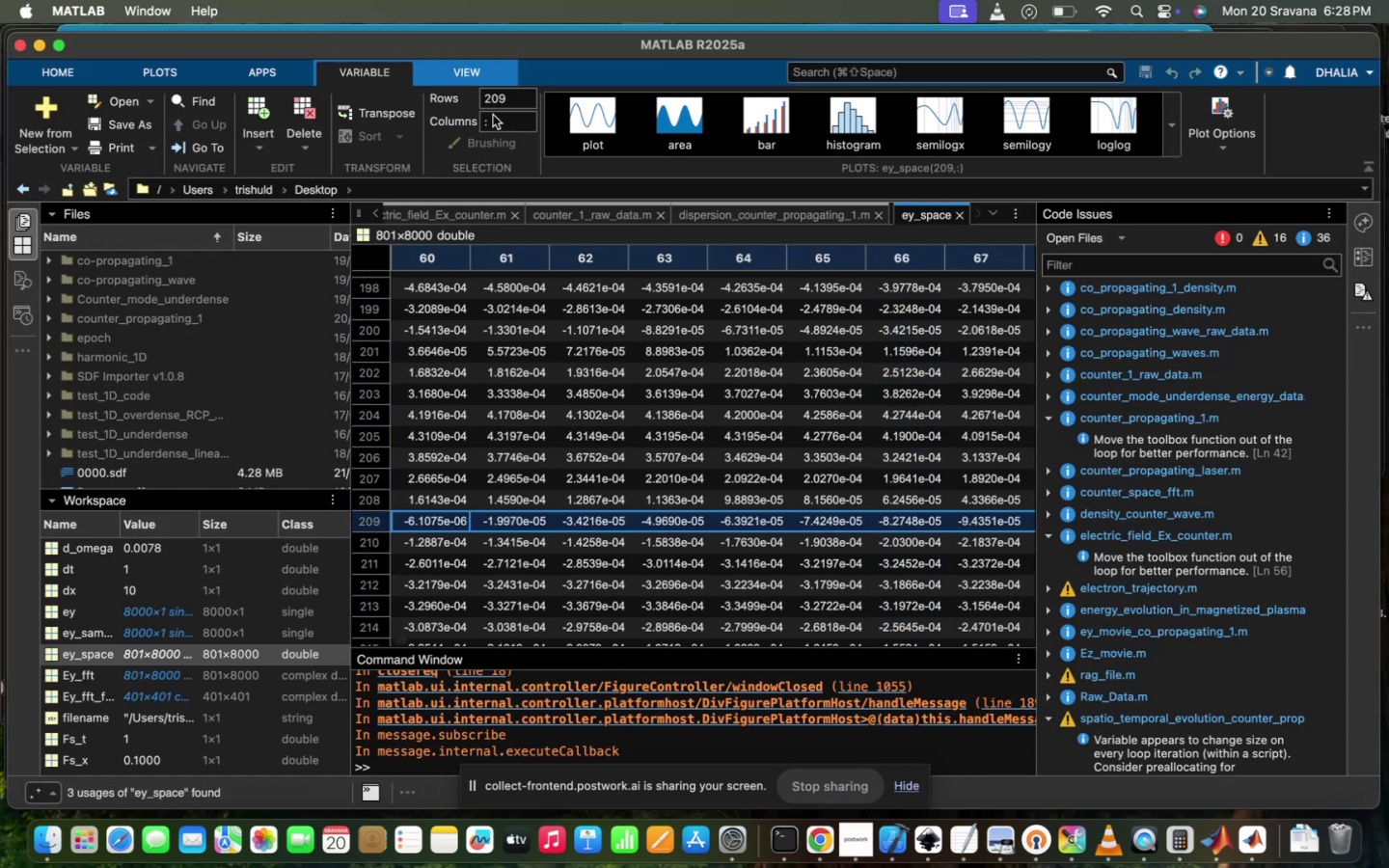 
left_click([57, 32])
 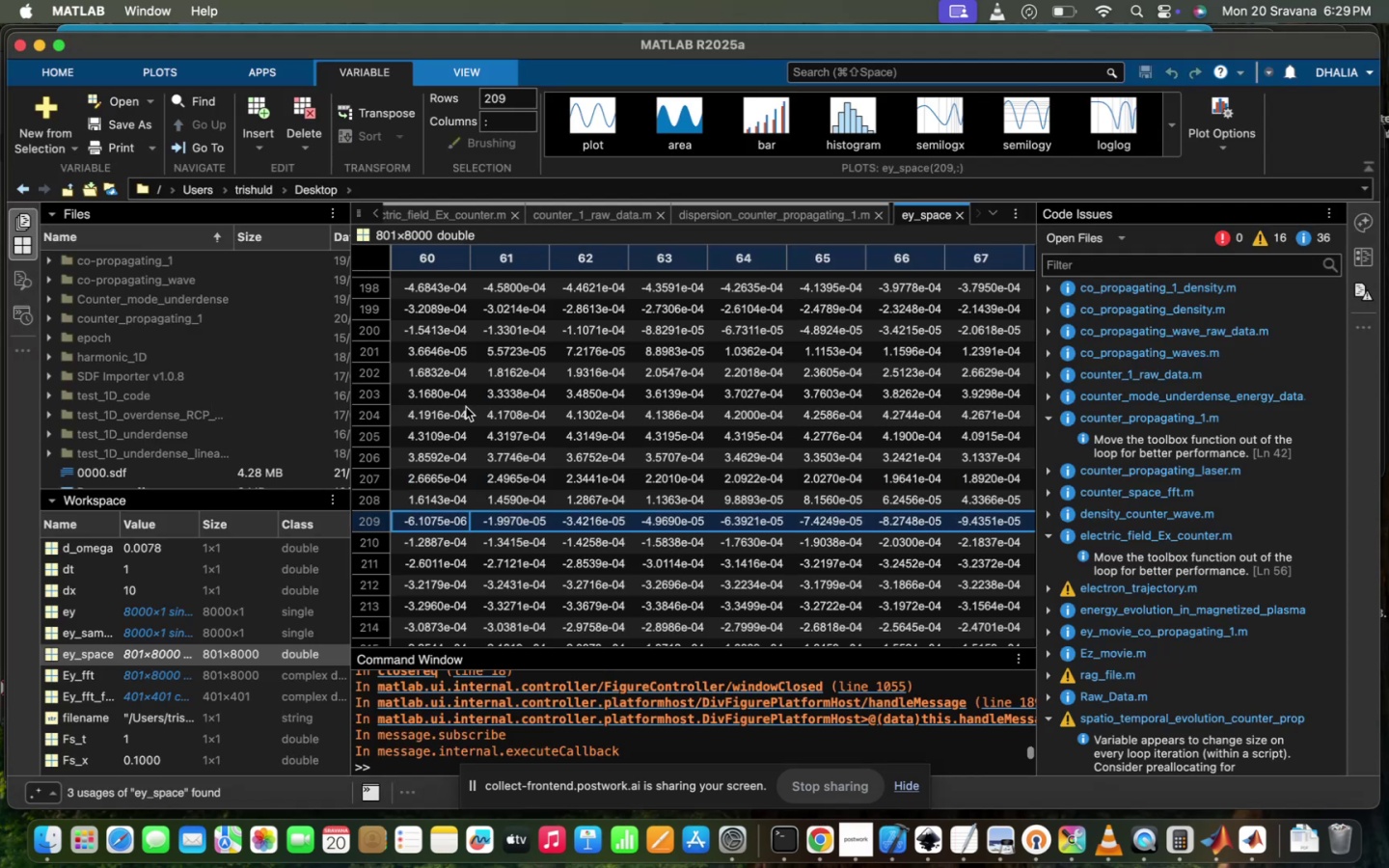 
scroll: coordinate [471, 418], scroll_direction: down, amount: 2055.0
 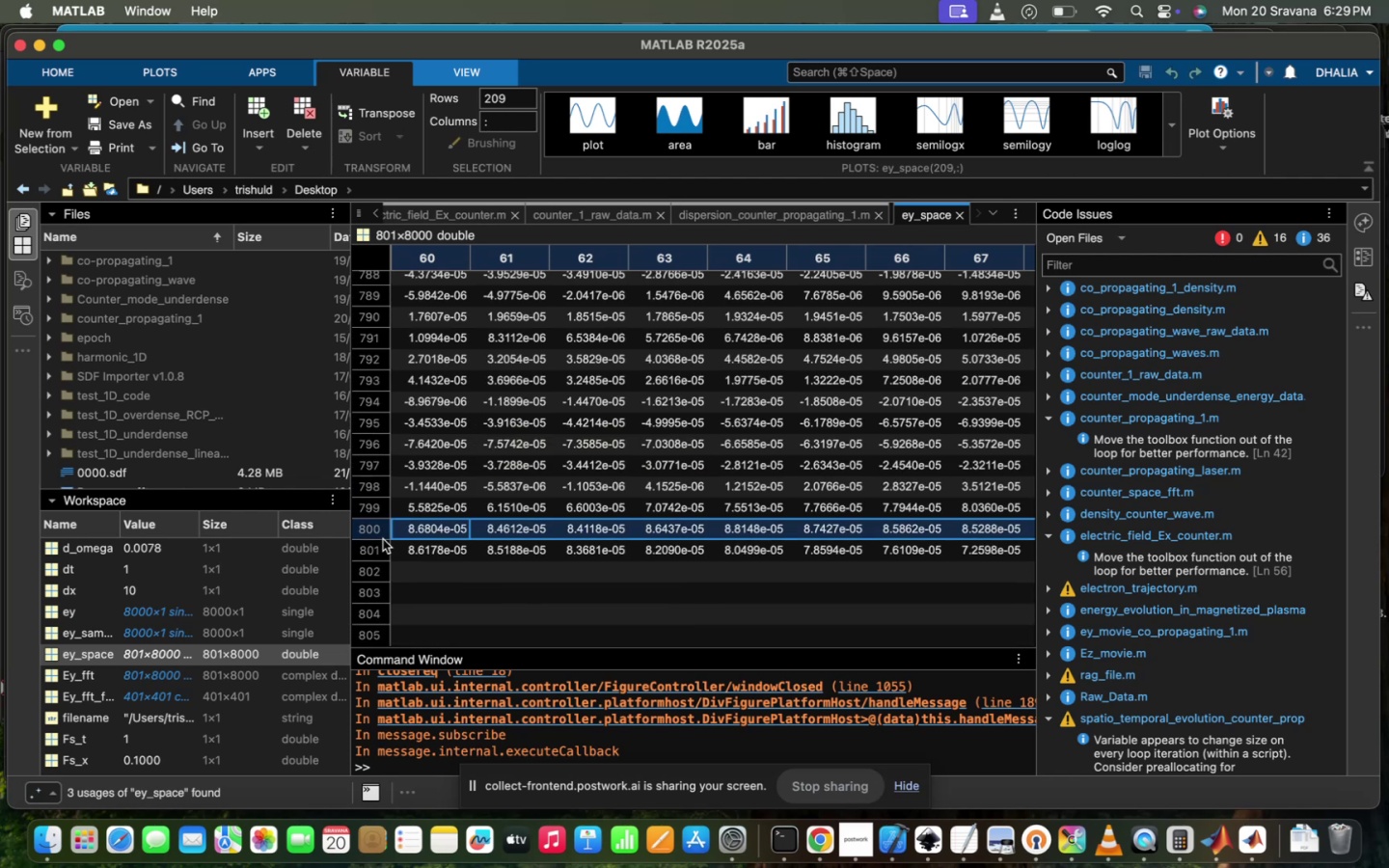 
left_click([603, 100])
 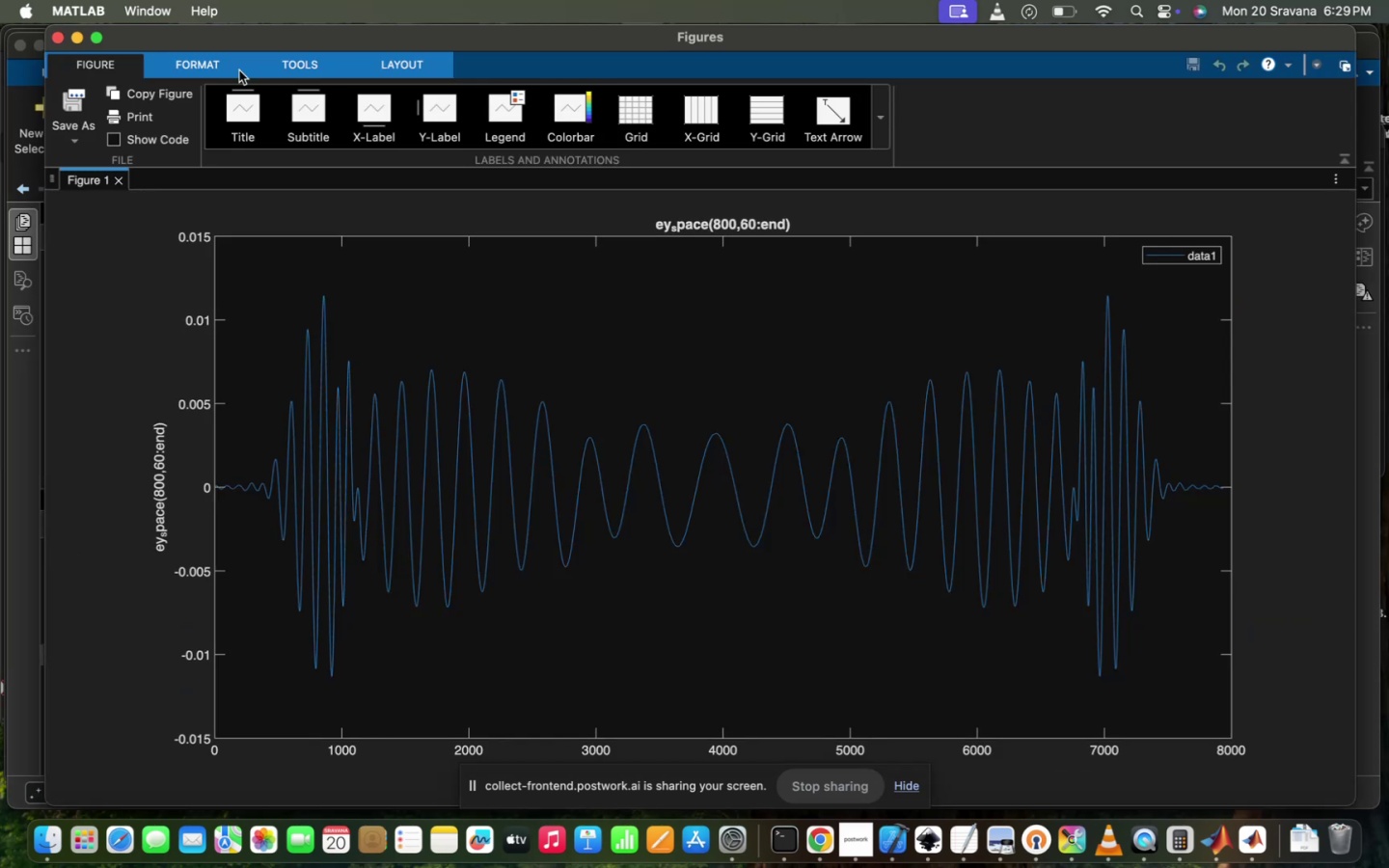 
left_click([52, 33])
 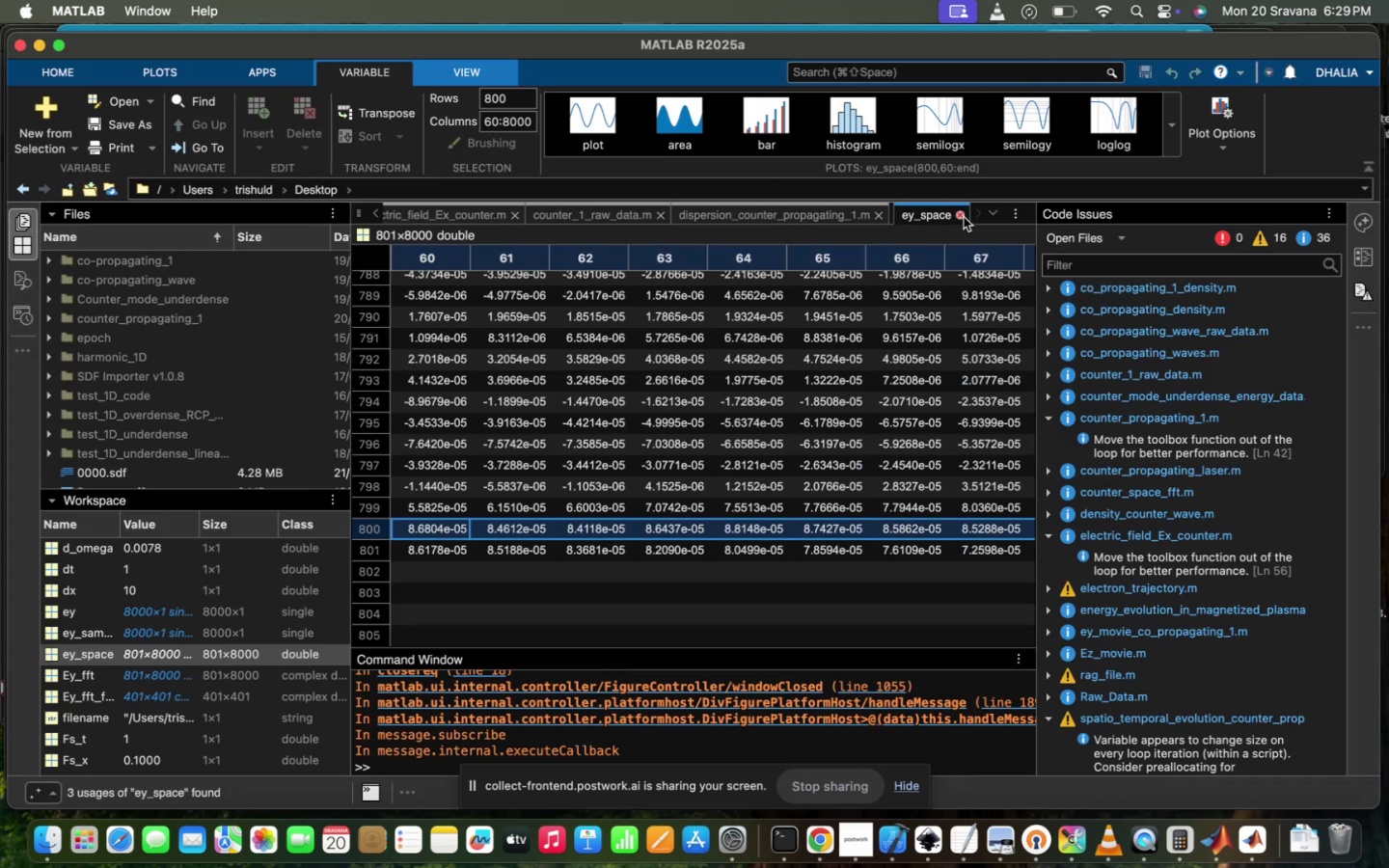 
mouse_move([862, 151])
 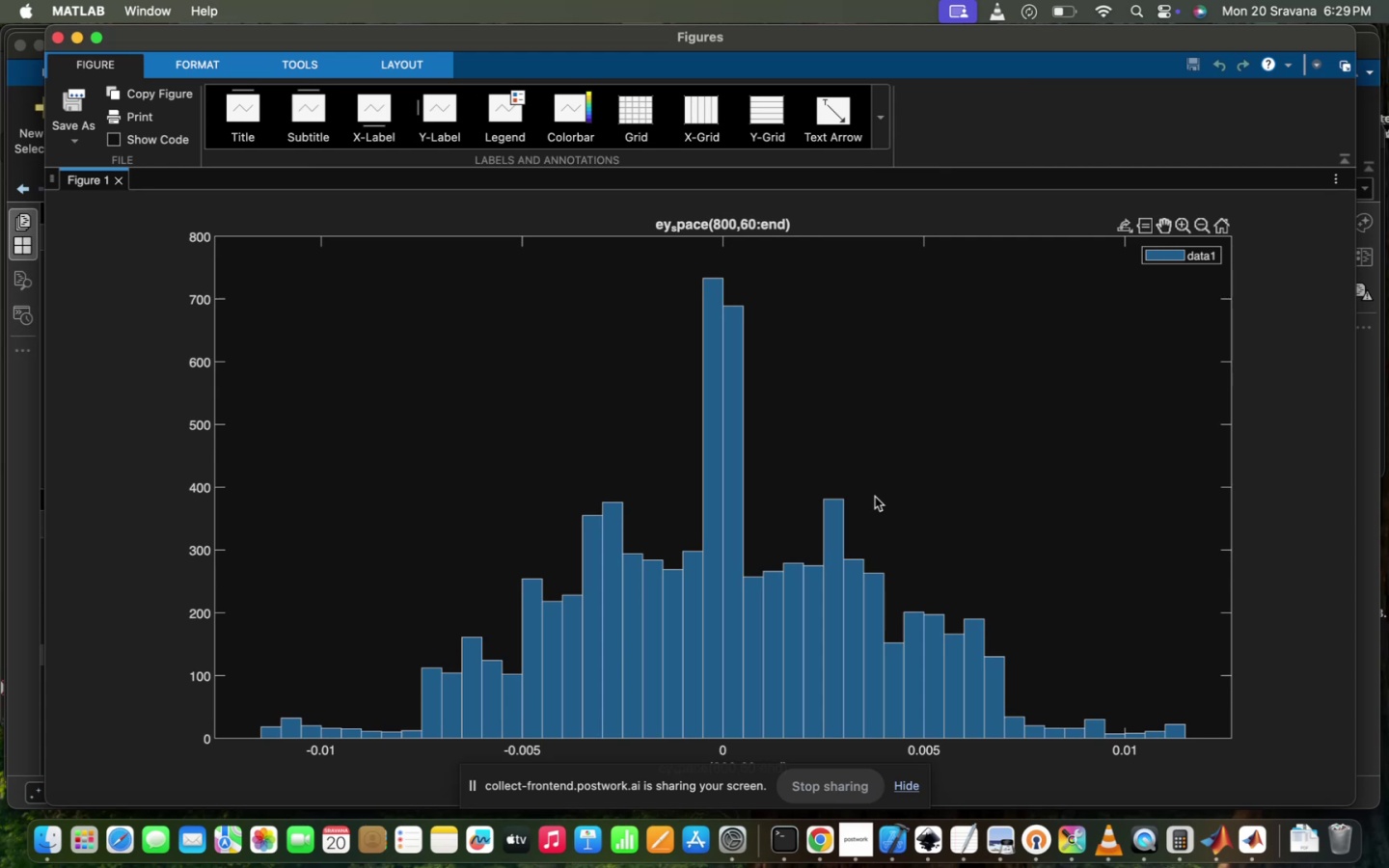 
scroll: coordinate [674, 539], scroll_direction: down, amount: 50.0
 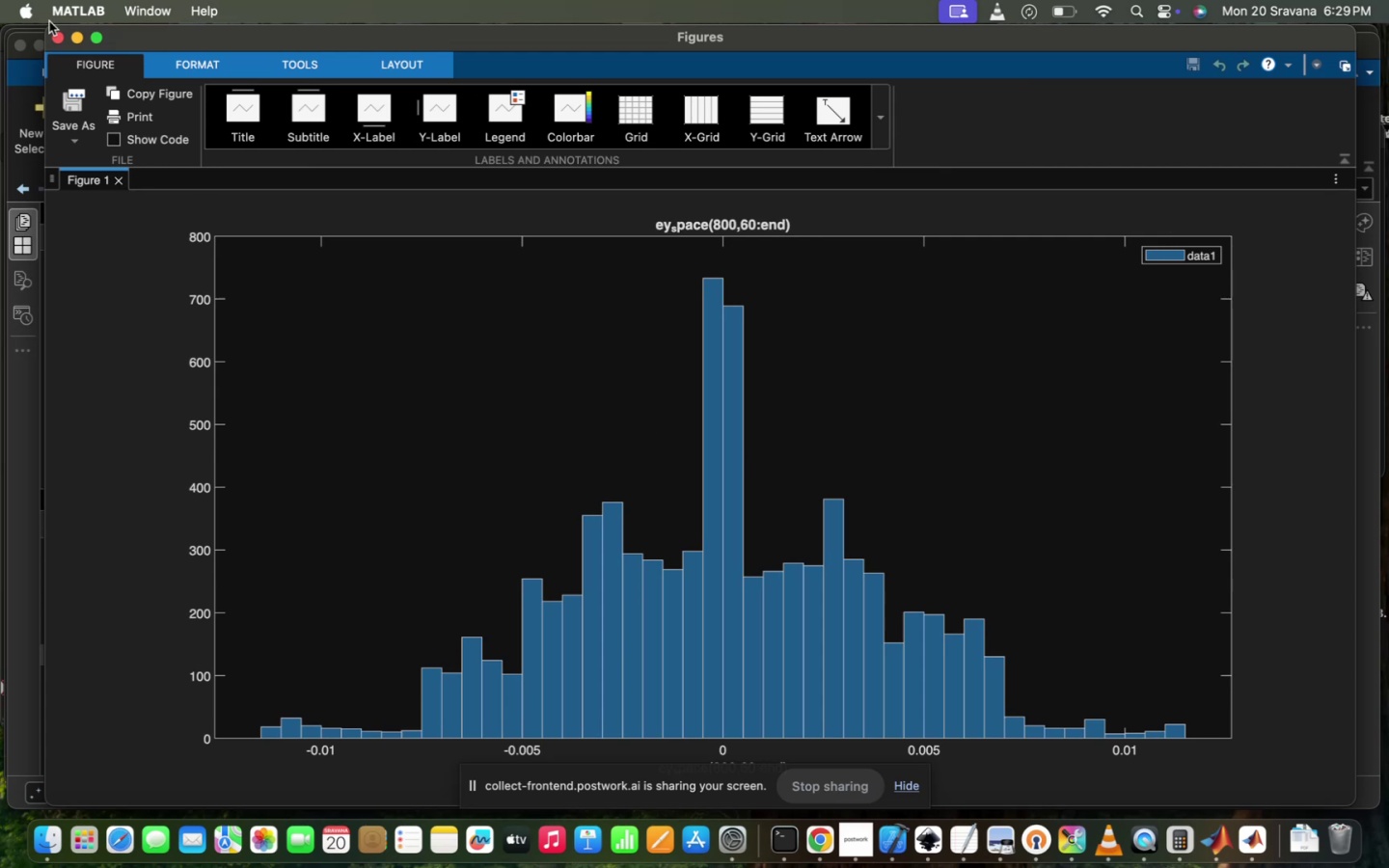 
left_click([60, 30])
 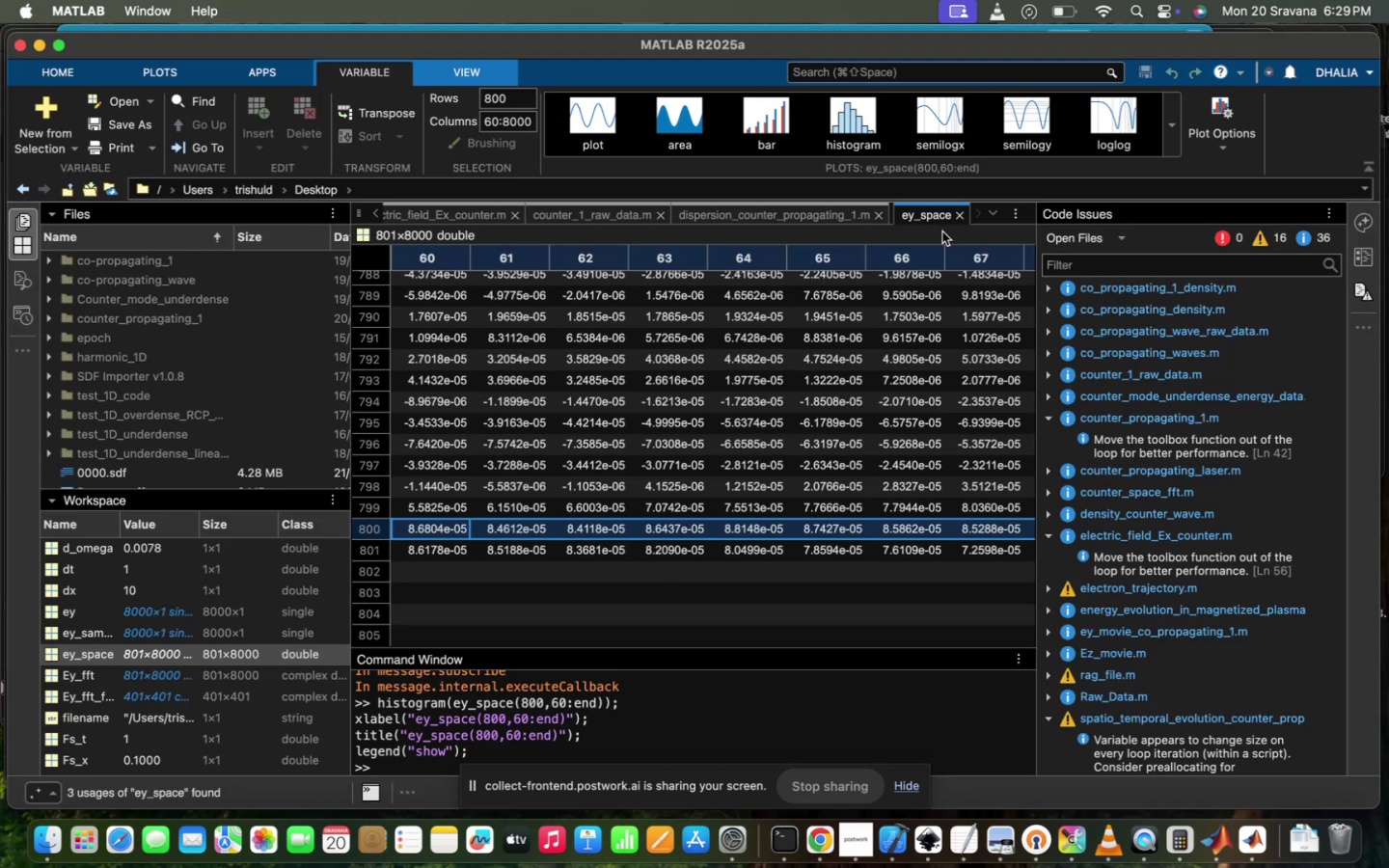 
left_click([963, 213])
 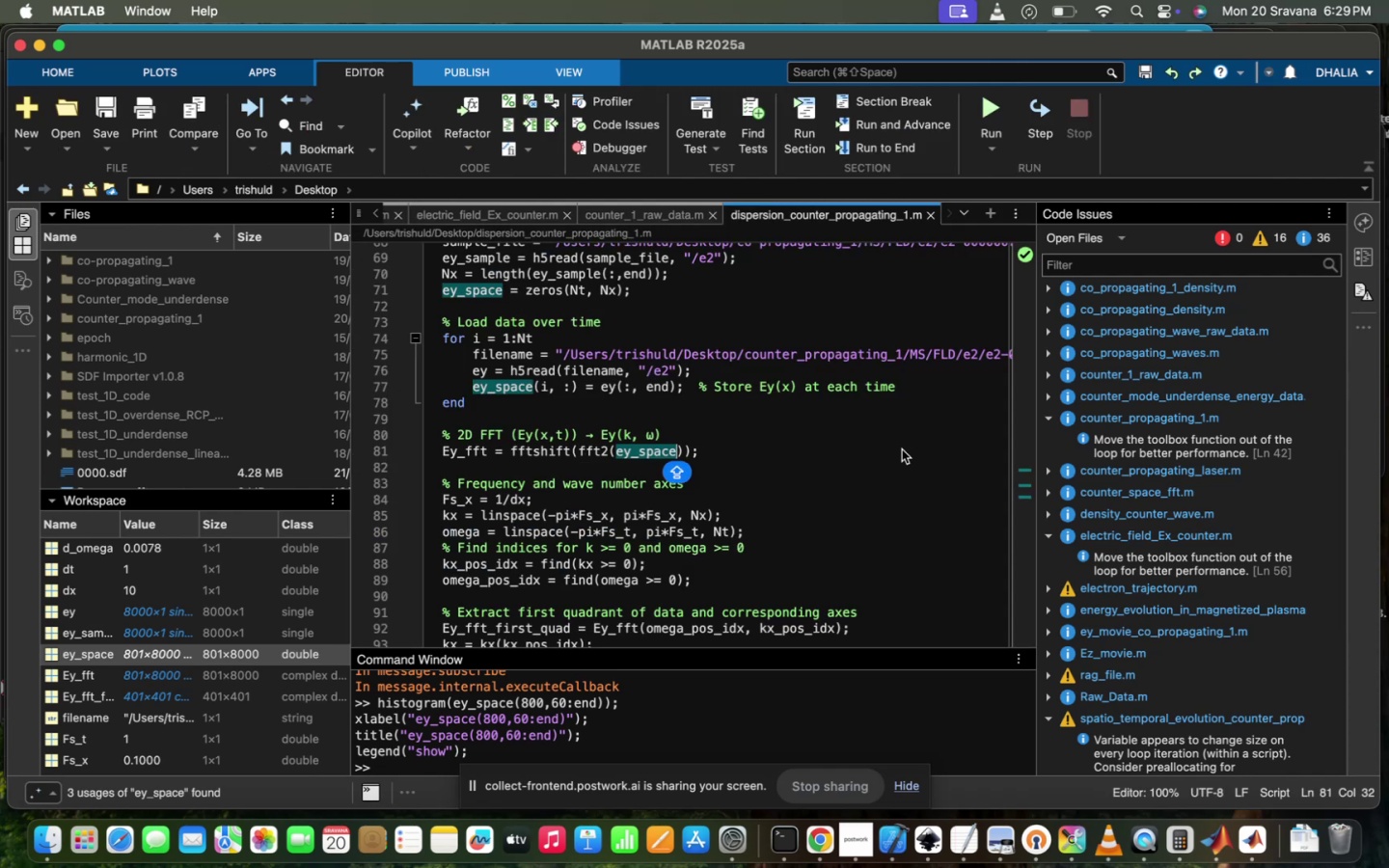 
left_click([871, 476])
 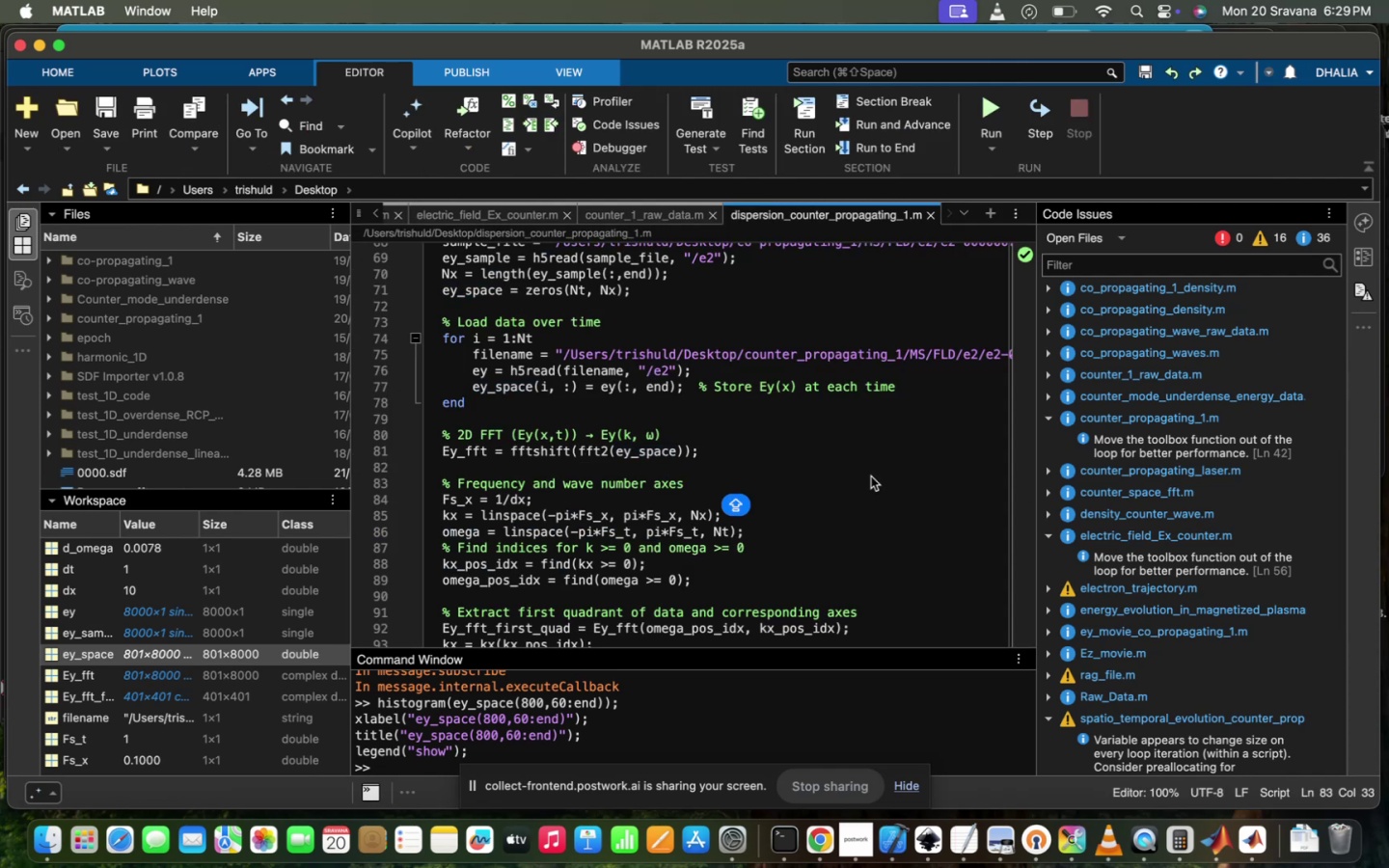 
scroll: coordinate [871, 476], scroll_direction: down, amount: 30.0
 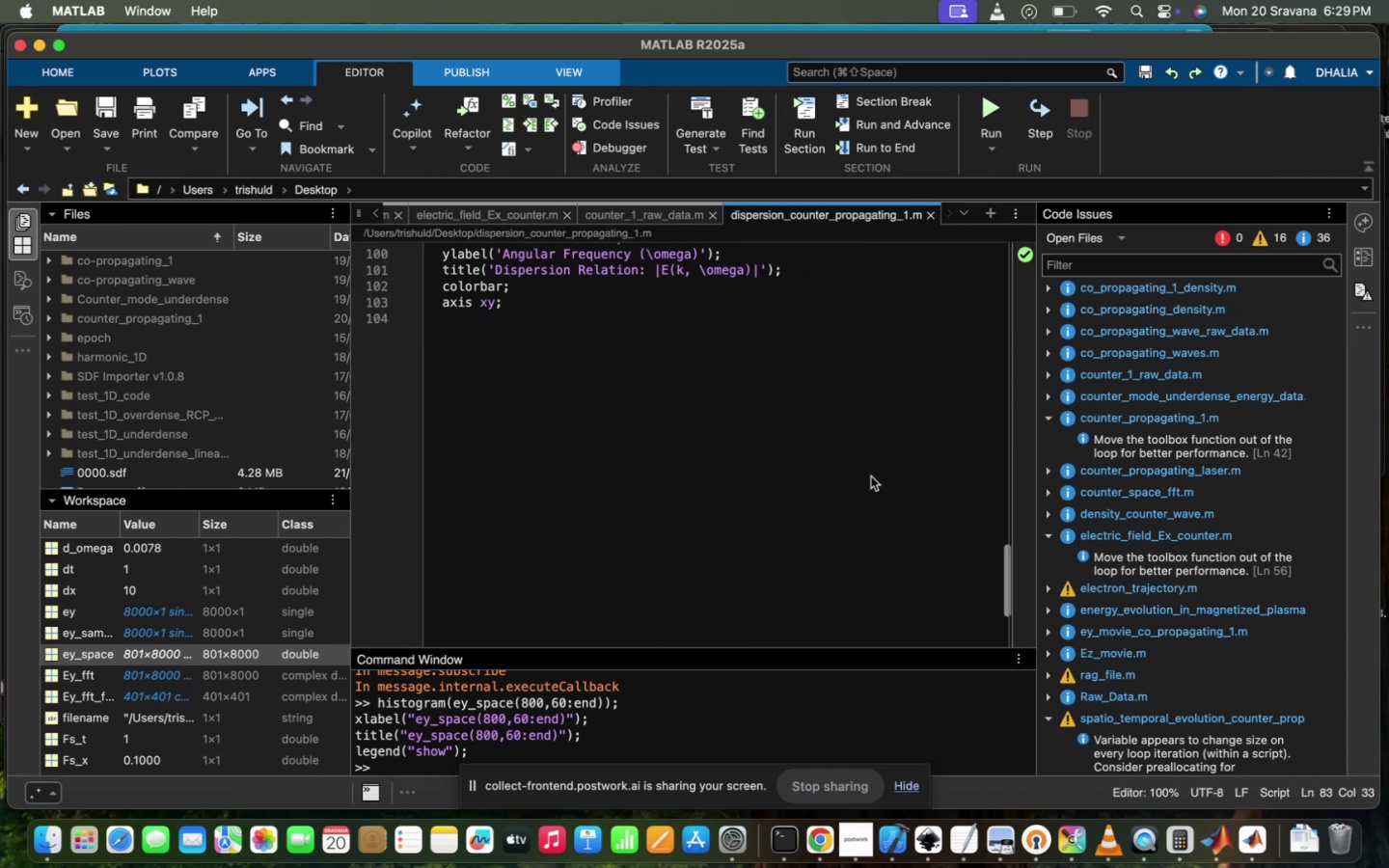 
scroll: coordinate [871, 476], scroll_direction: up, amount: 81.0
 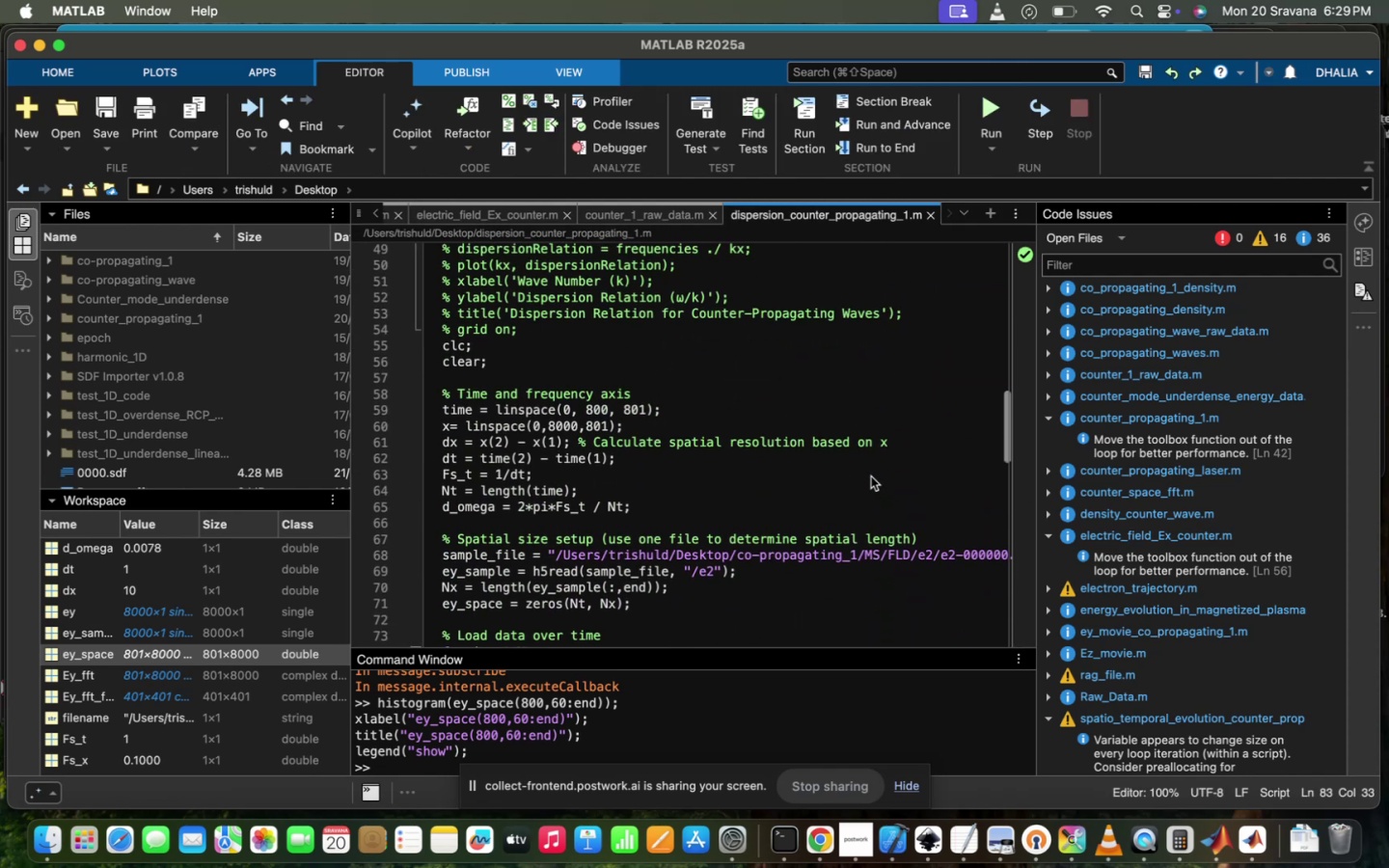 
scroll: coordinate [871, 476], scroll_direction: down, amount: 19.0
 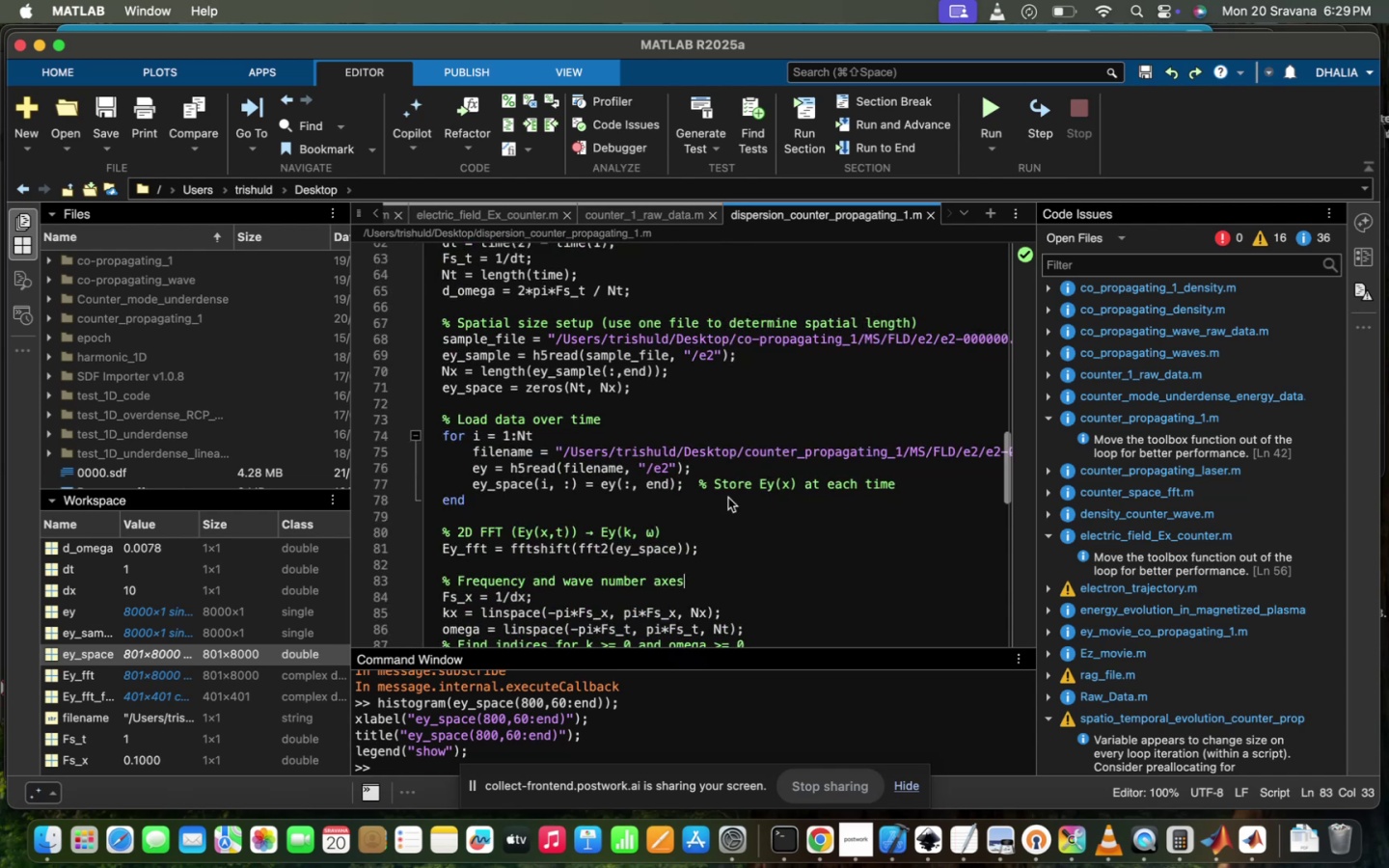 
scroll: coordinate [714, 500], scroll_direction: up, amount: 38.0
 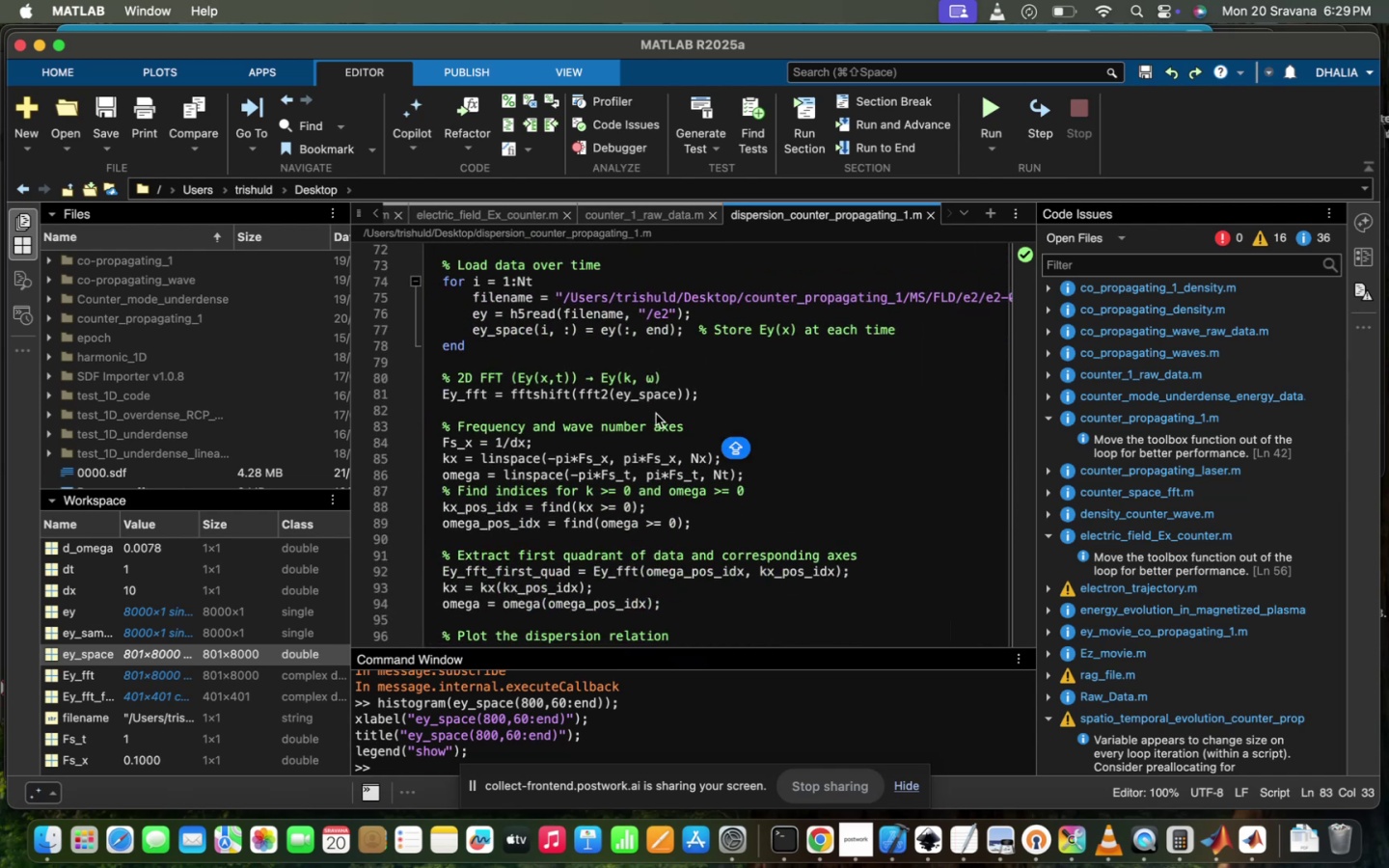 
left_click([617, 407])
 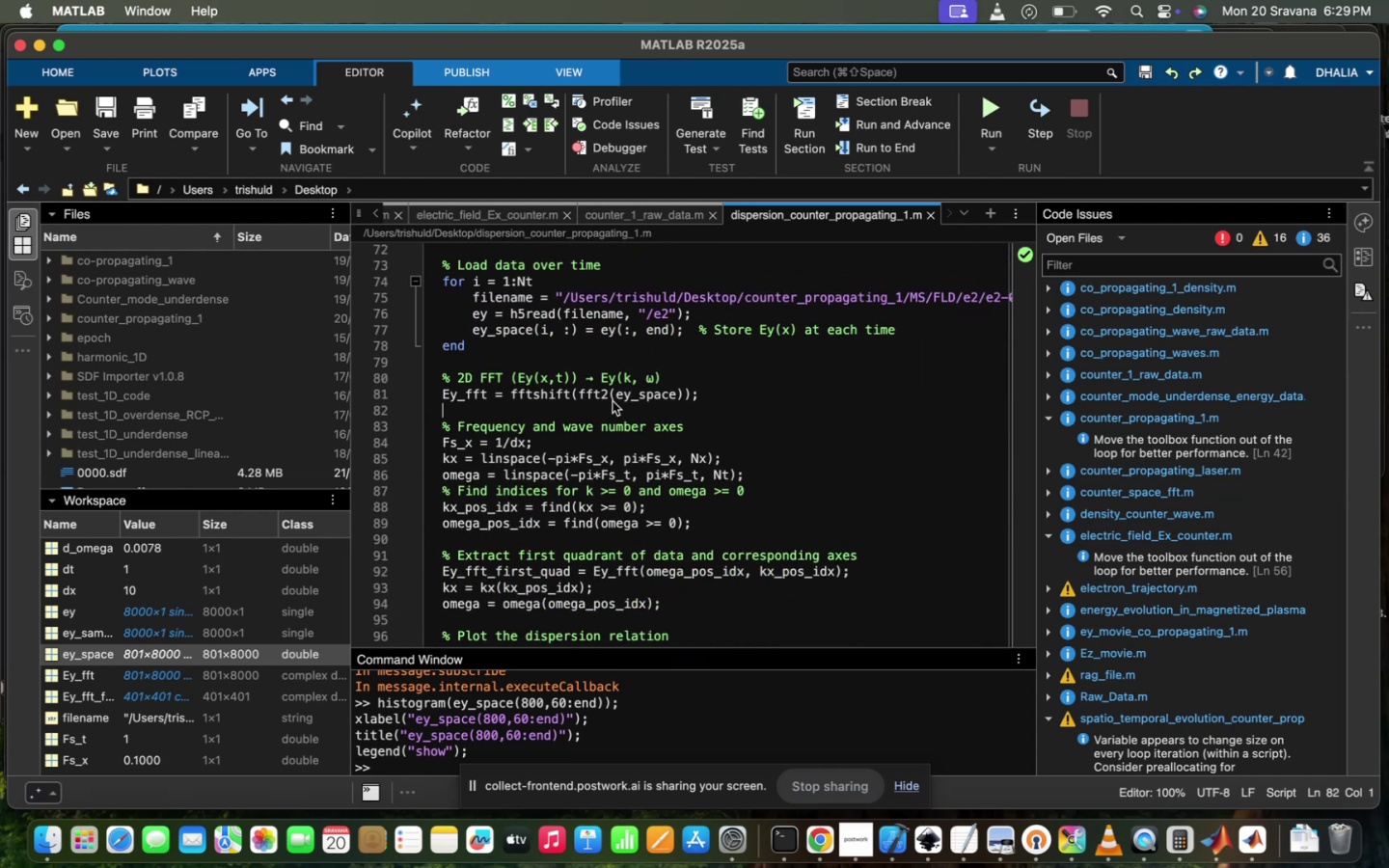 
left_click([610, 395])
 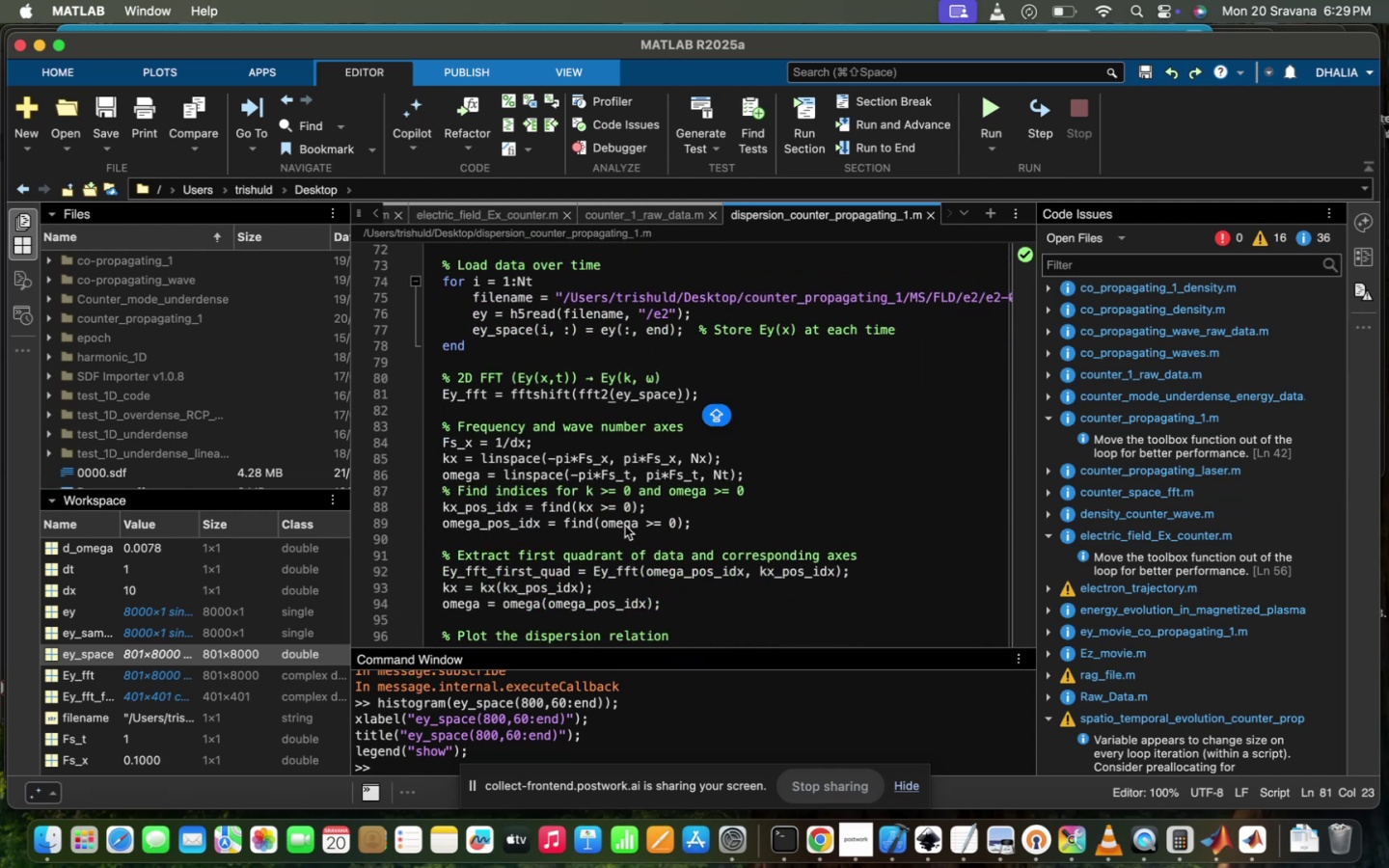 
scroll: coordinate [625, 526], scroll_direction: down, amount: 5.0
 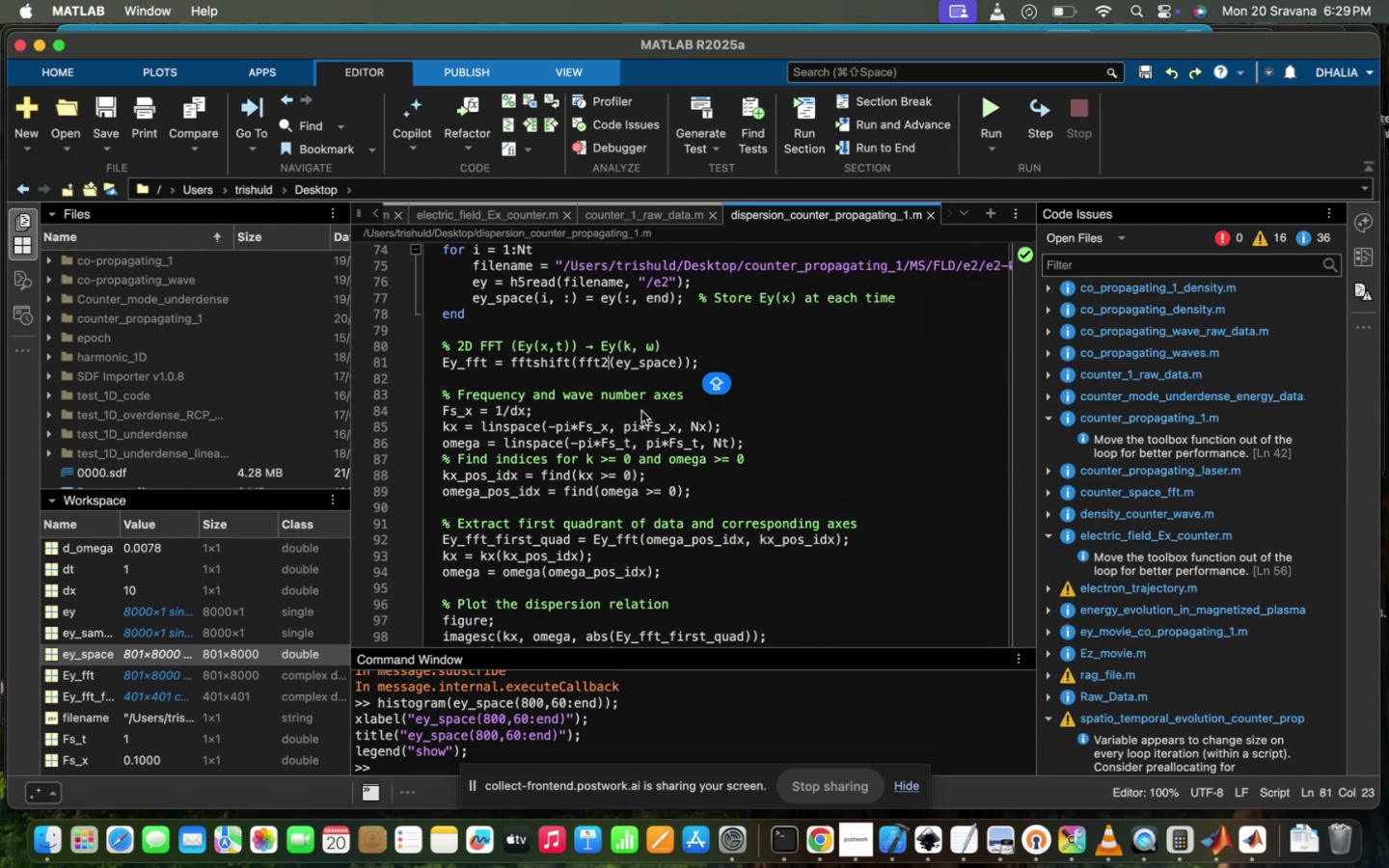 
left_click([653, 472])
 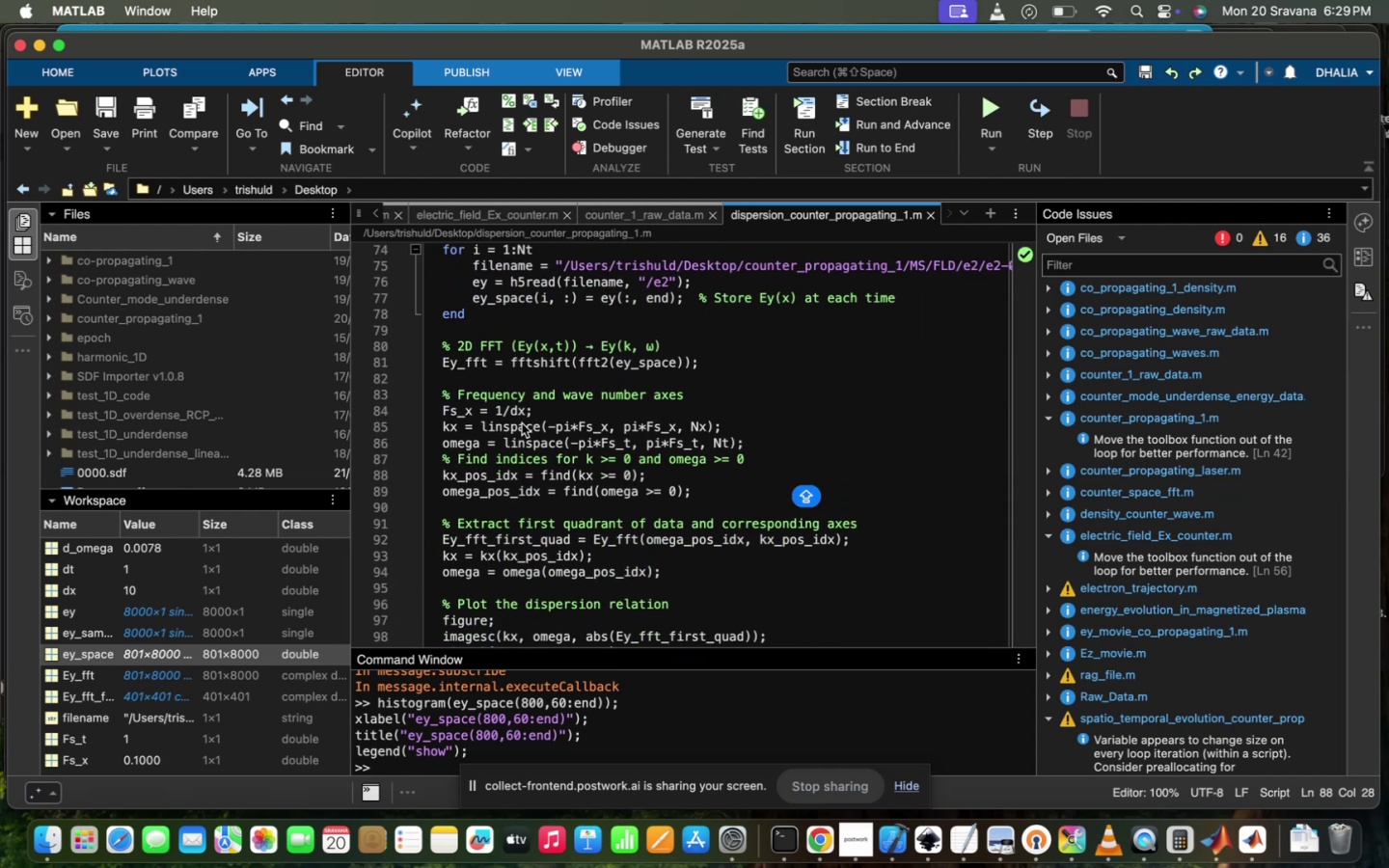 
left_click([522, 423])
 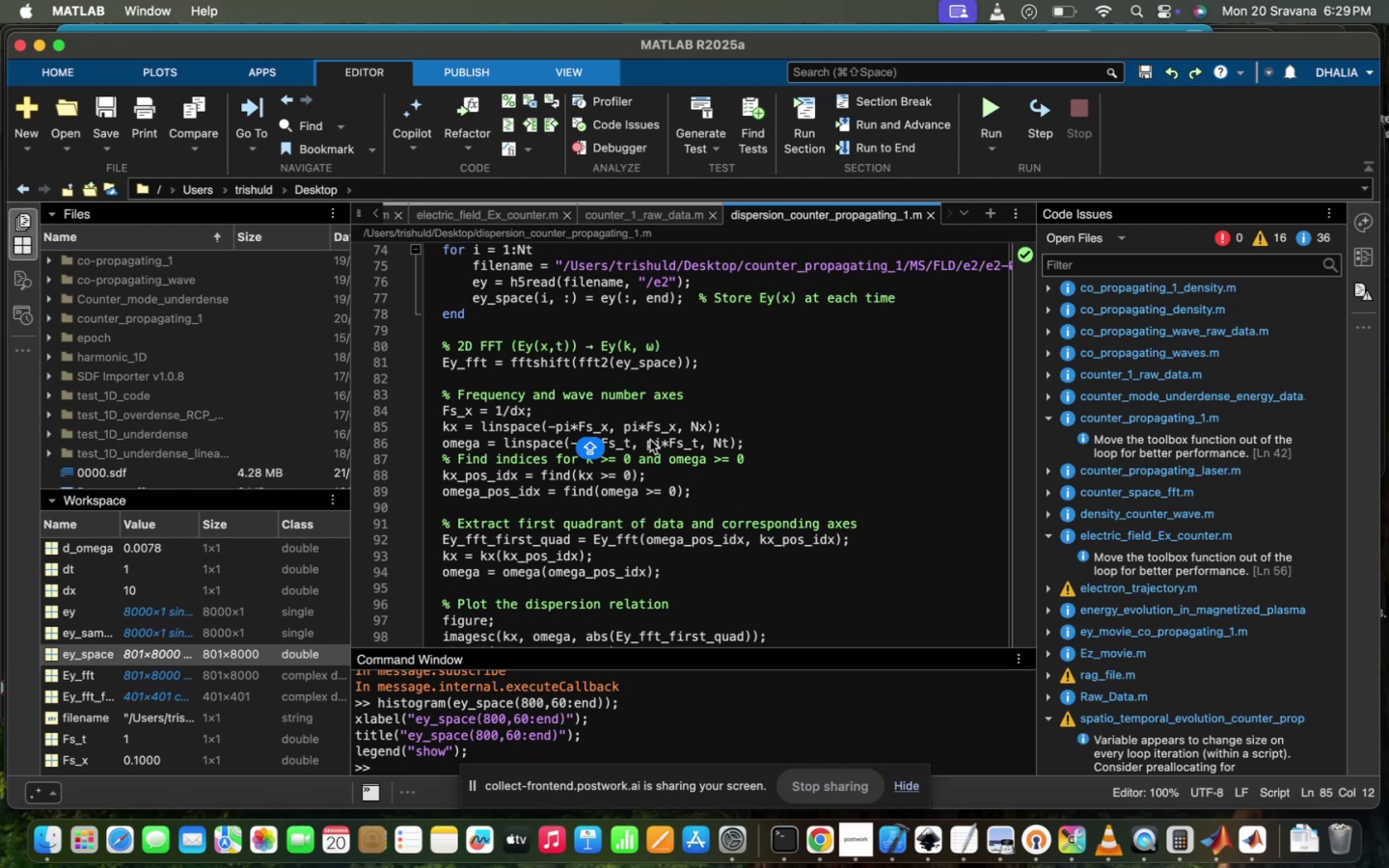 
wait(5.75)
 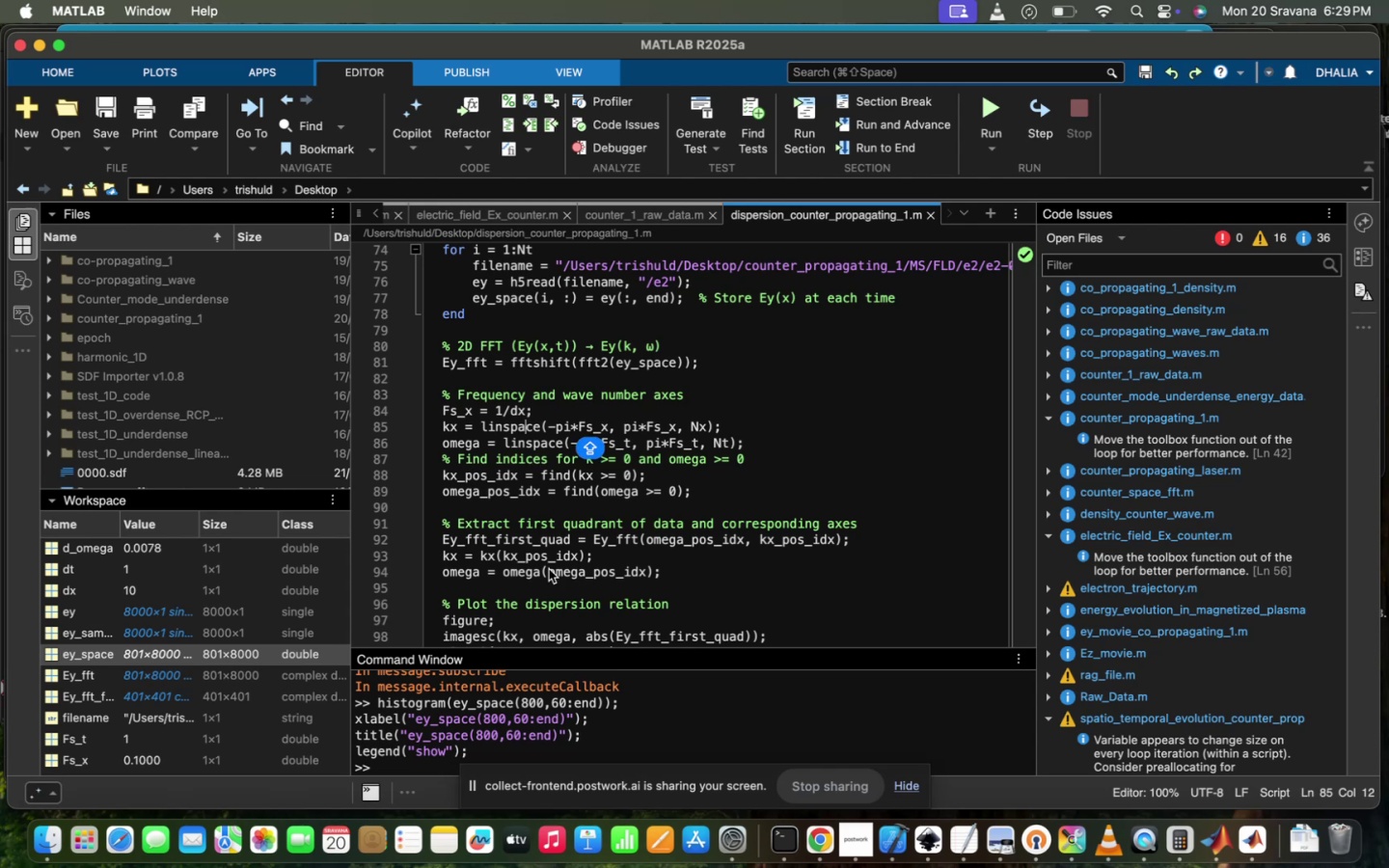 
scroll: coordinate [634, 504], scroll_direction: up, amount: 36.0
 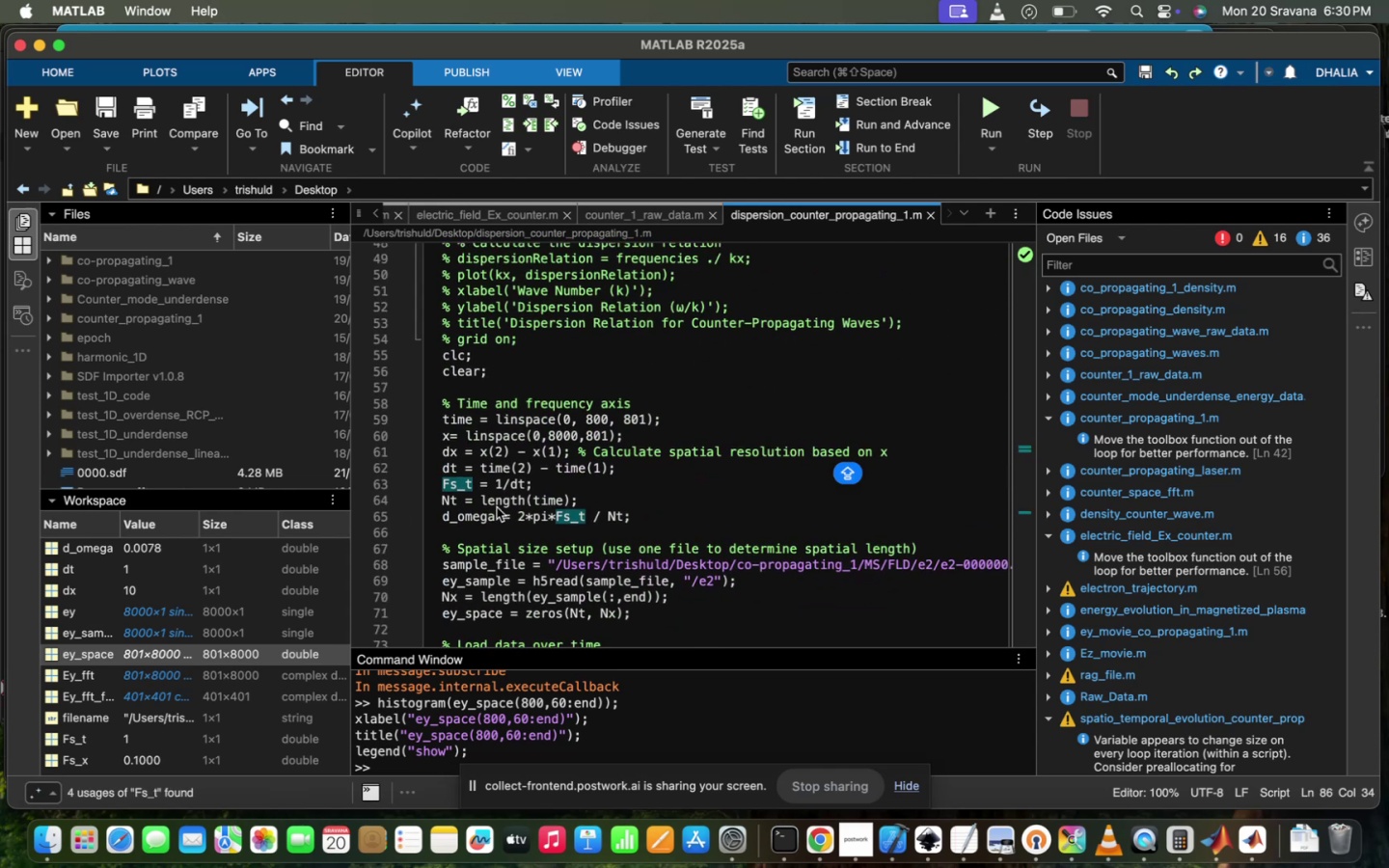 
left_click_drag(start_coordinate=[516, 515], to_coordinate=[537, 515])
 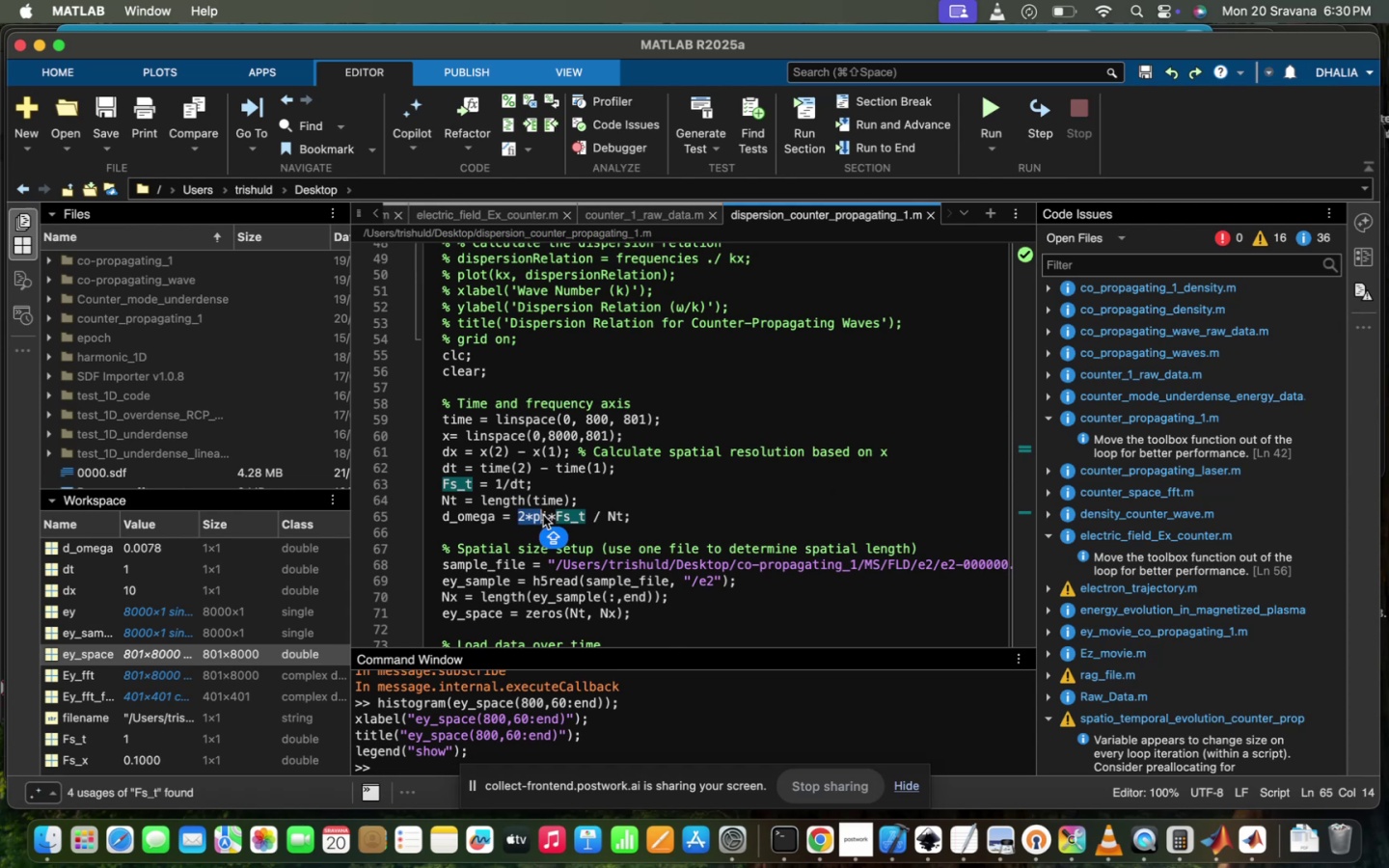 
left_click_drag(start_coordinate=[555, 512], to_coordinate=[520, 516])
 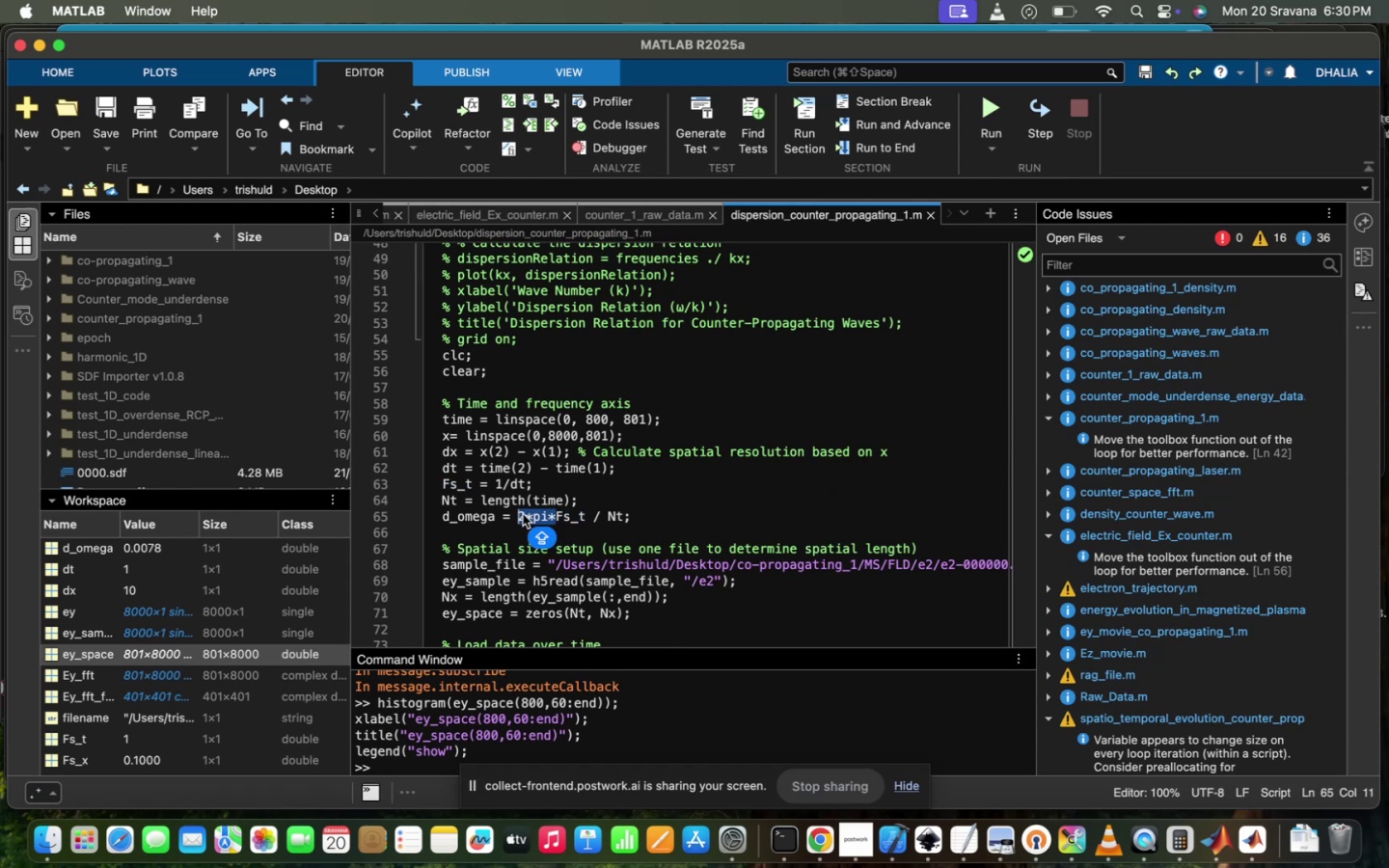 
key(Meta+CommandLeft)
 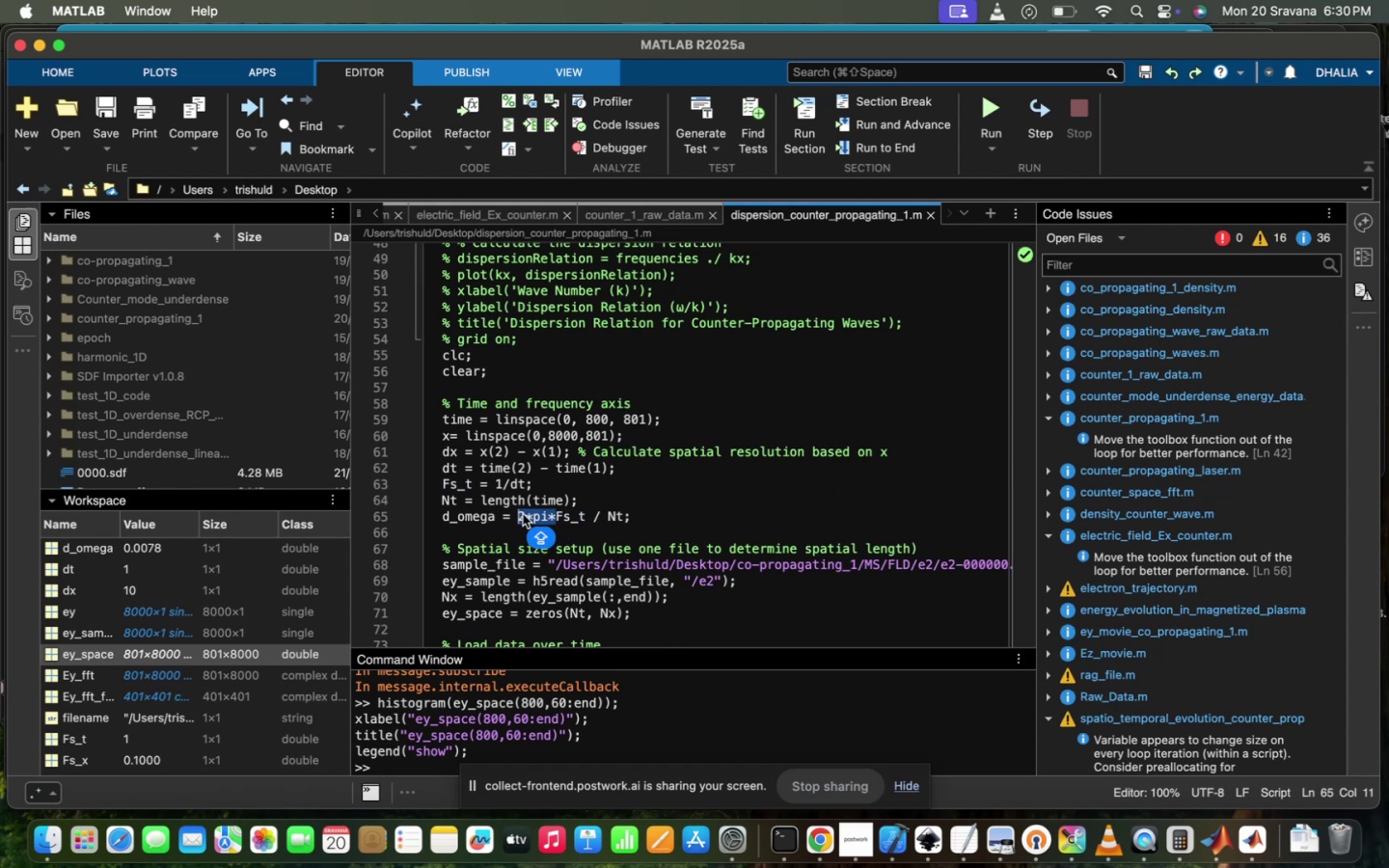 
key(Meta+C)
 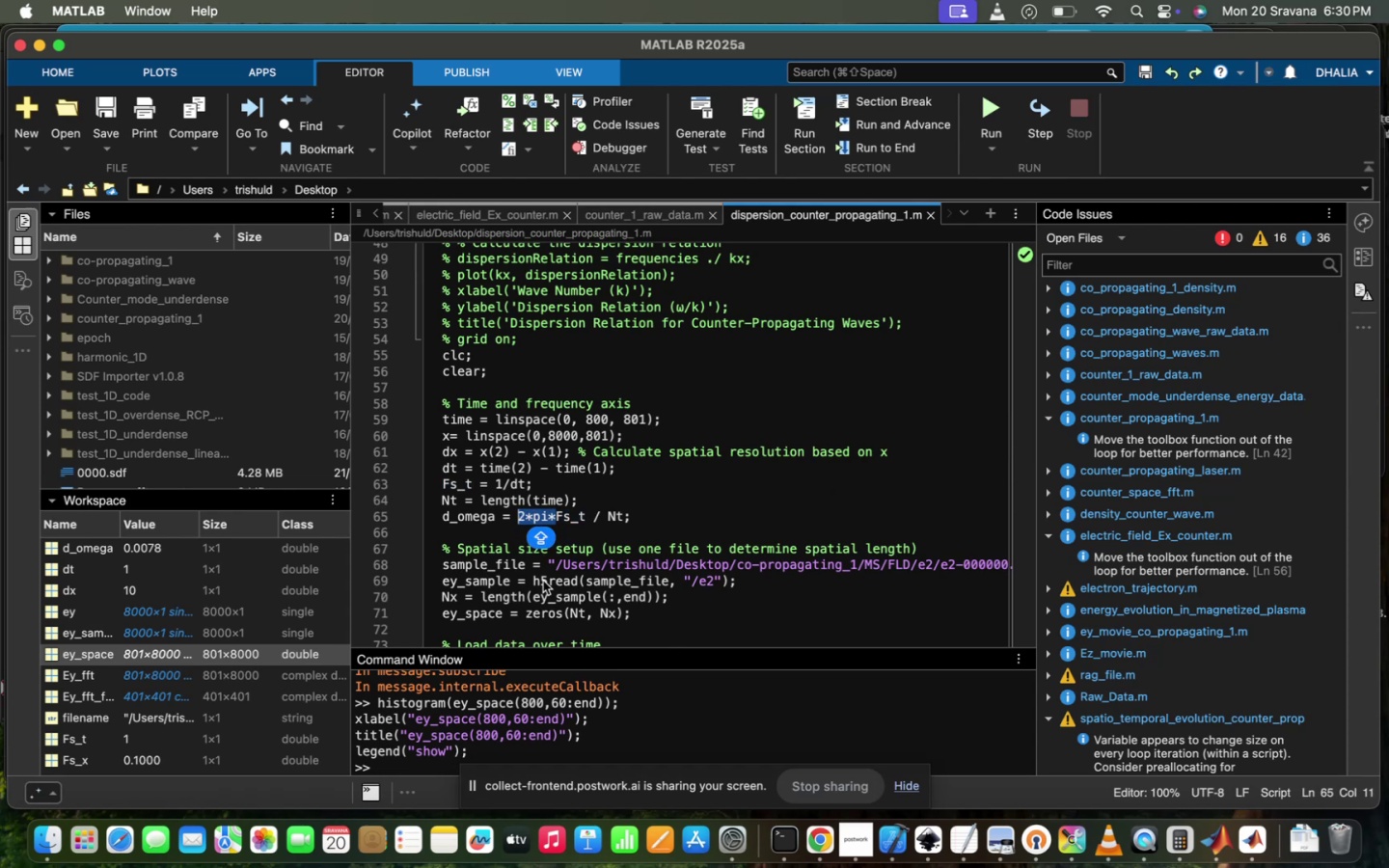 
scroll: coordinate [641, 518], scroll_direction: down, amount: 44.0
 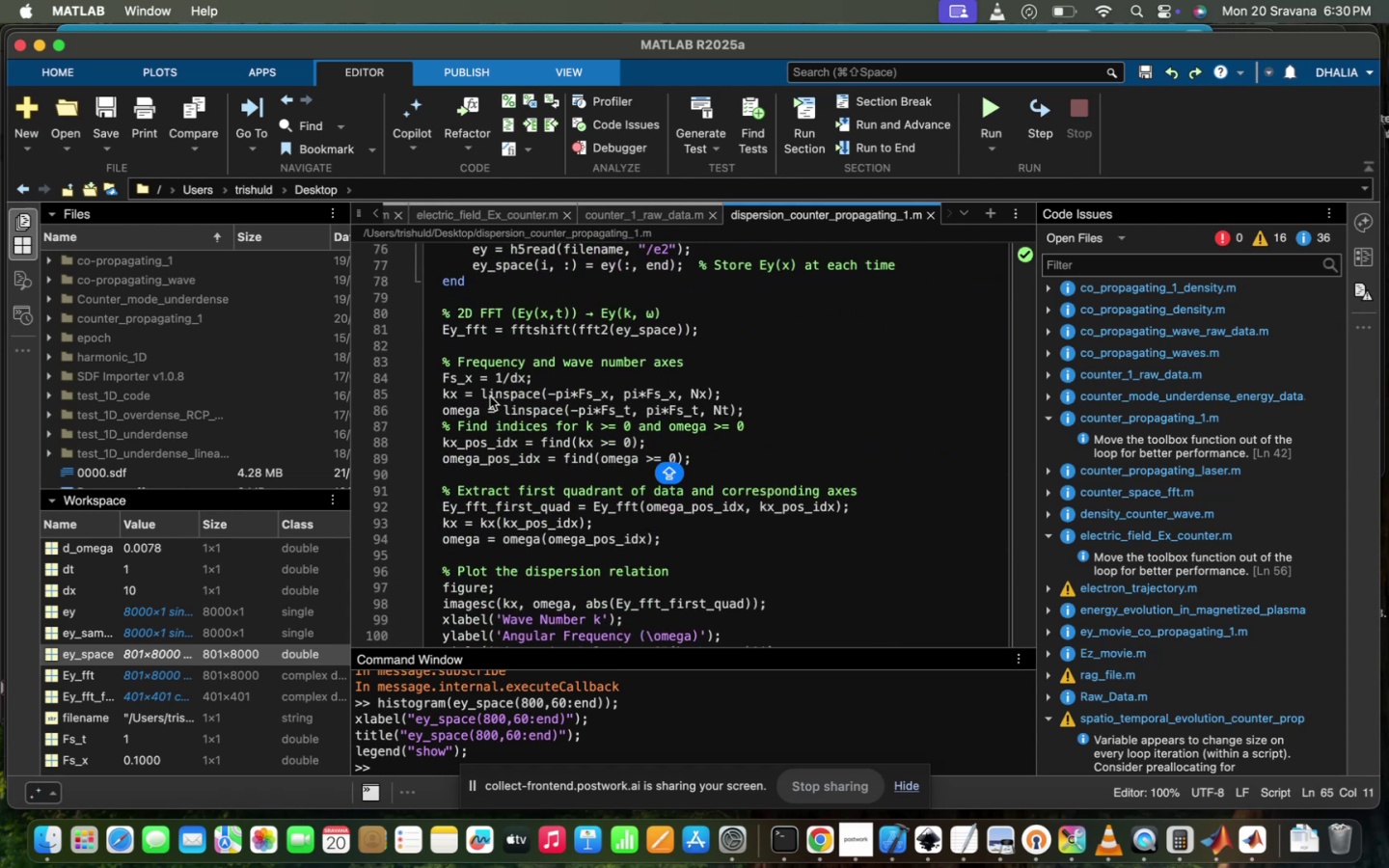 
left_click([504, 382])
 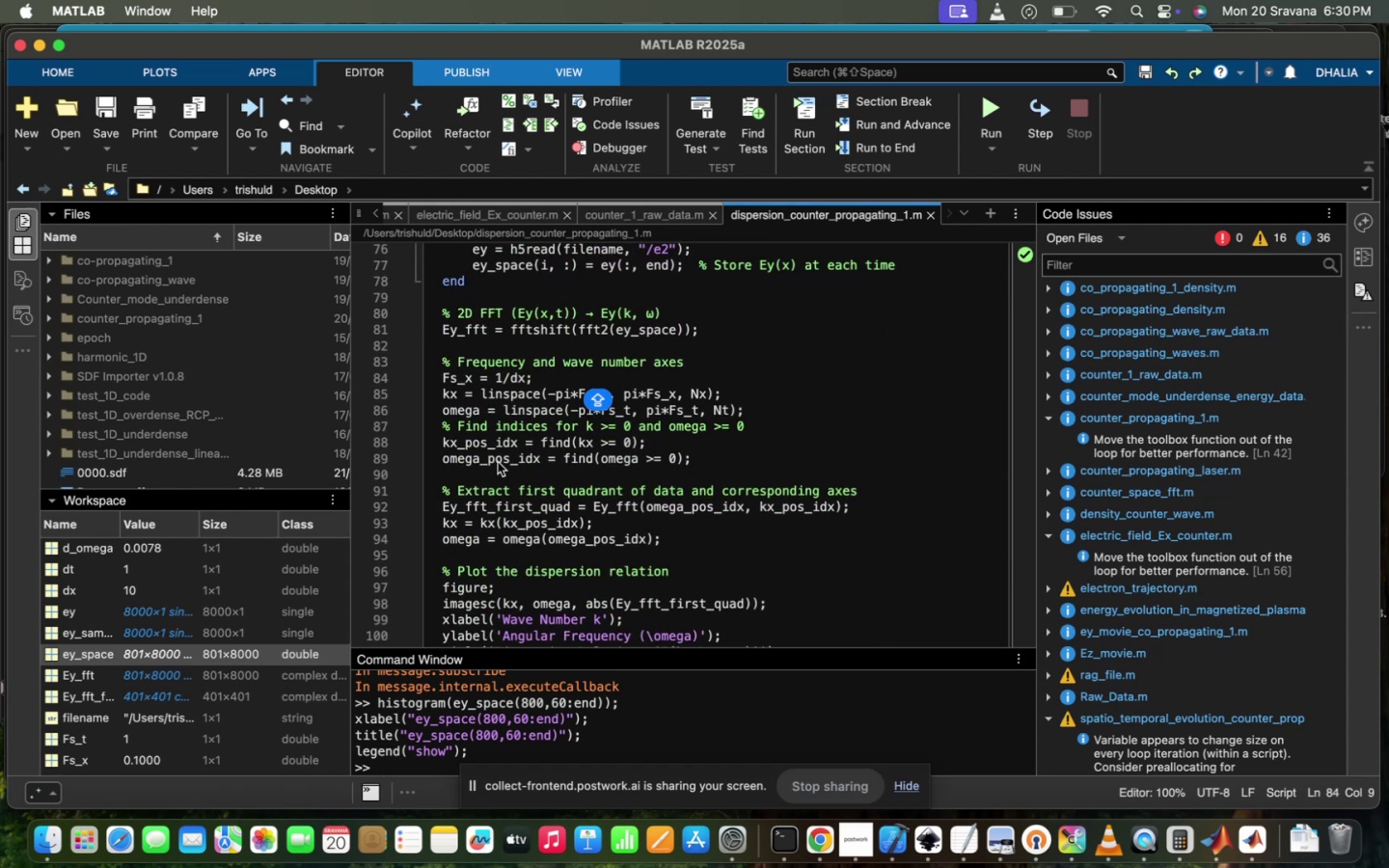 
key(Backspace)
 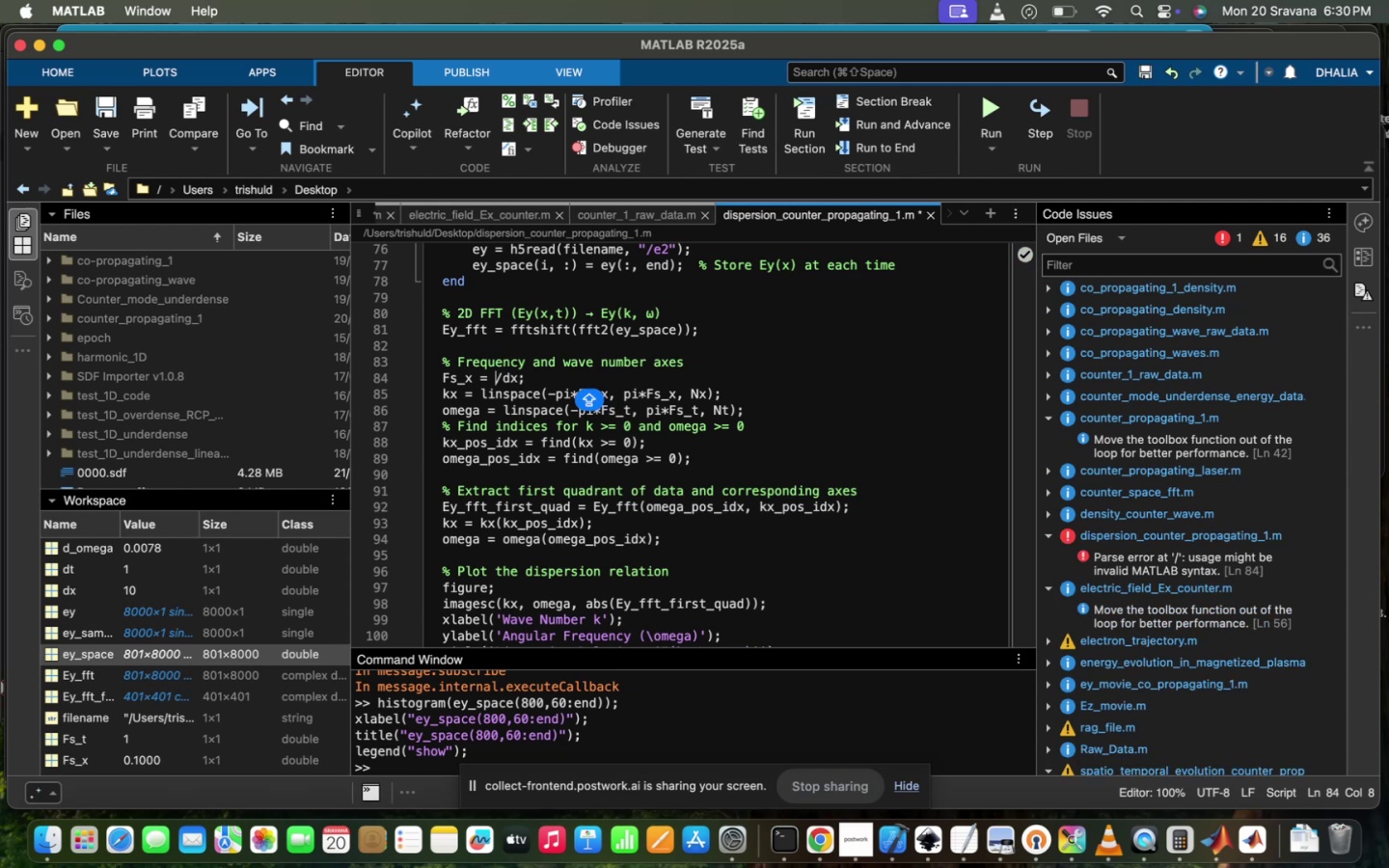 
key(Meta+CommandLeft)
 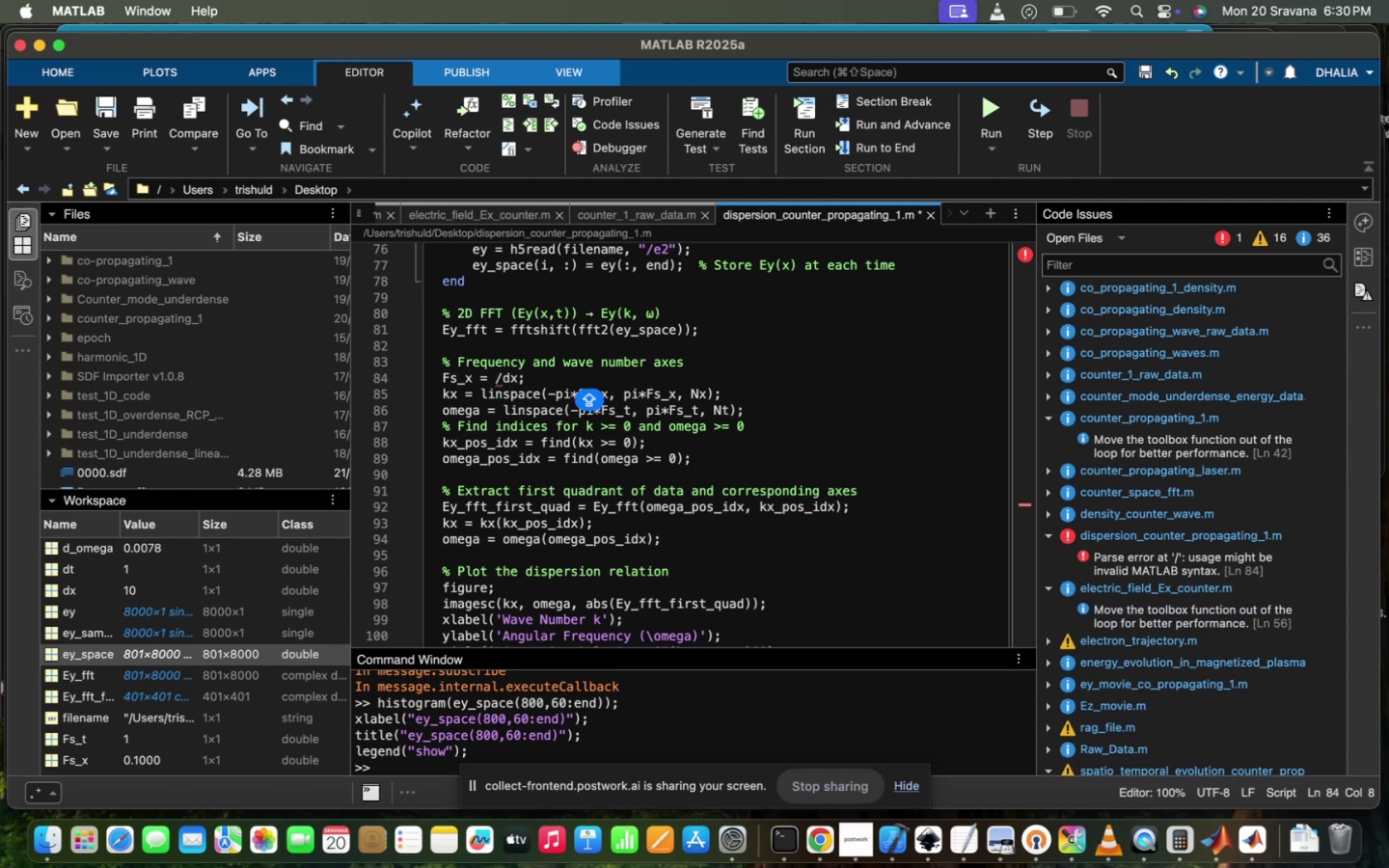 
key(Meta+V)
 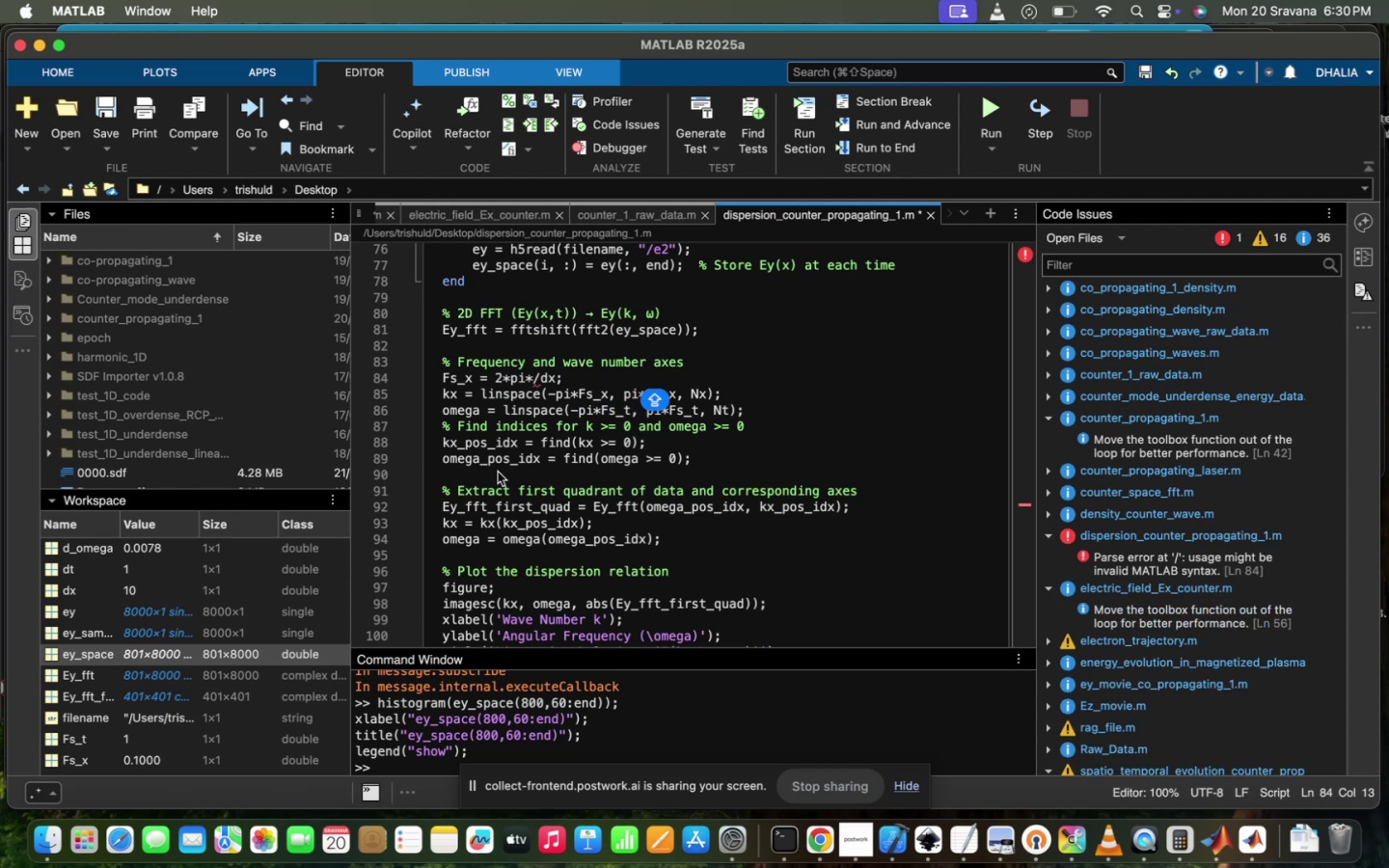 
key(Backspace)
 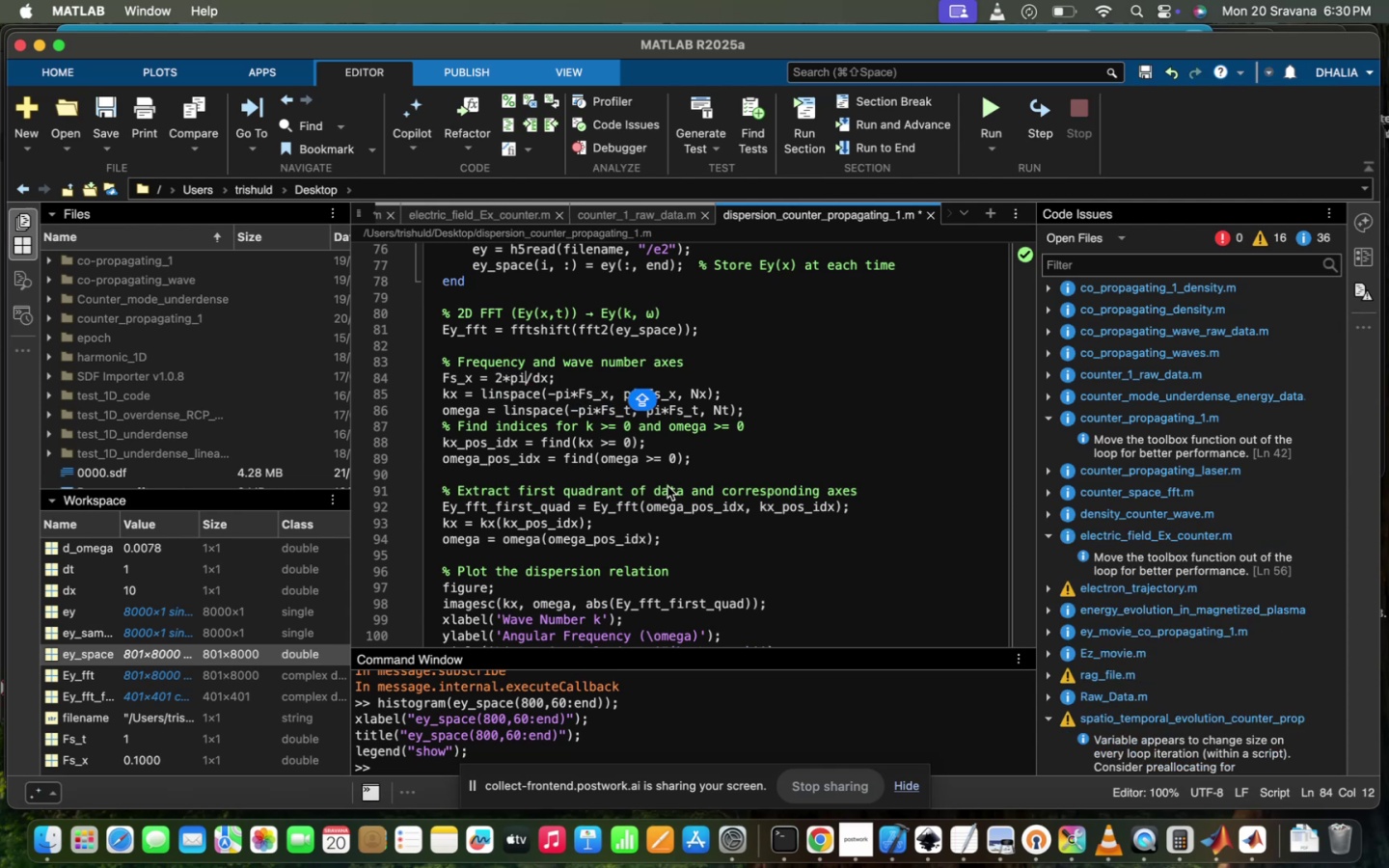 
left_click([636, 514])
 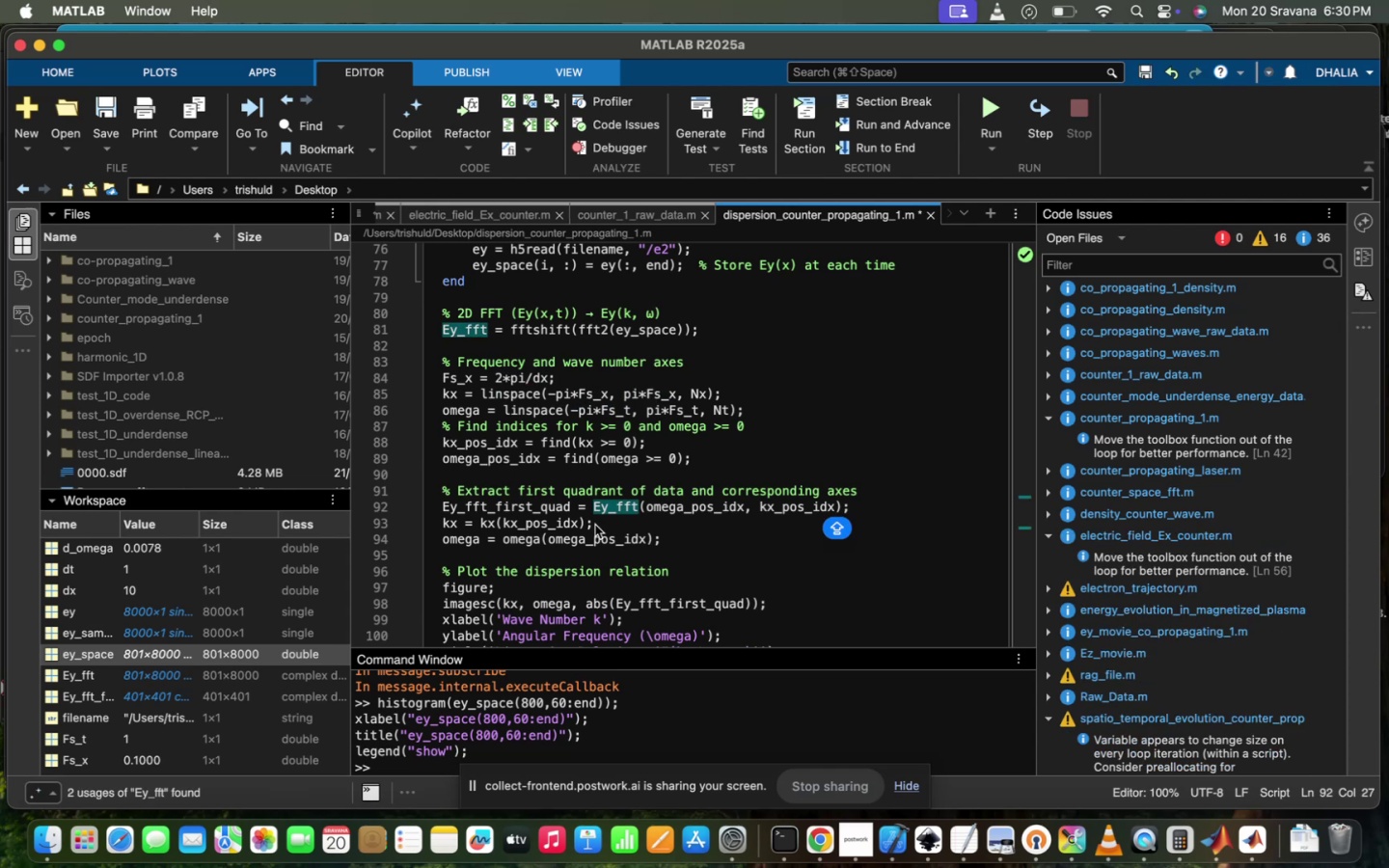 
wait(9.19)
 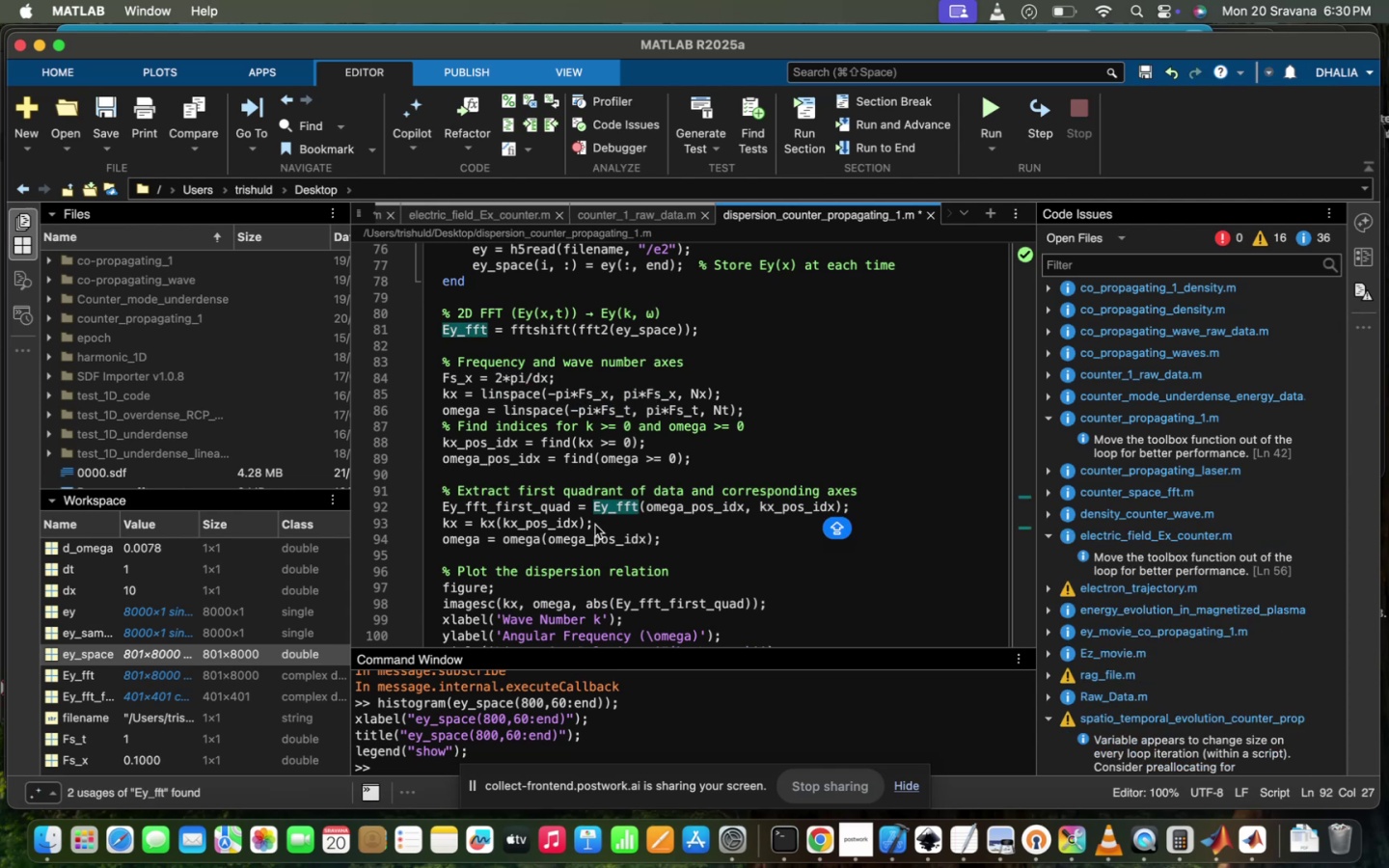 
left_click([996, 102])
 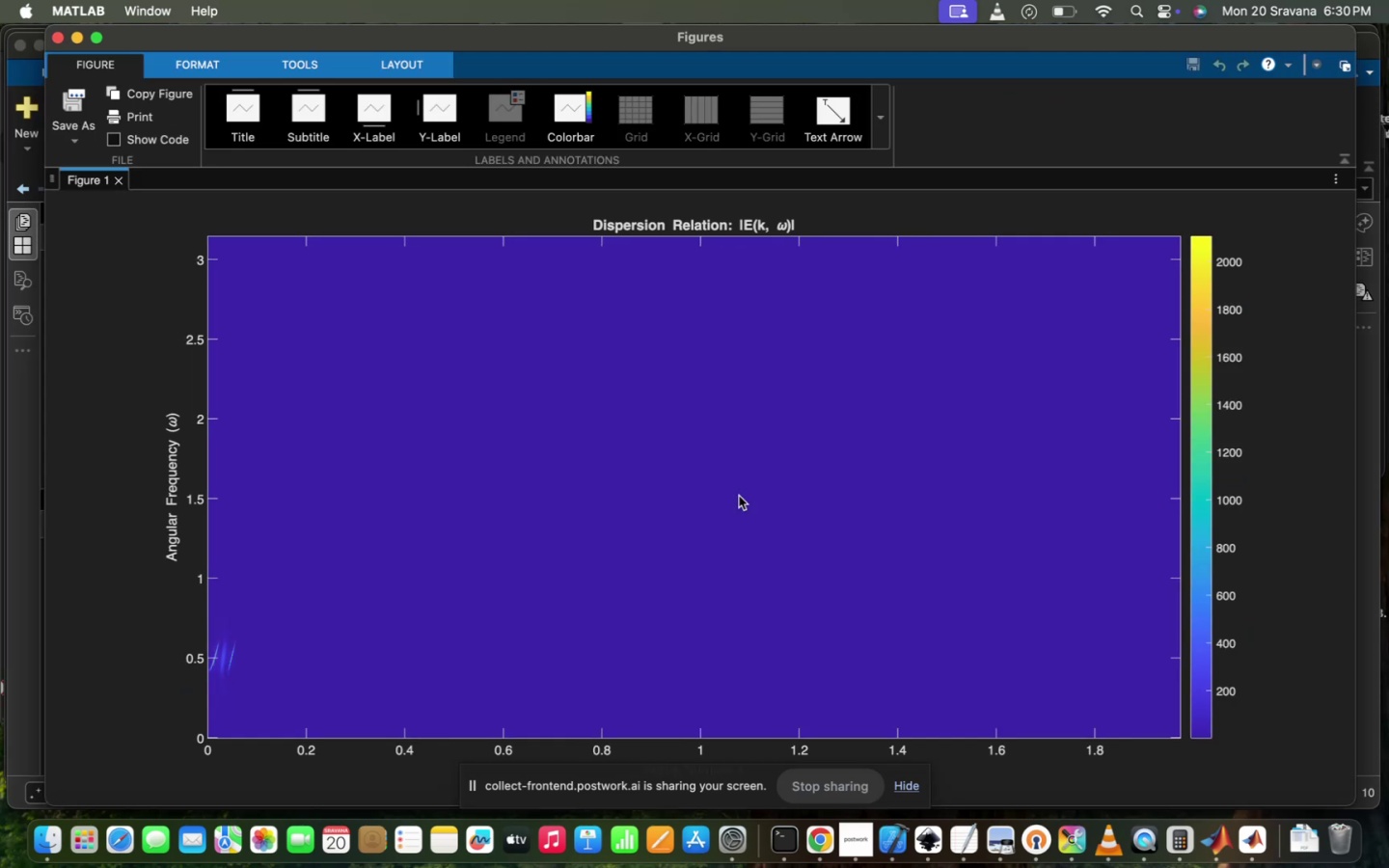 
wait(6.12)
 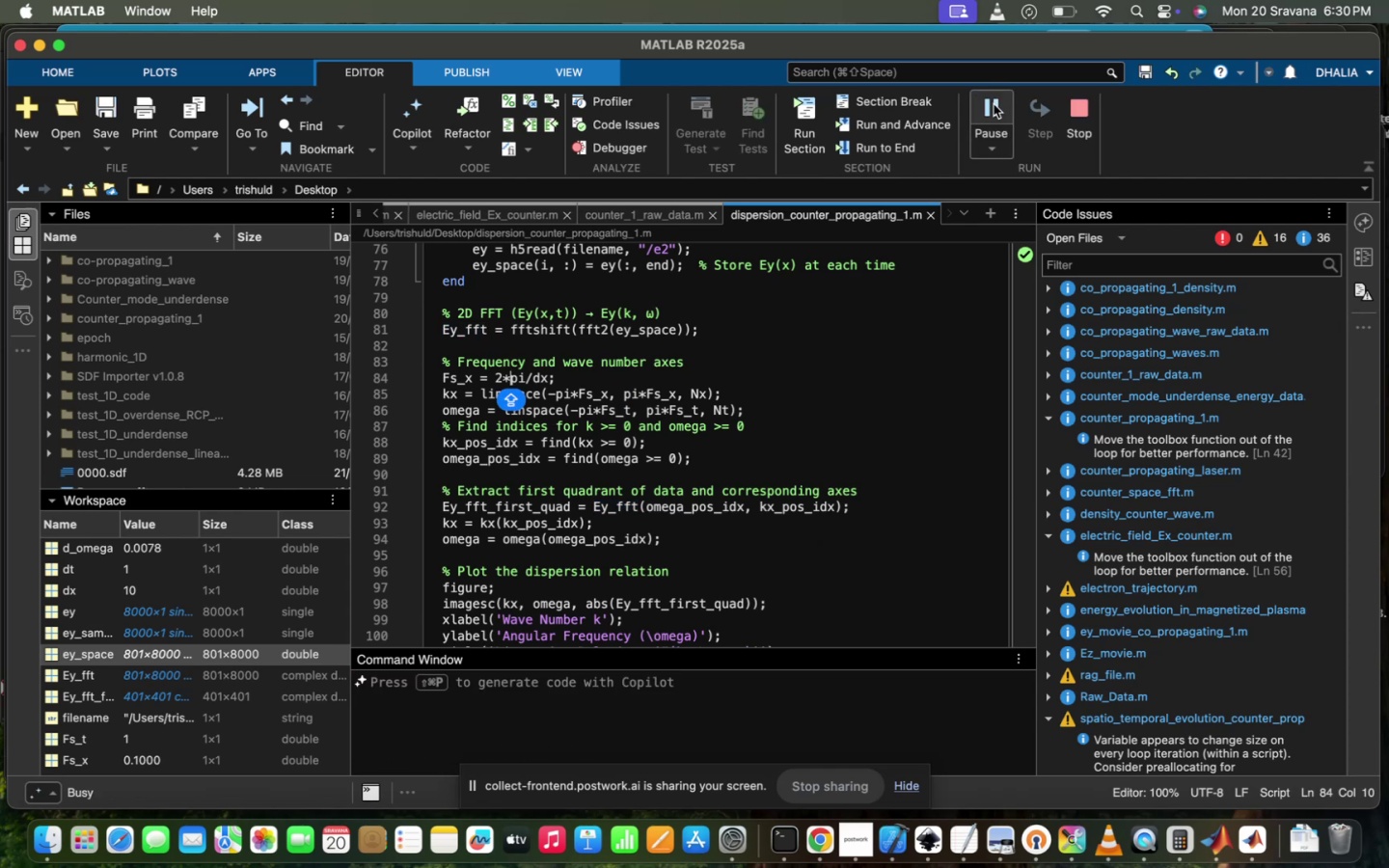 
left_click([232, 661])
 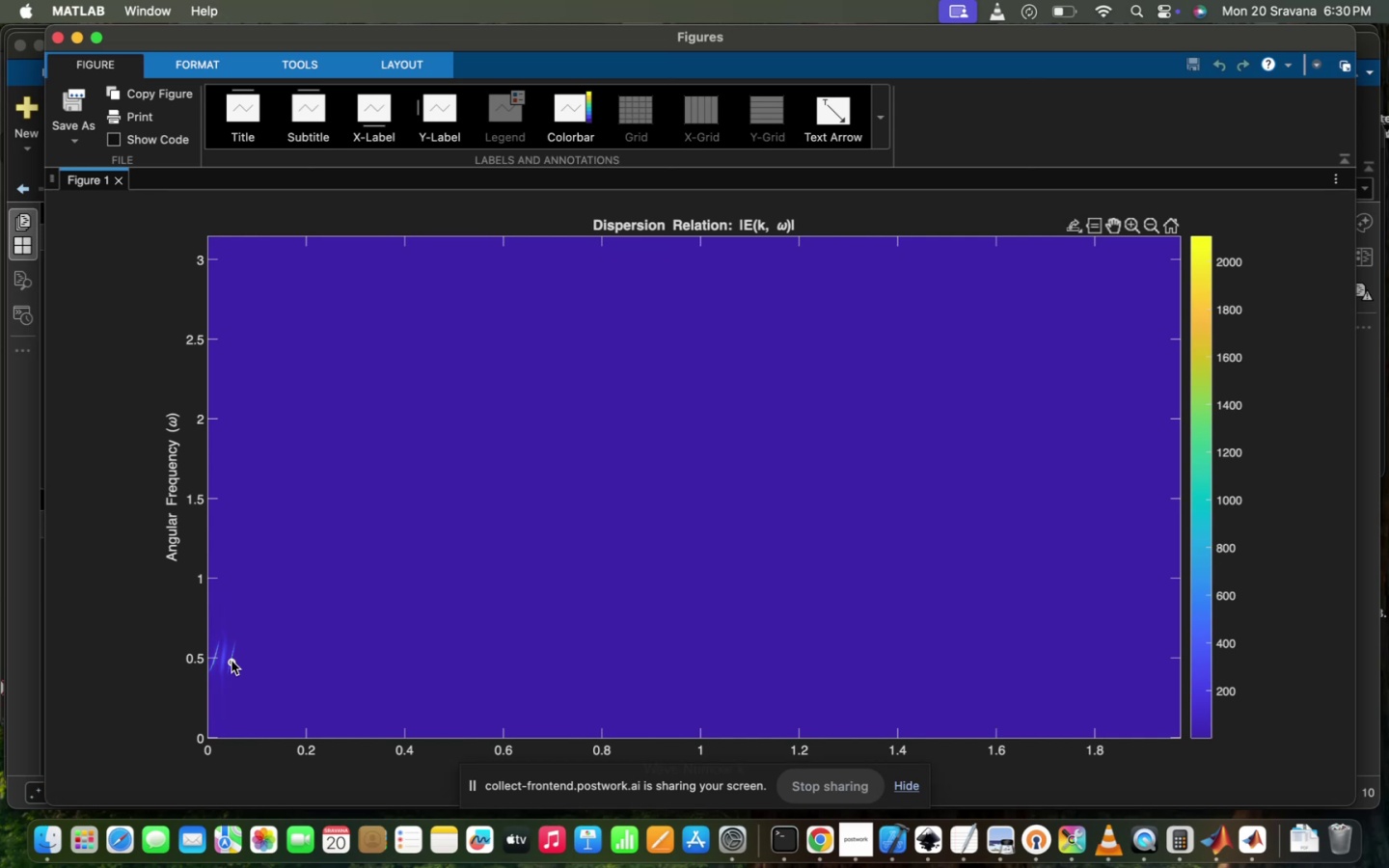 
left_click([232, 661])
 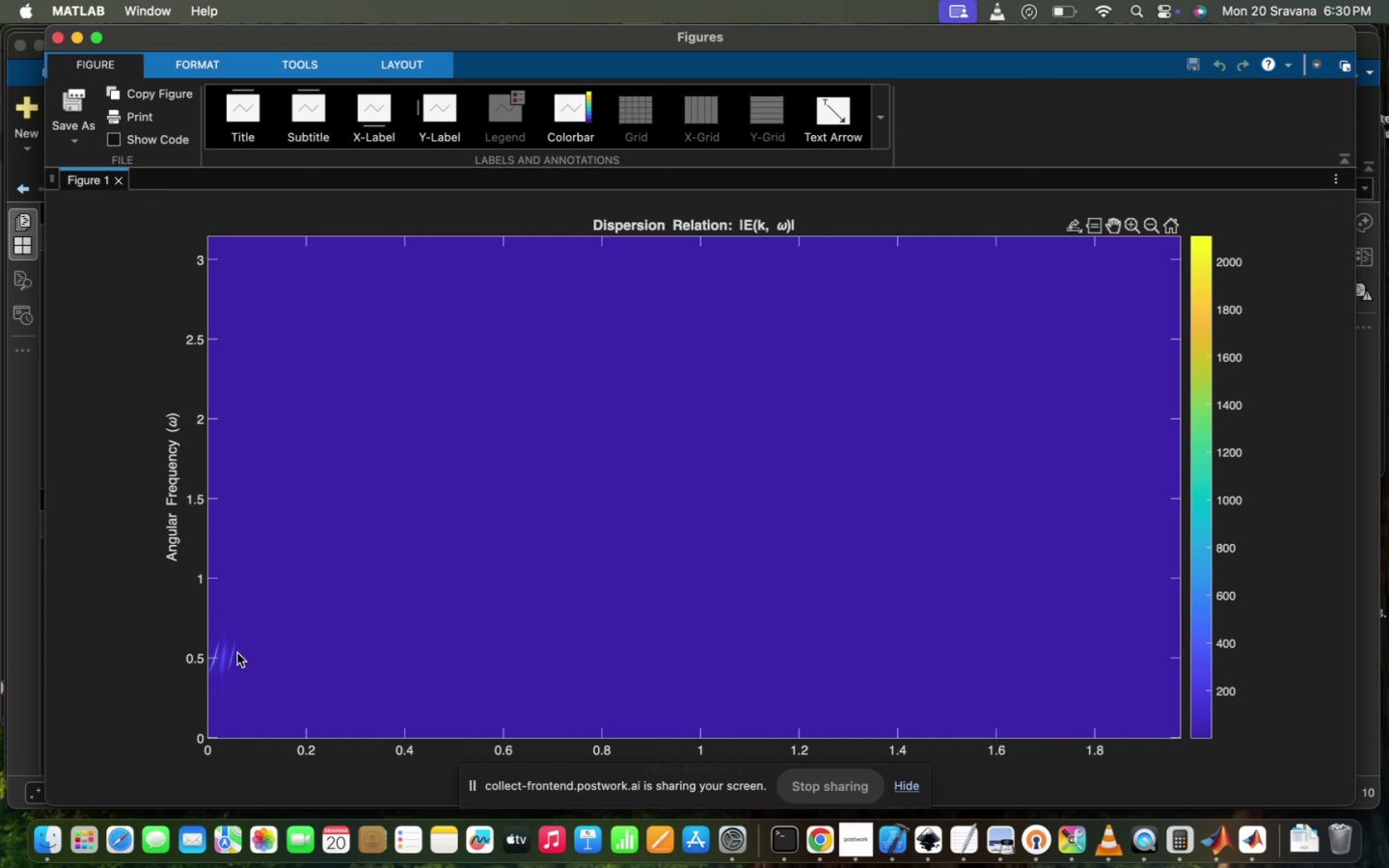 
left_click([232, 655])
 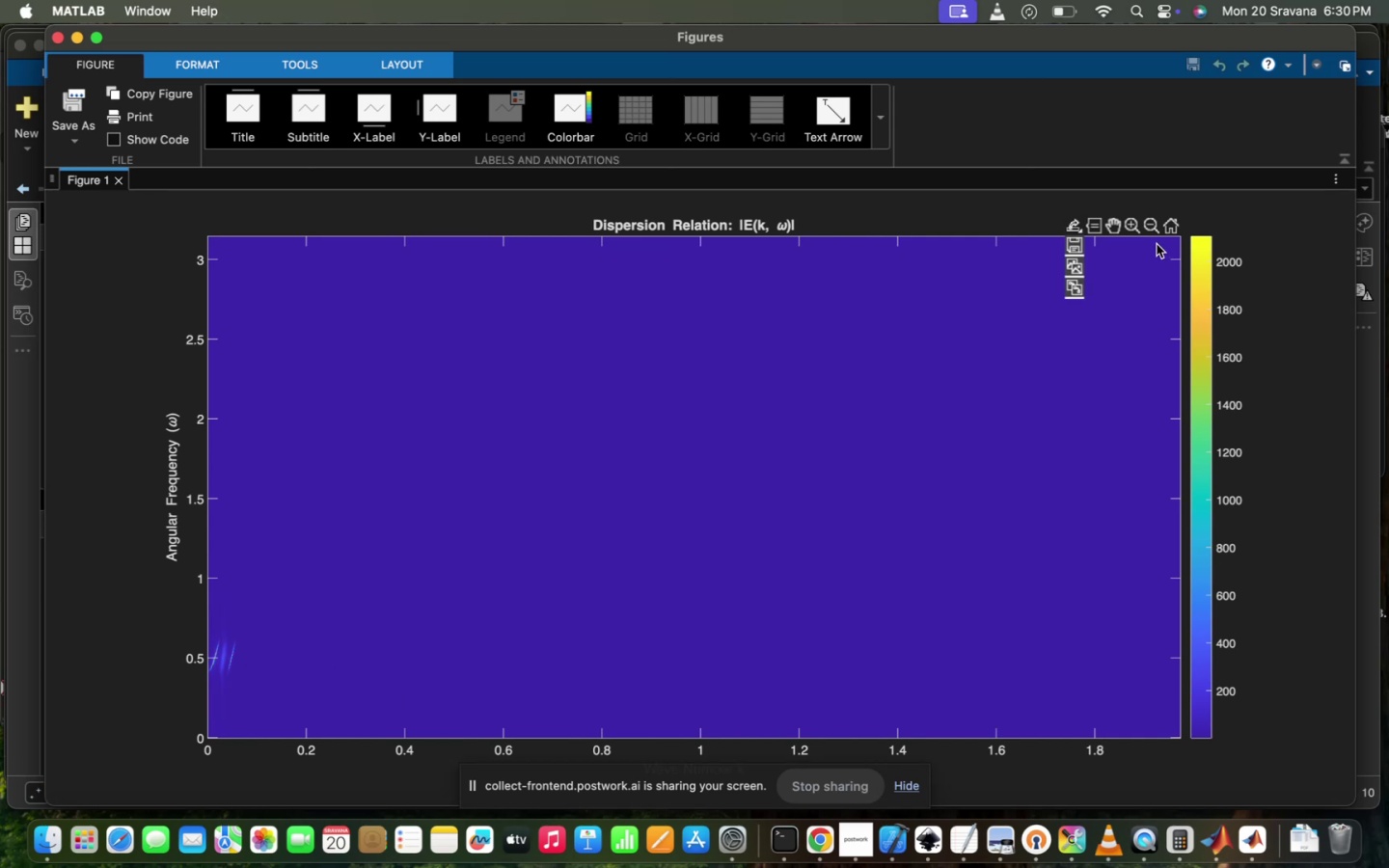 
left_click([1130, 226])
 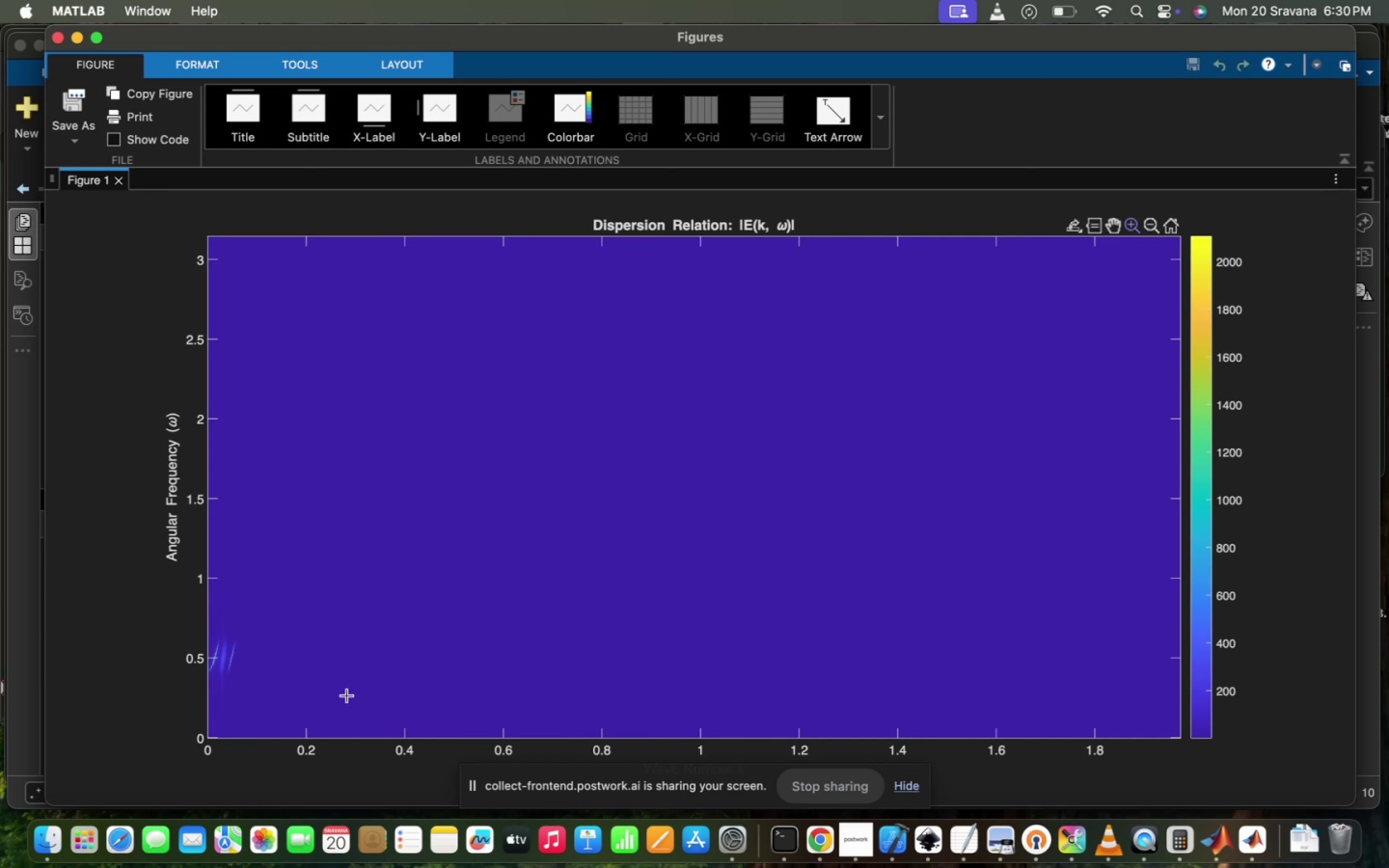 
left_click_drag(start_coordinate=[343, 706], to_coordinate=[186, 602])
 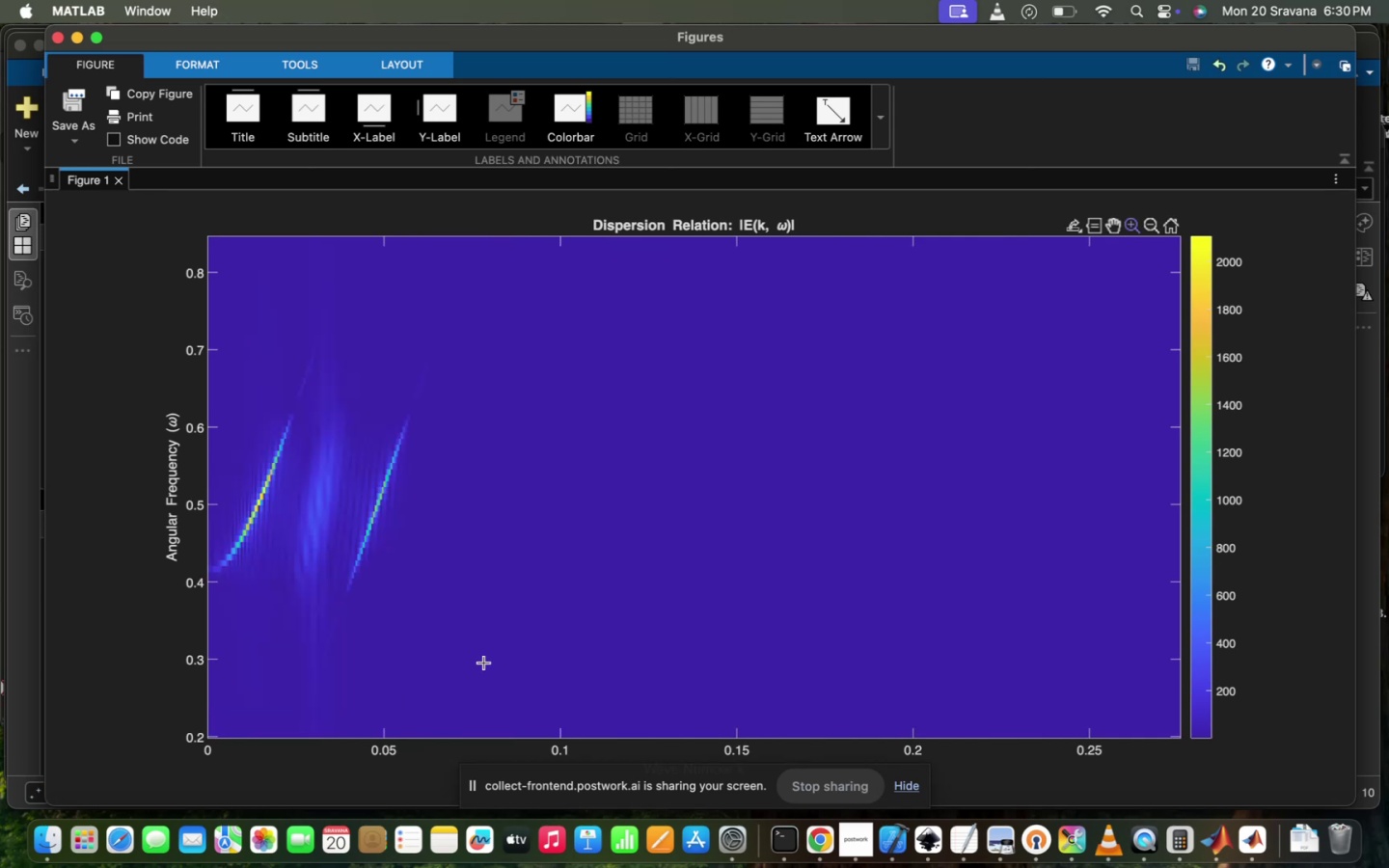 
left_click_drag(start_coordinate=[446, 734], to_coordinate=[150, 344])
 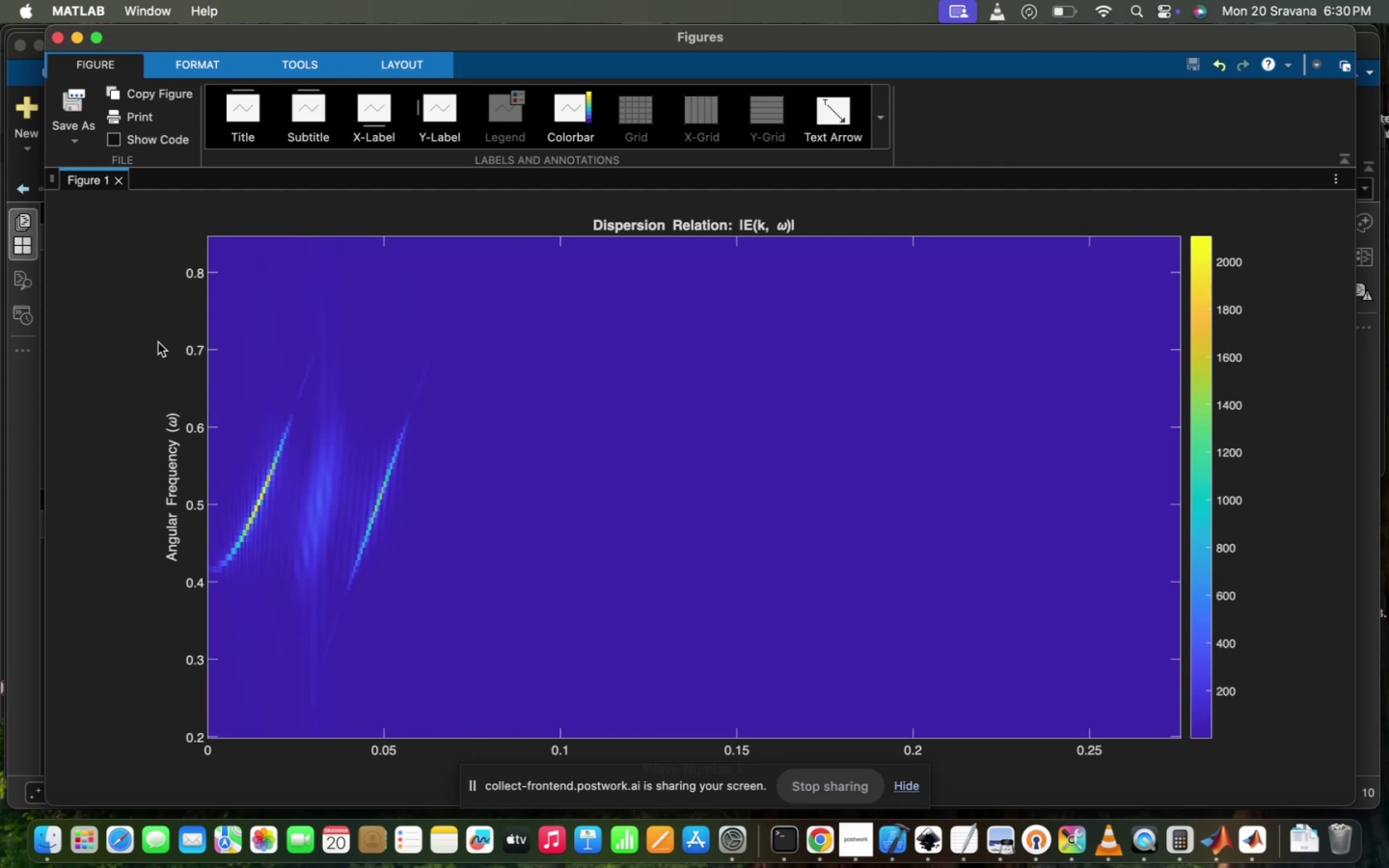 
scroll: coordinate [317, 580], scroll_direction: down, amount: 712.0
 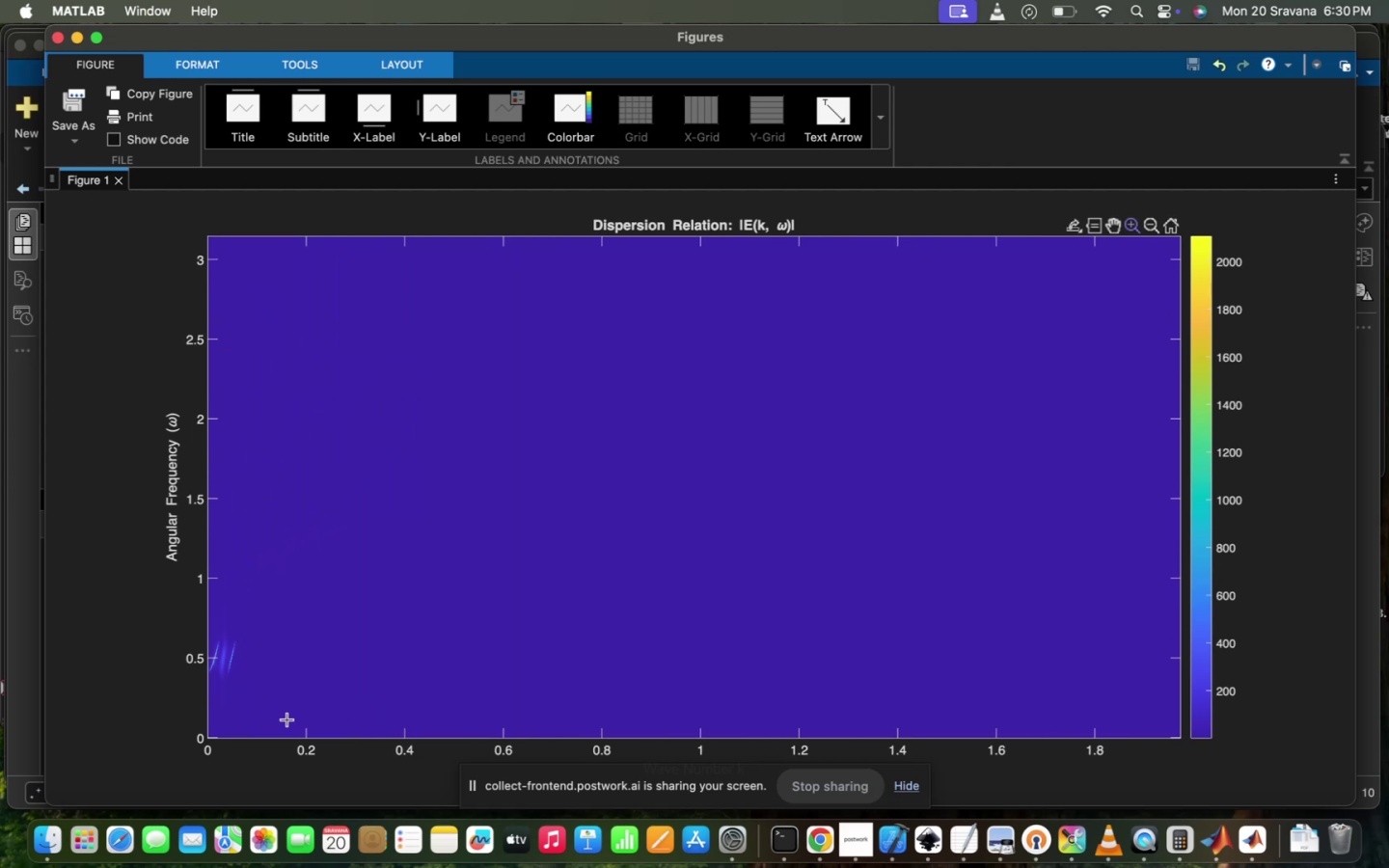 
left_click_drag(start_coordinate=[321, 721], to_coordinate=[128, 581])
 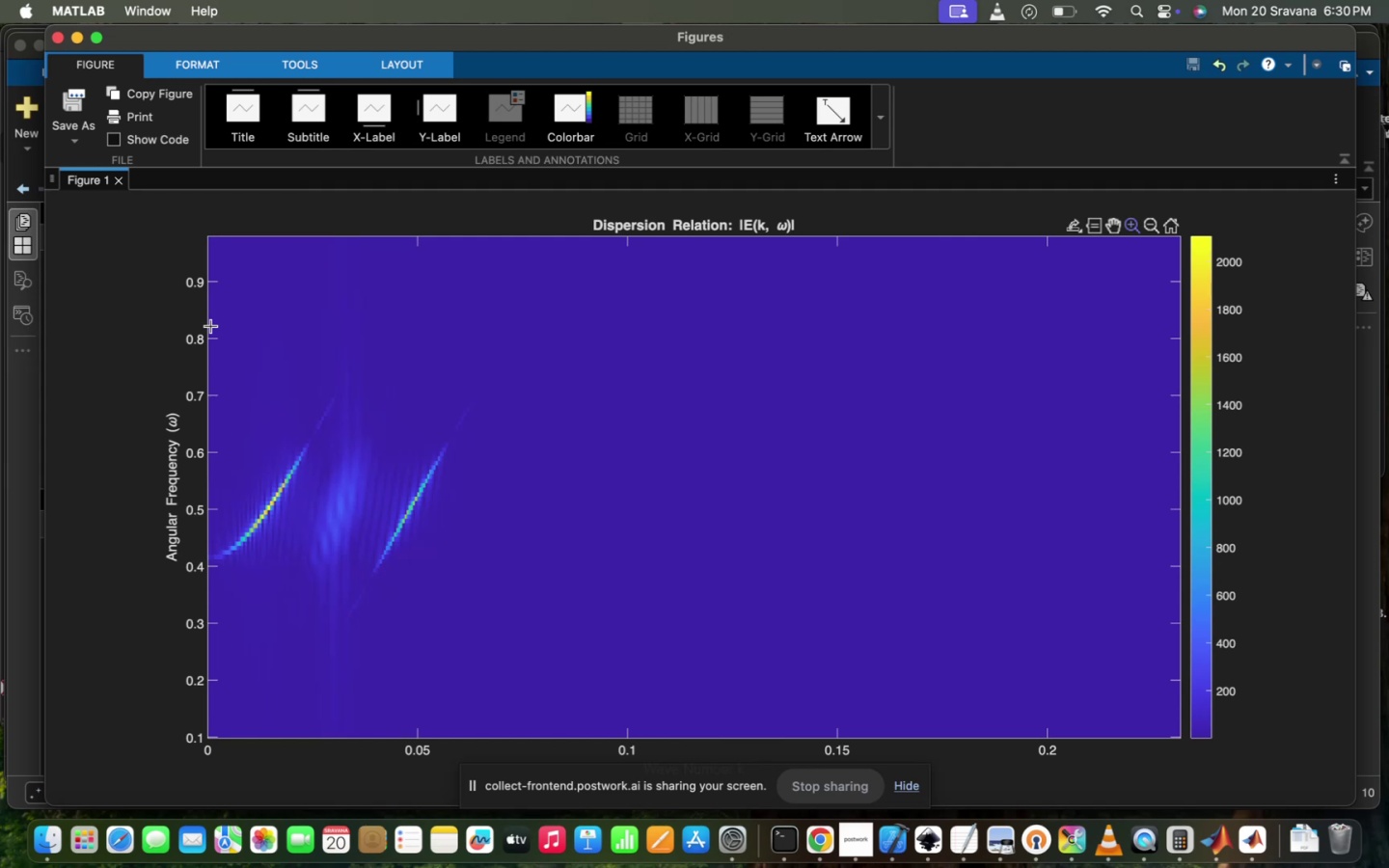 
left_click_drag(start_coordinate=[210, 329], to_coordinate=[549, 749])
 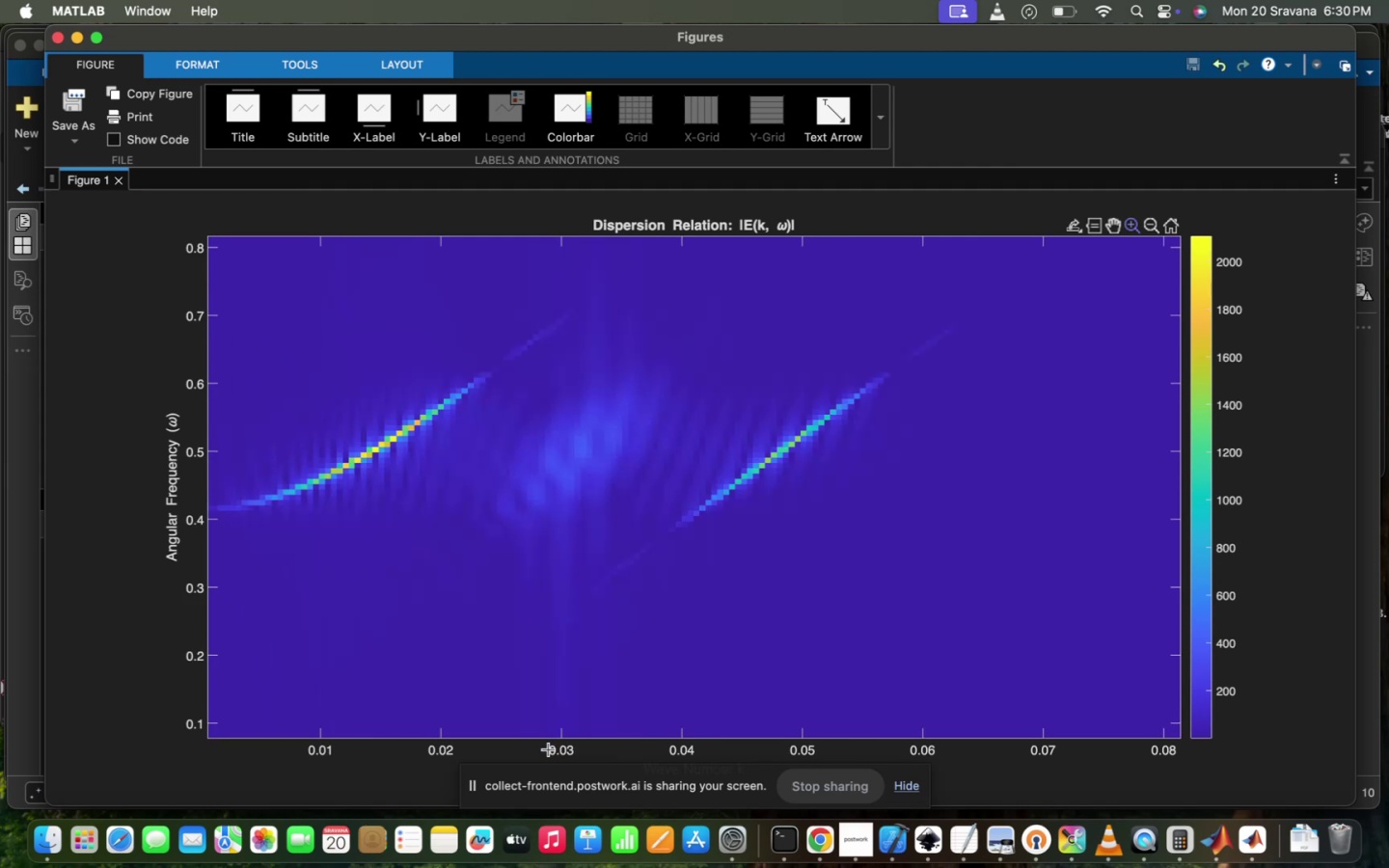 
scroll: coordinate [641, 495], scroll_direction: down, amount: 334.0
 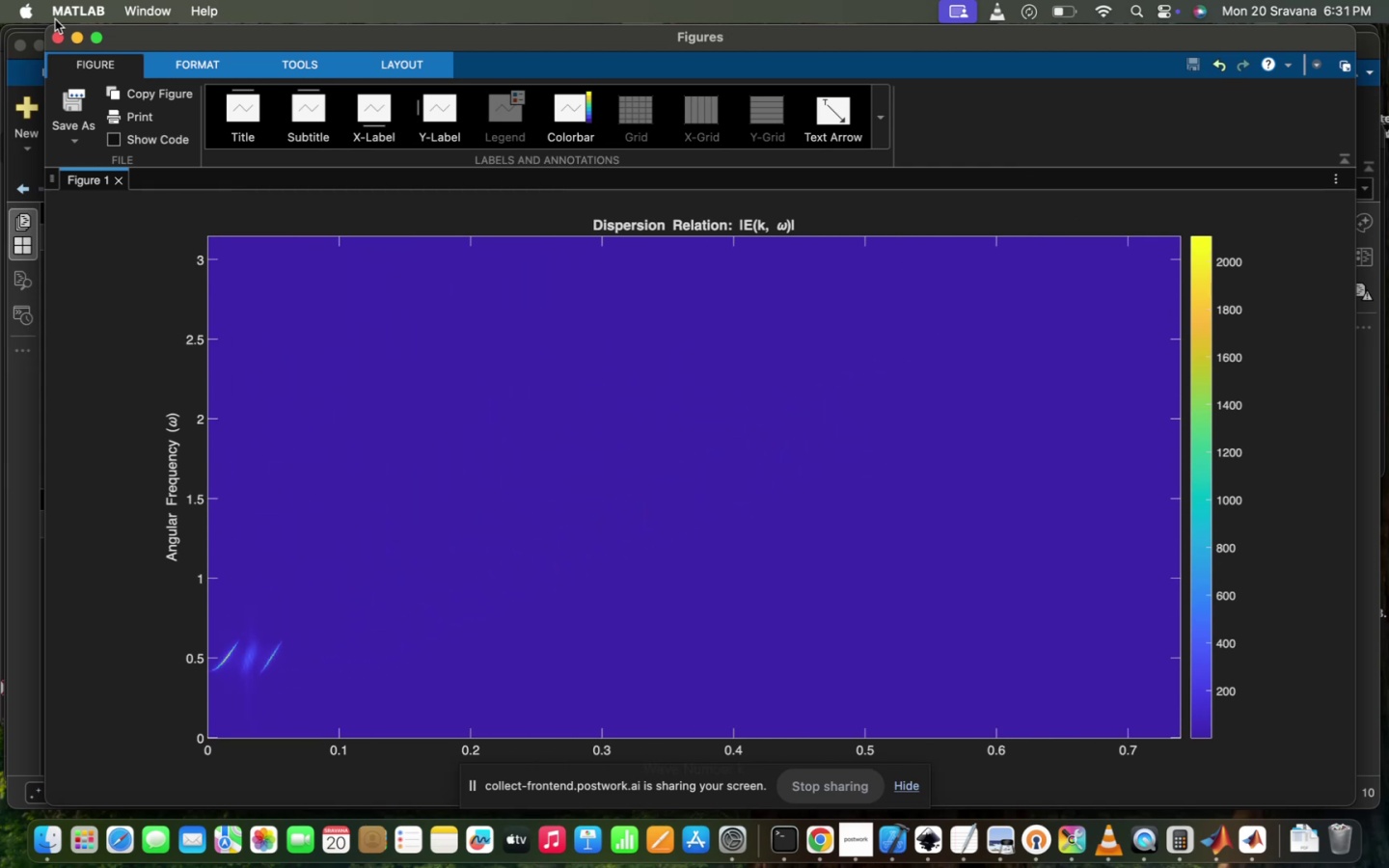 
left_click([56, 38])
 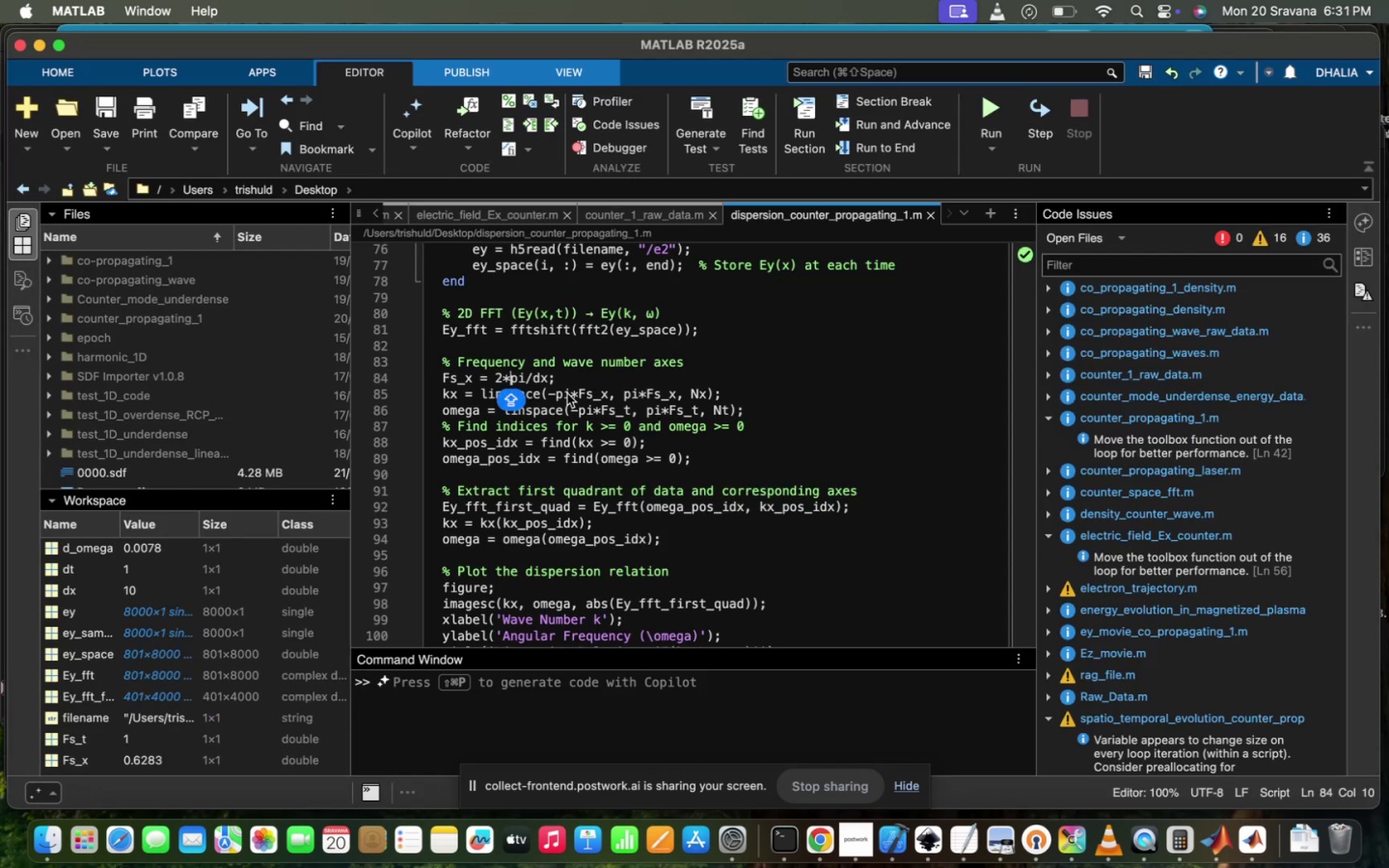 
scroll: coordinate [567, 388], scroll_direction: up, amount: 54.0
 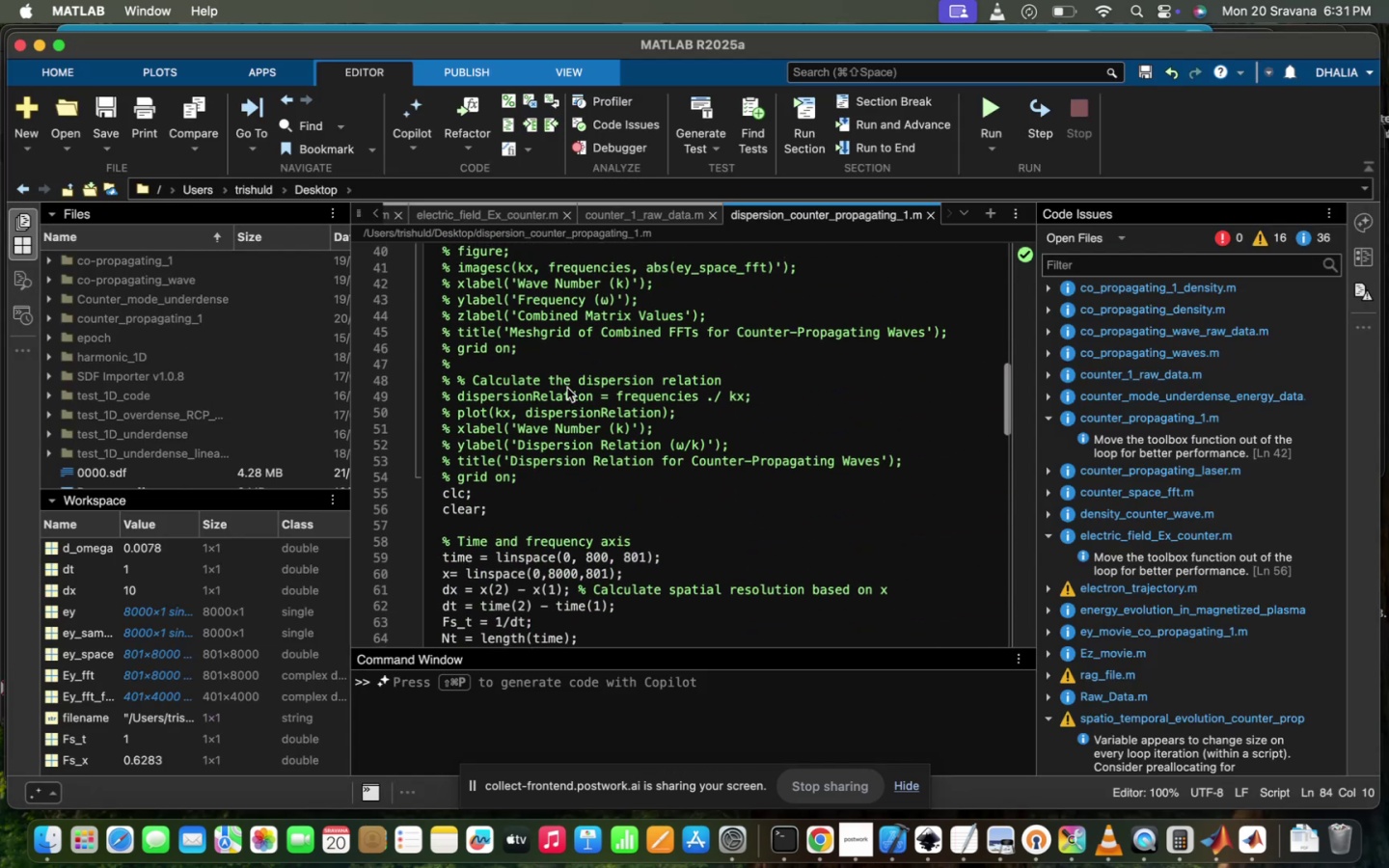 
scroll: coordinate [567, 388], scroll_direction: down, amount: 14.0
 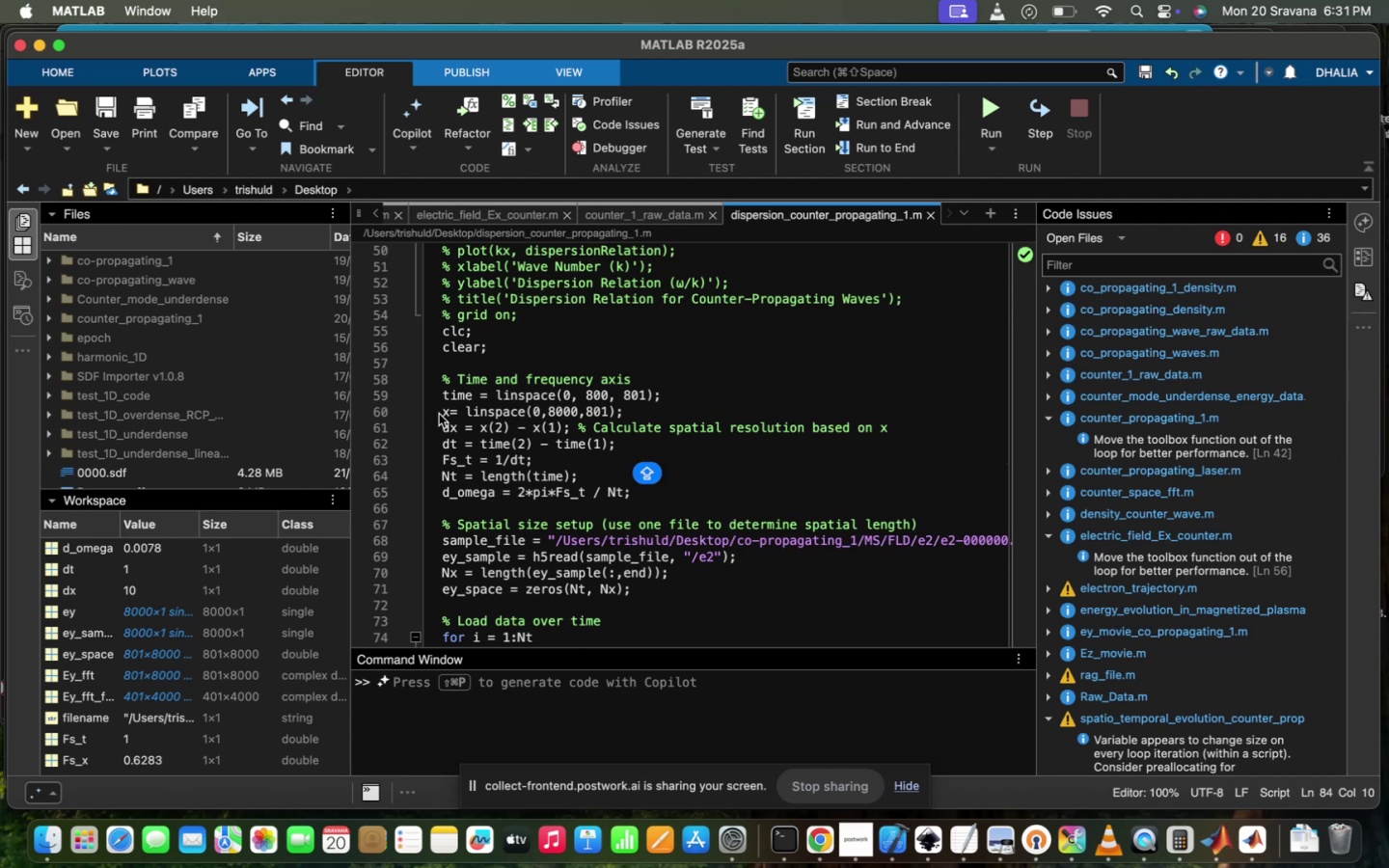 
left_click([451, 426])
 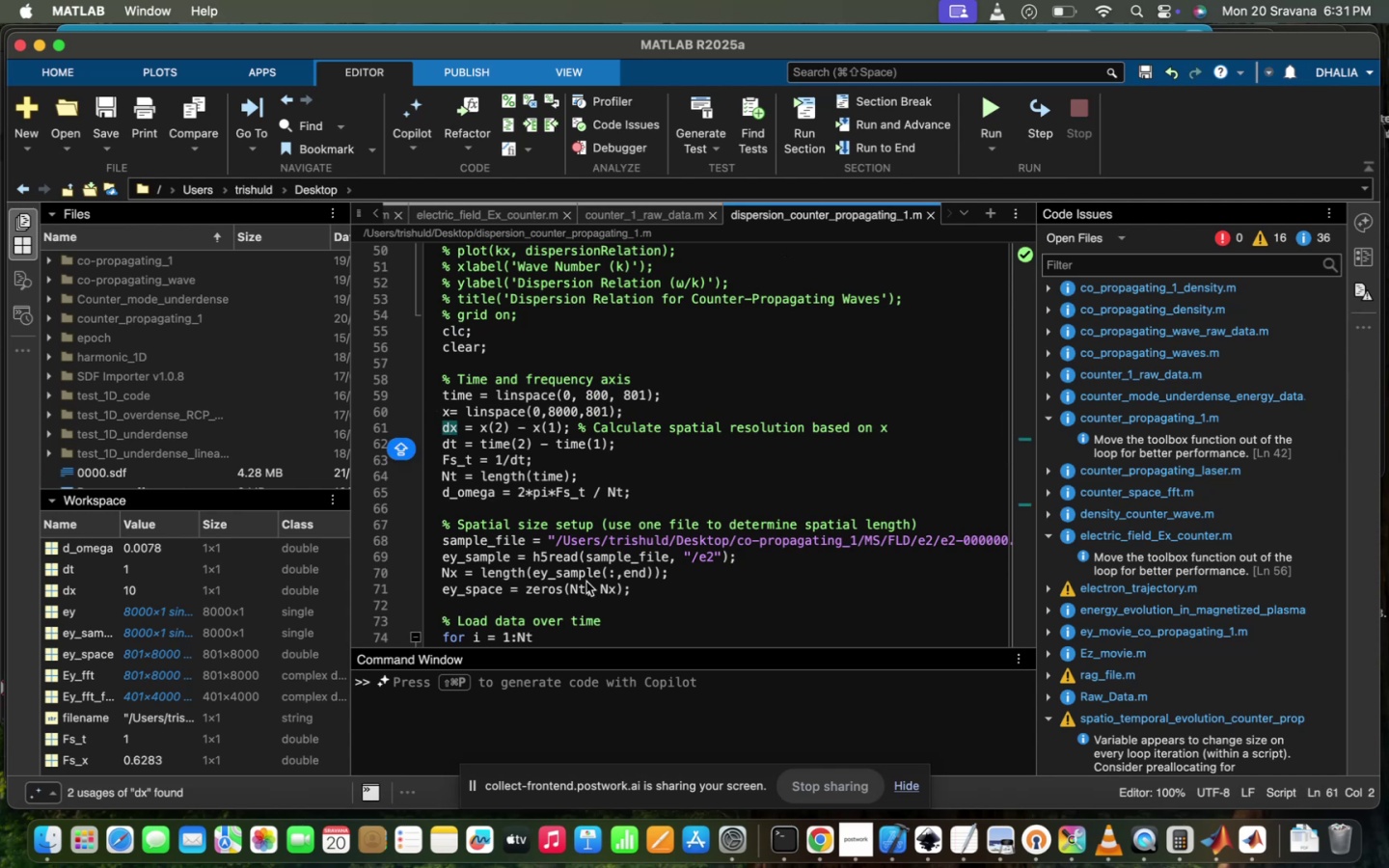 
scroll: coordinate [586, 582], scroll_direction: down, amount: 11.0
 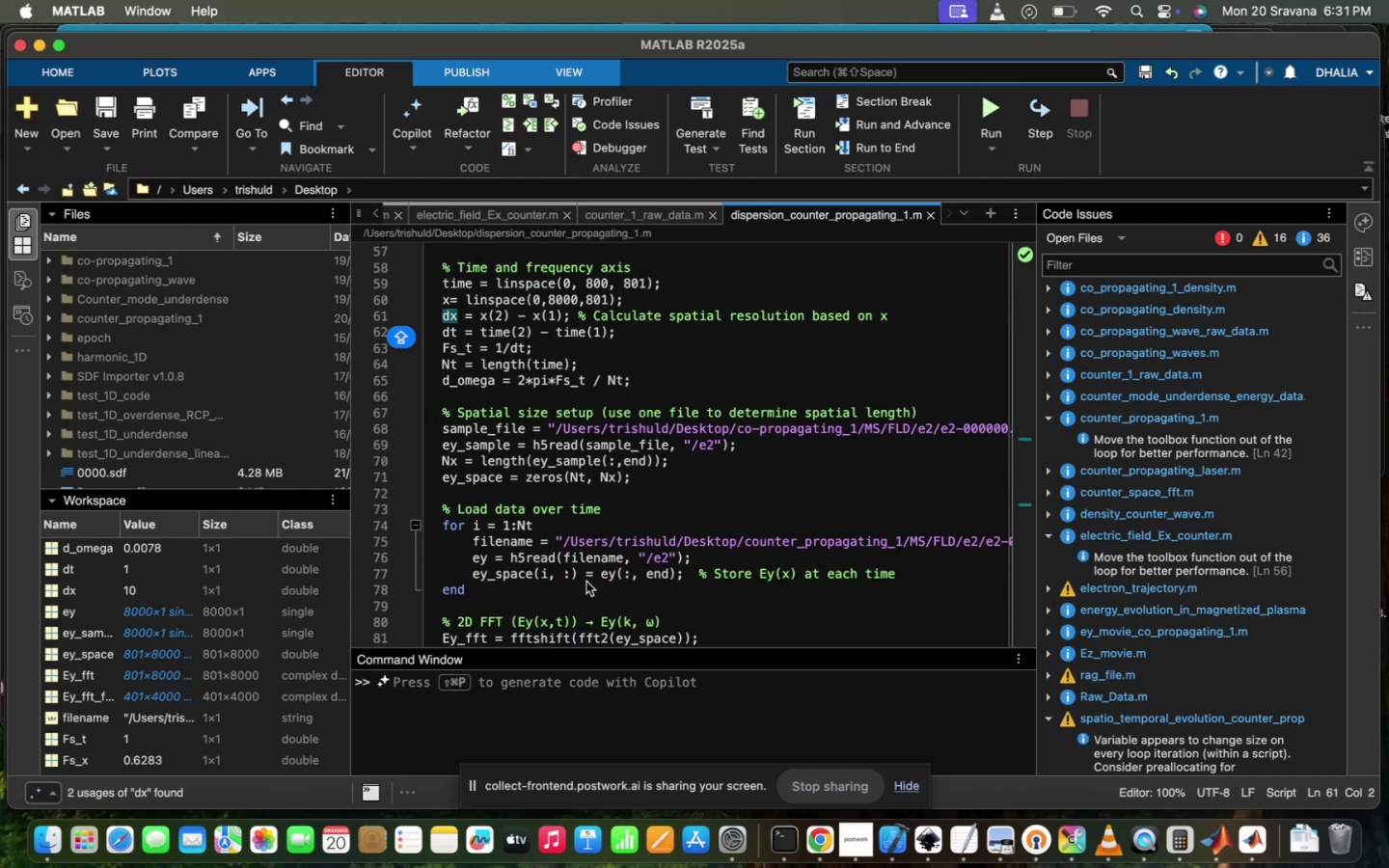 
scroll: coordinate [586, 582], scroll_direction: up, amount: 9.0
 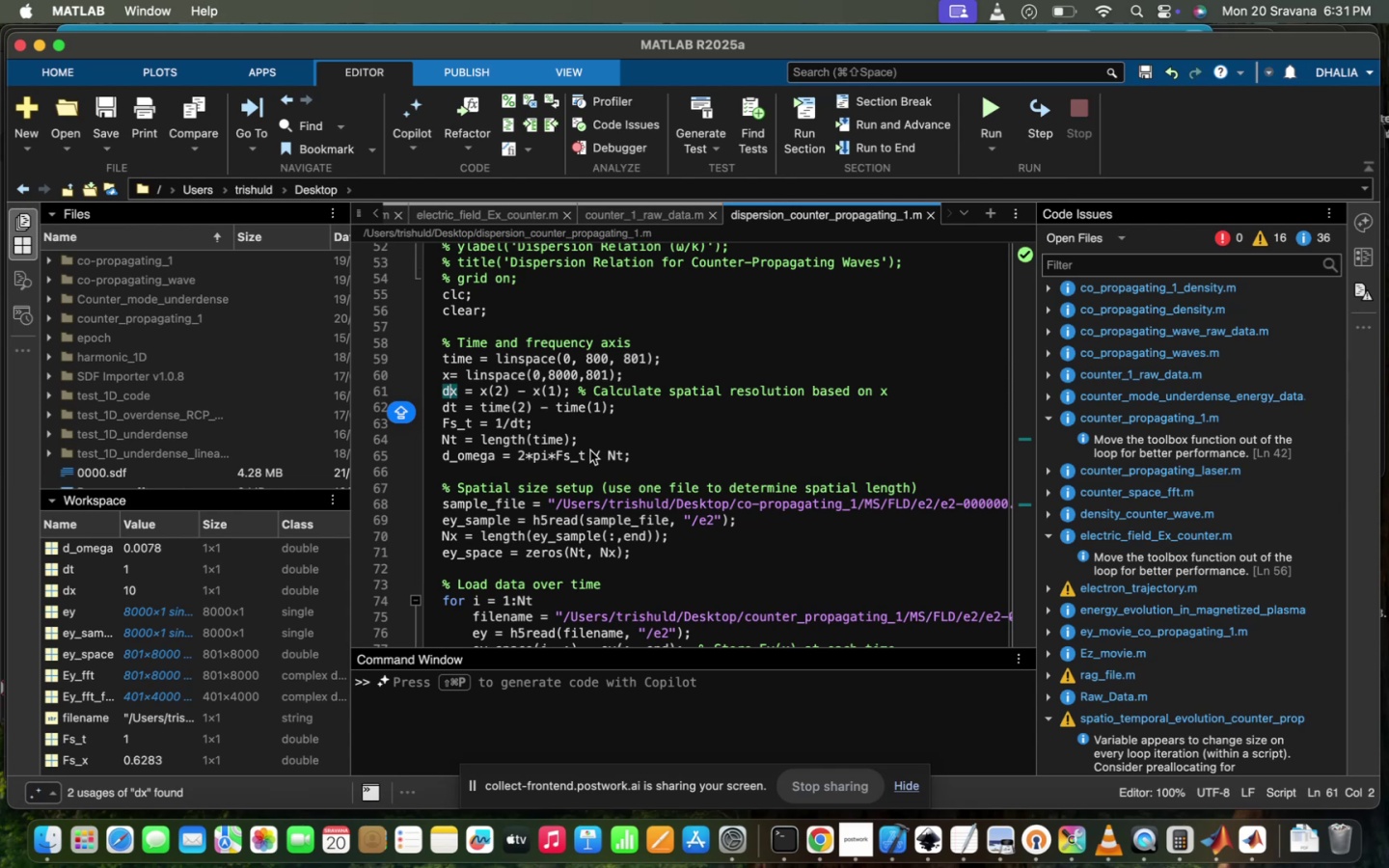 
wait(12.41)
 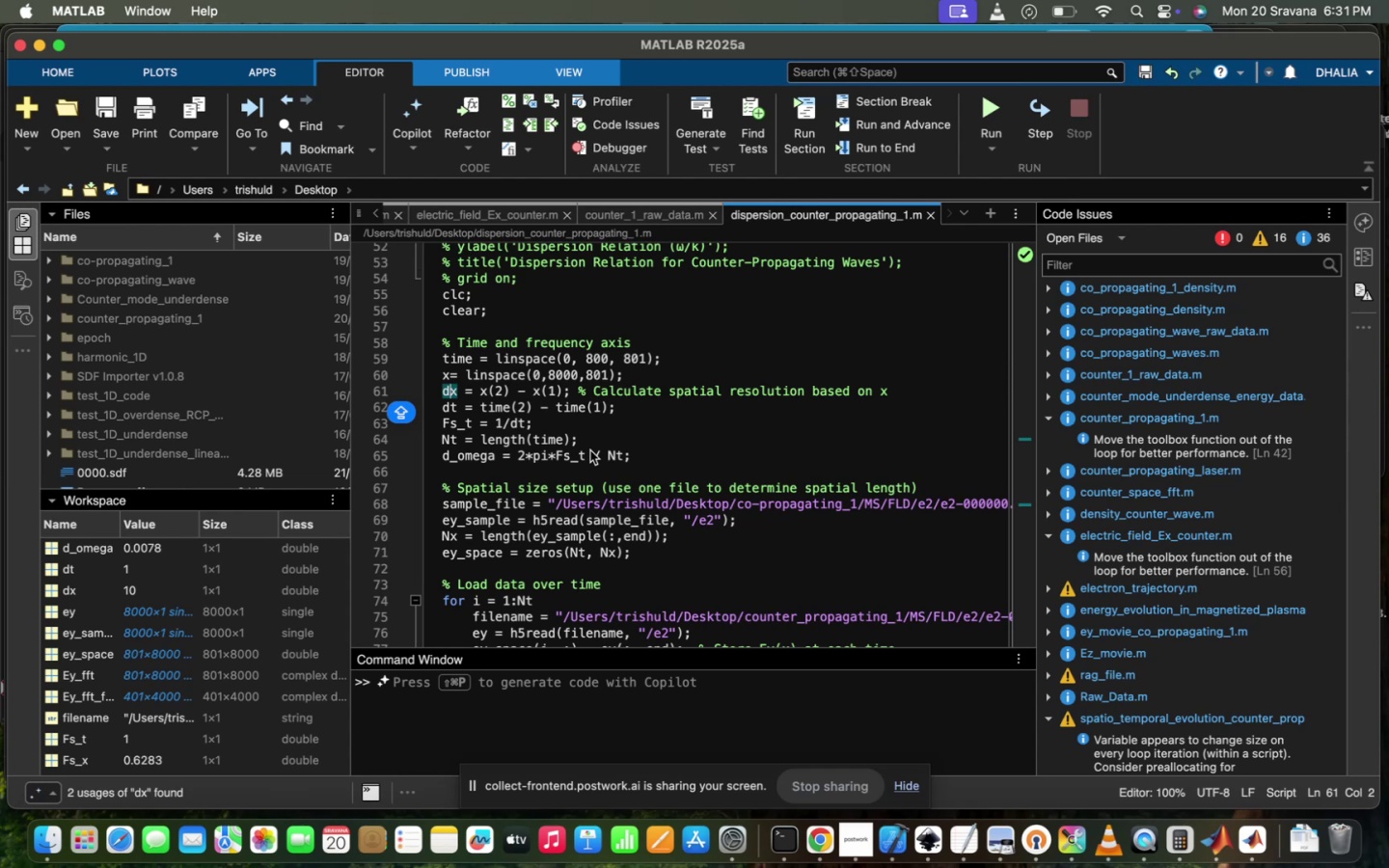 
left_click([562, 378])
 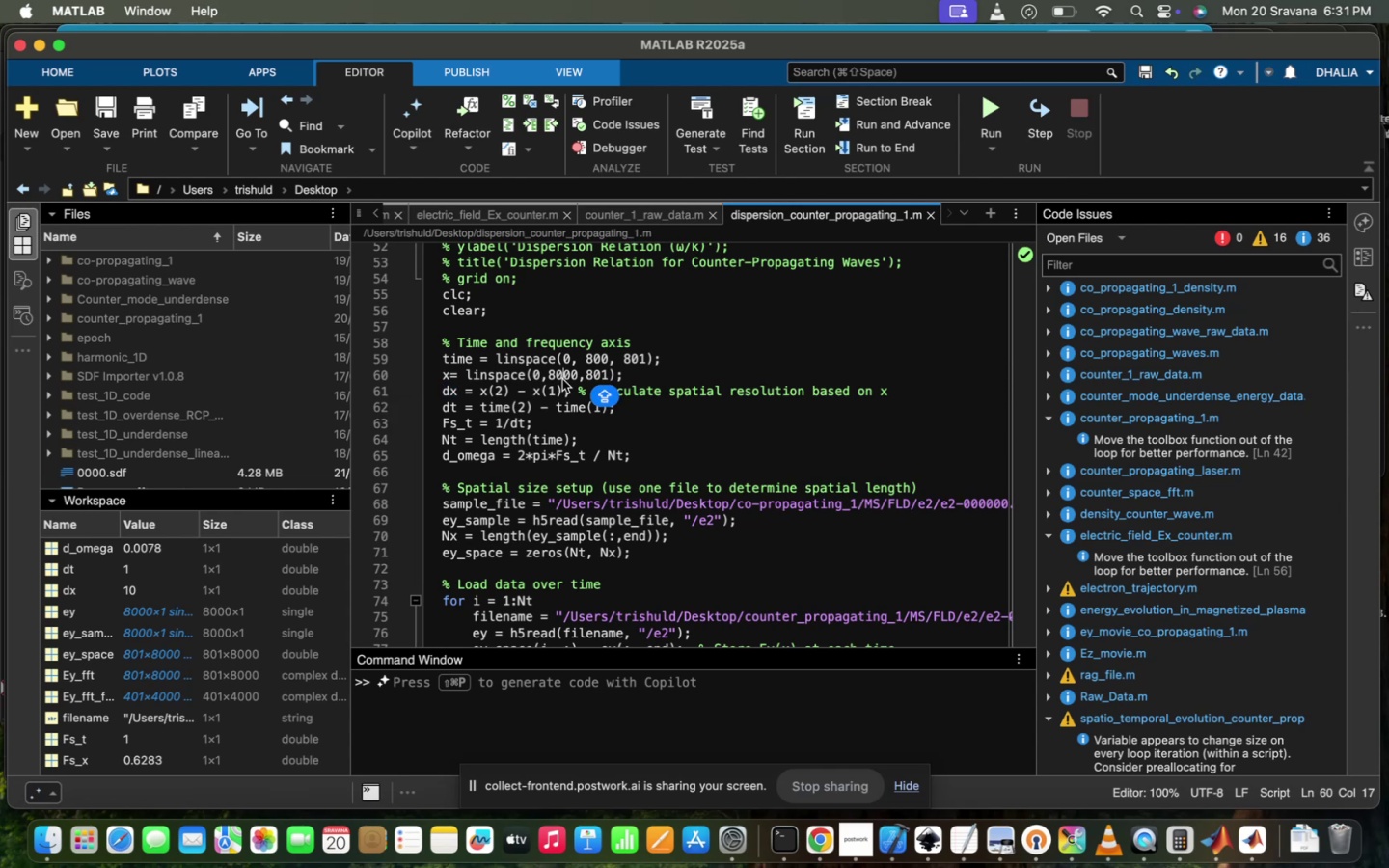 
key(Backspace)
 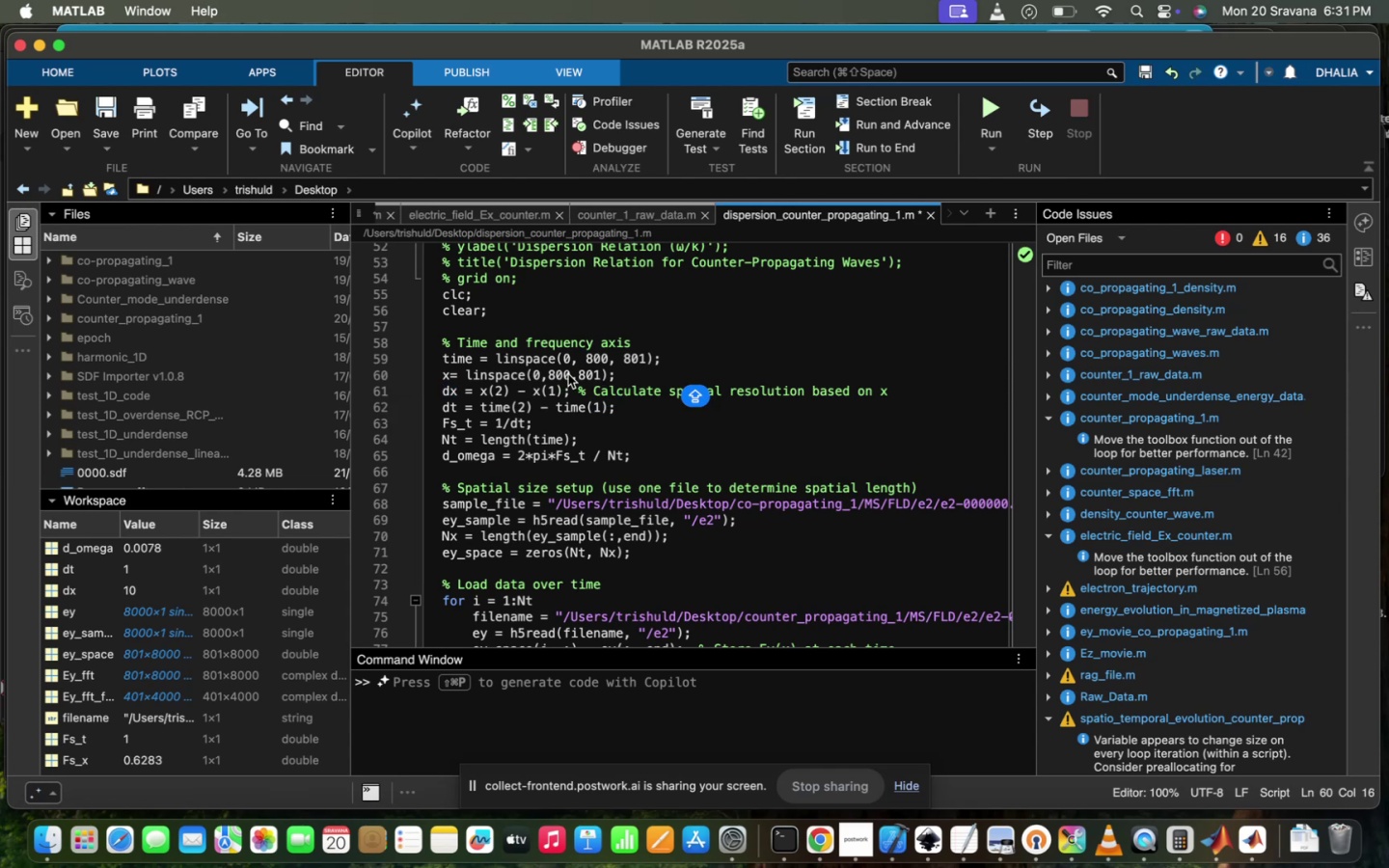 
left_click([569, 374])
 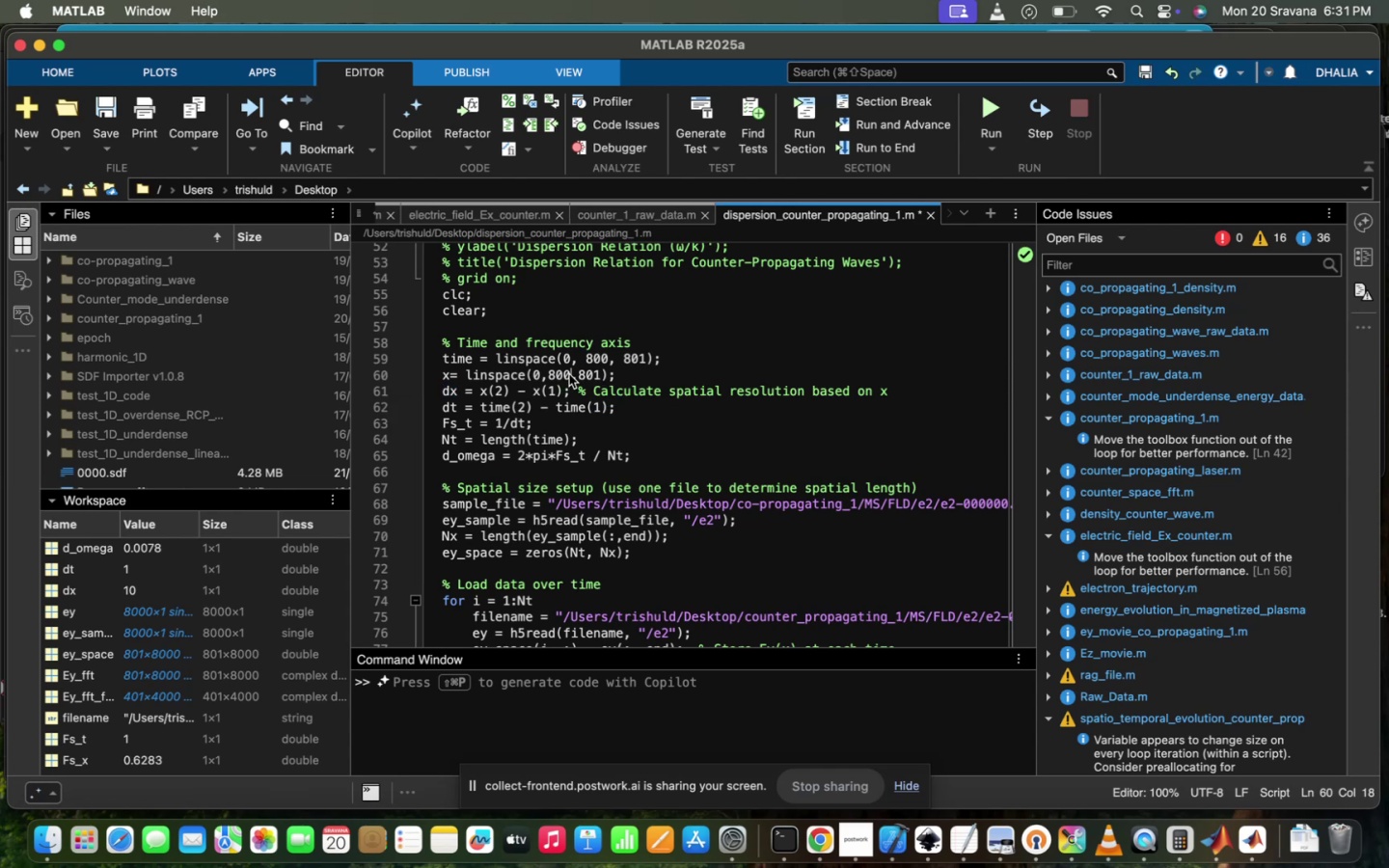 
key(Backspace)
type(1)
key(Backspace)
type(00)
 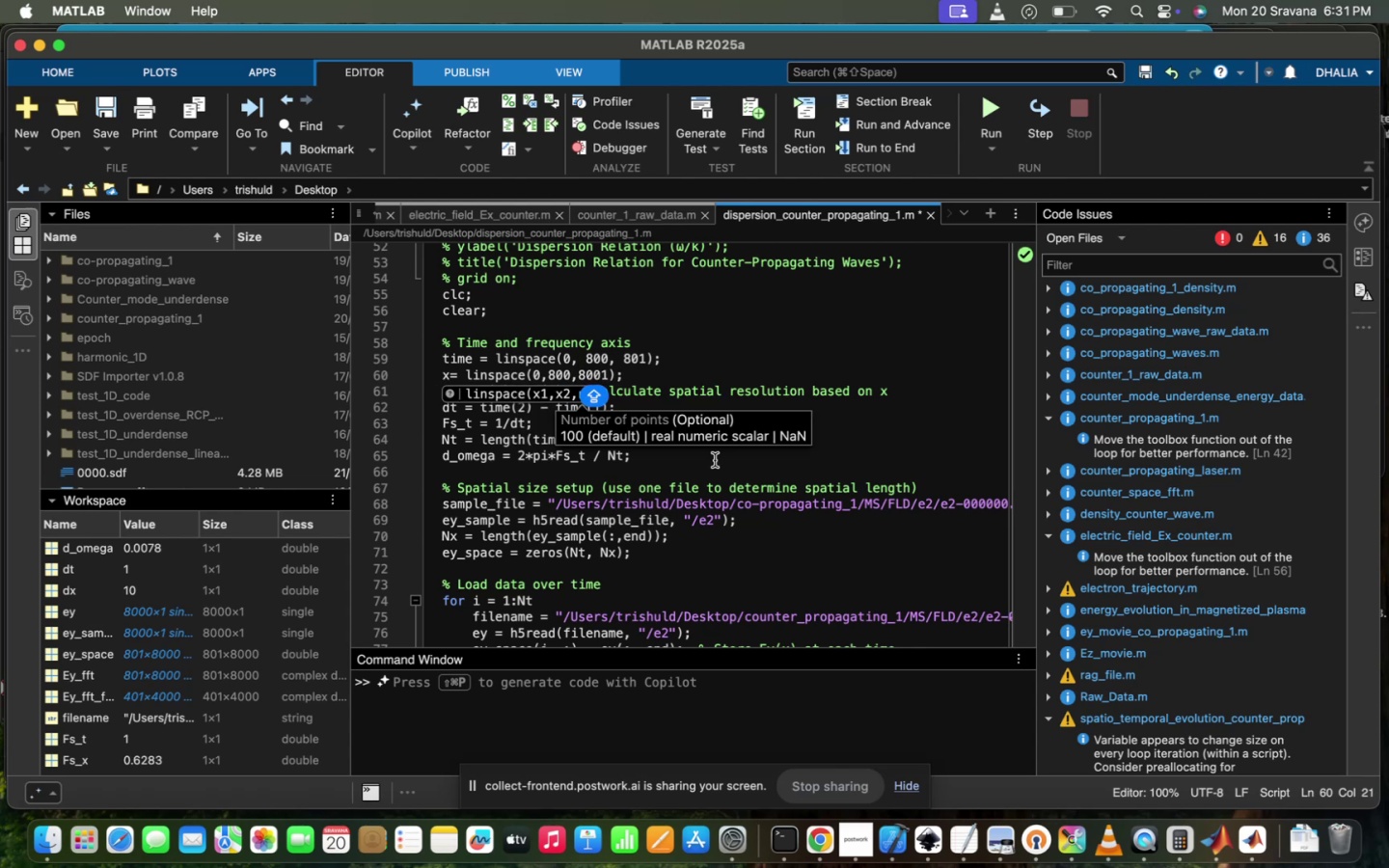 
left_click([704, 535])
 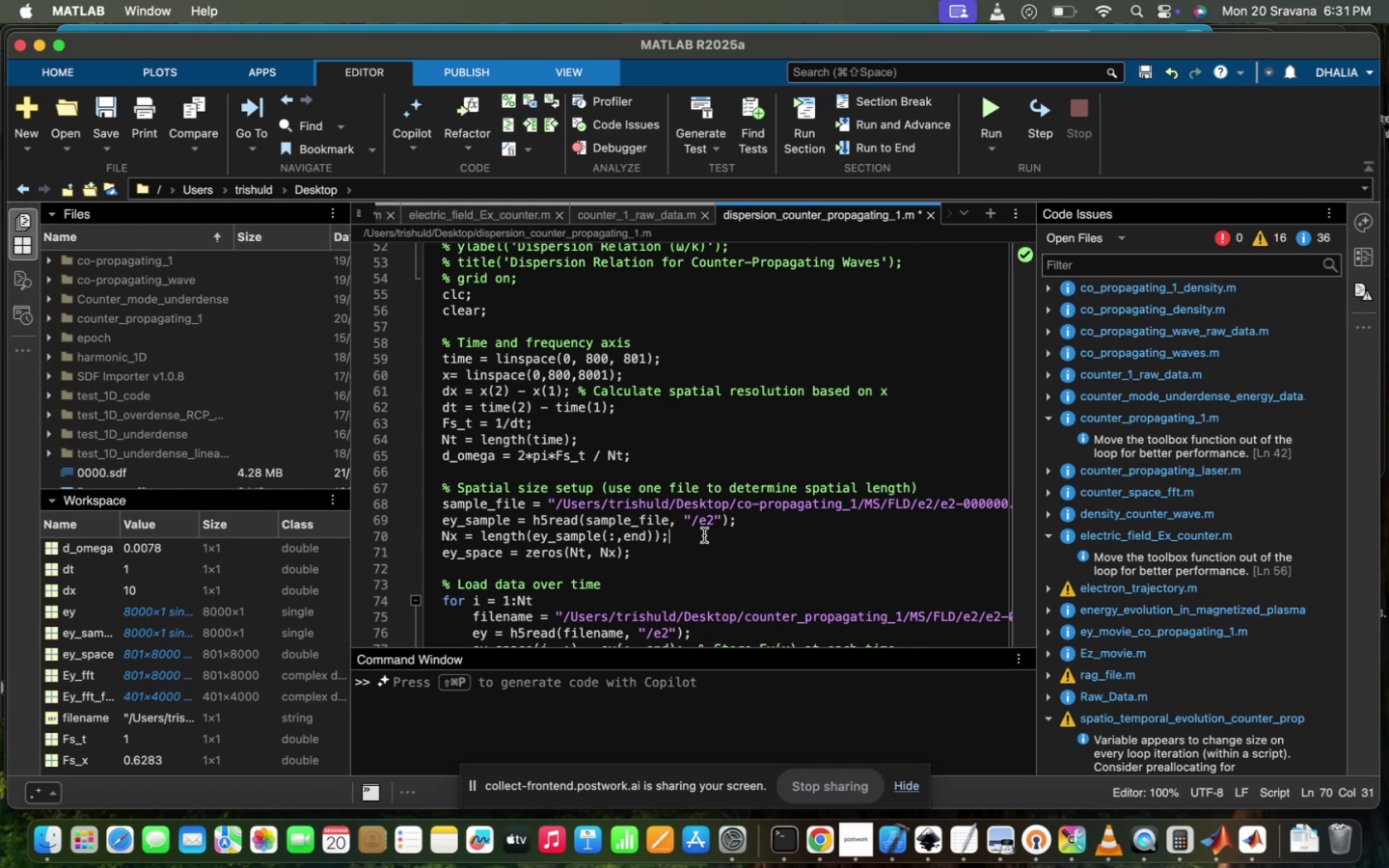 
scroll: coordinate [704, 535], scroll_direction: down, amount: 11.0
 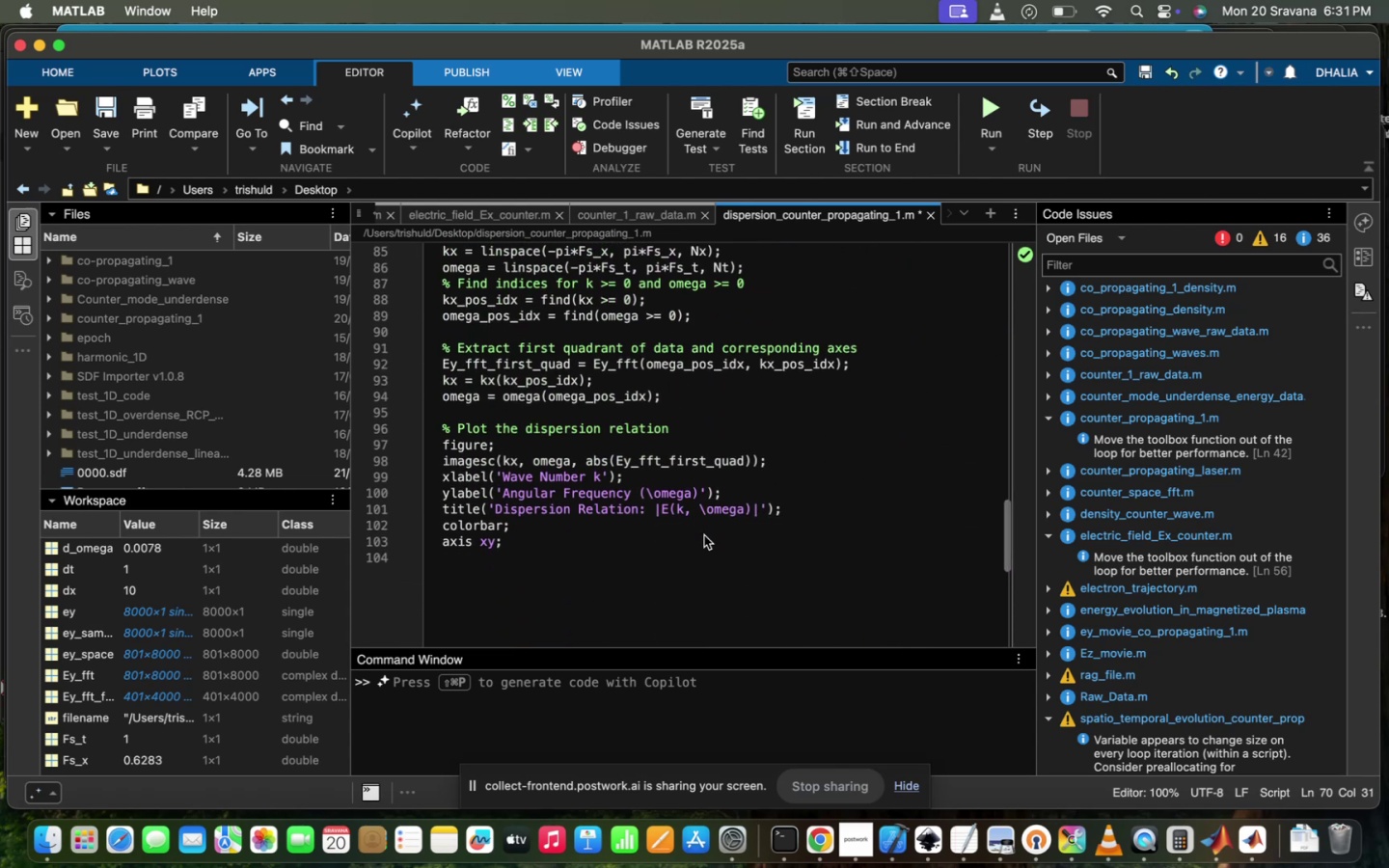 
scroll: coordinate [538, 403], scroll_direction: up, amount: 15.0
 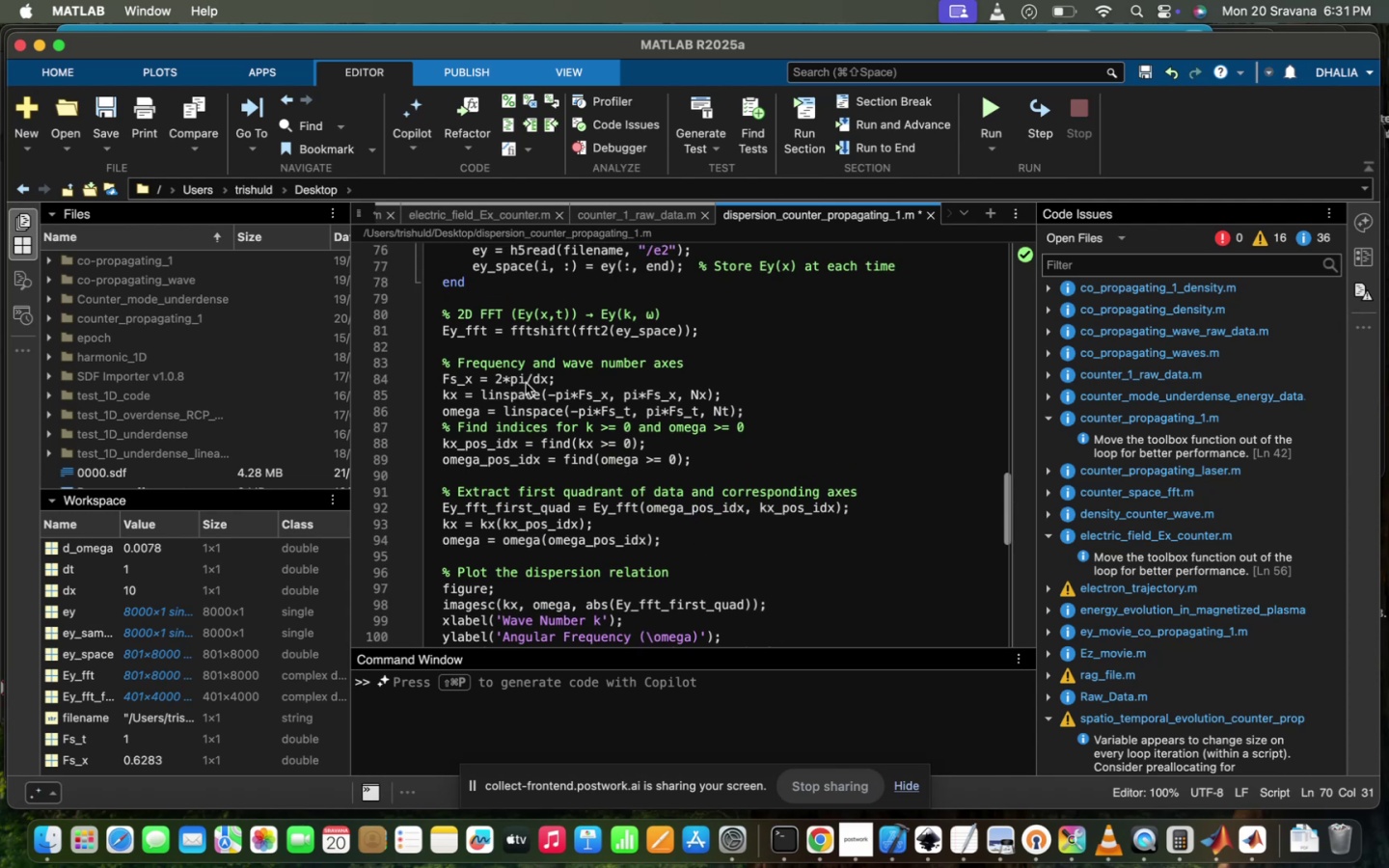 
left_click_drag(start_coordinate=[526, 383], to_coordinate=[497, 384])
 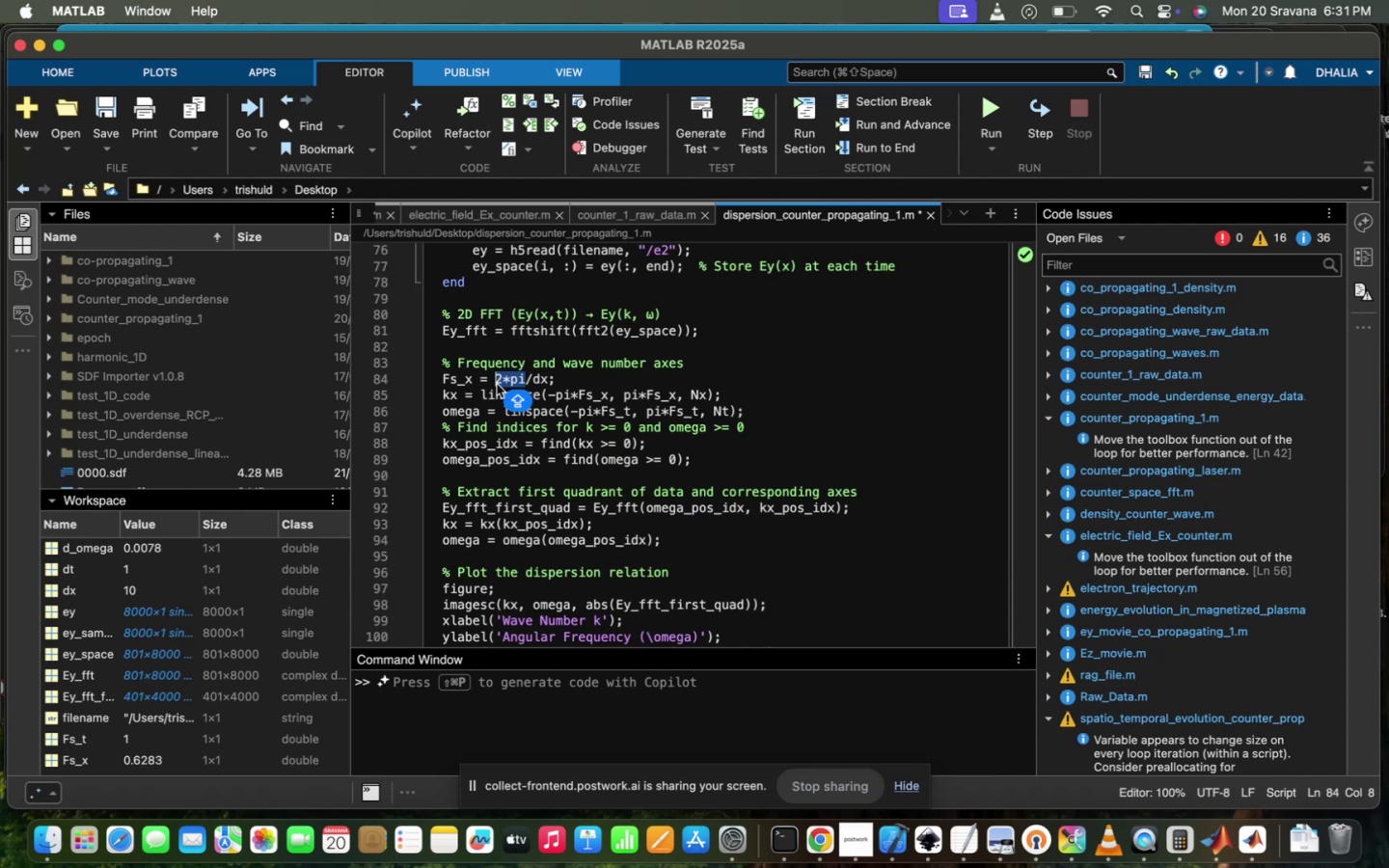 
key(1)
 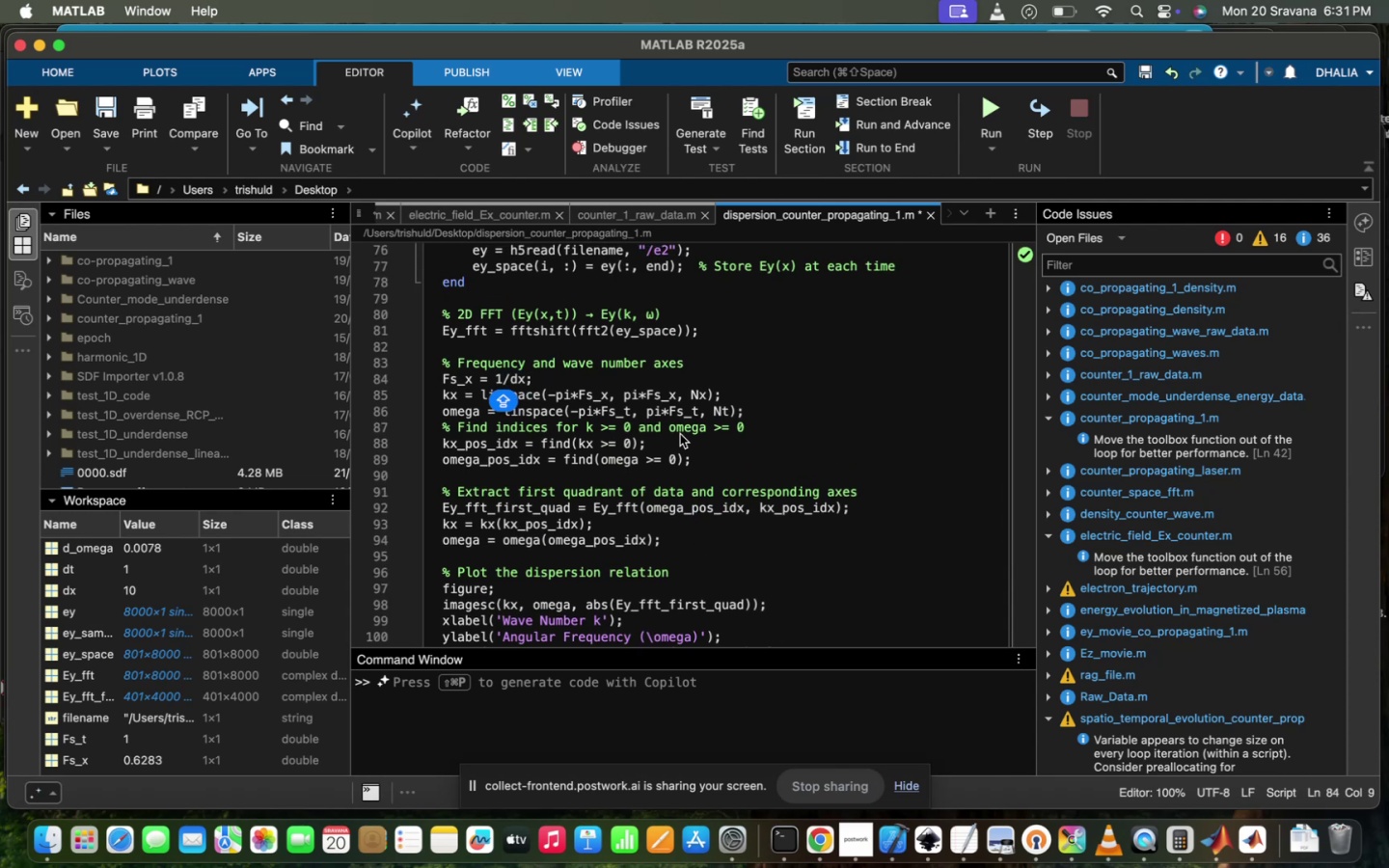 
left_click([784, 457])
 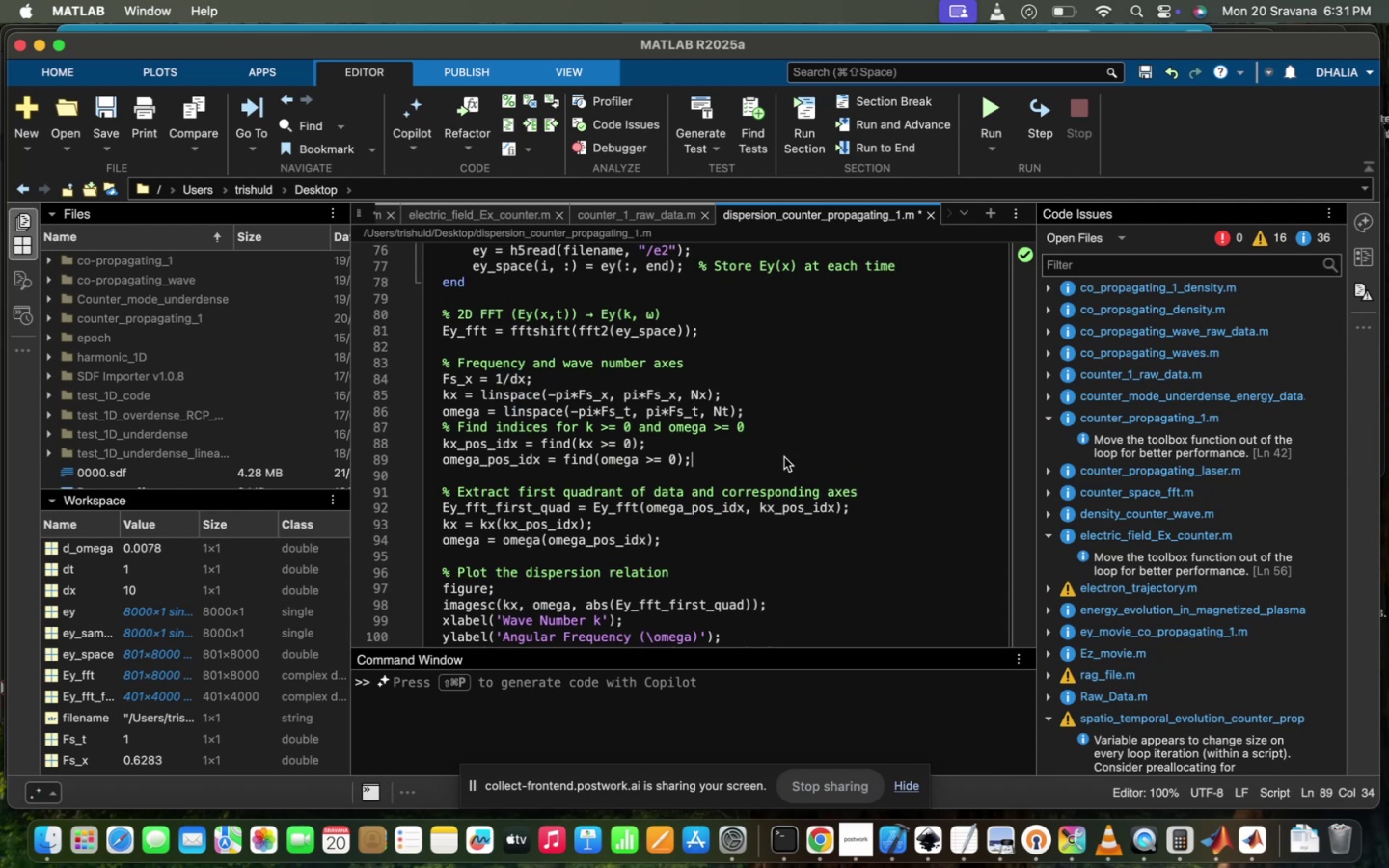 
key(CapsLock)
 